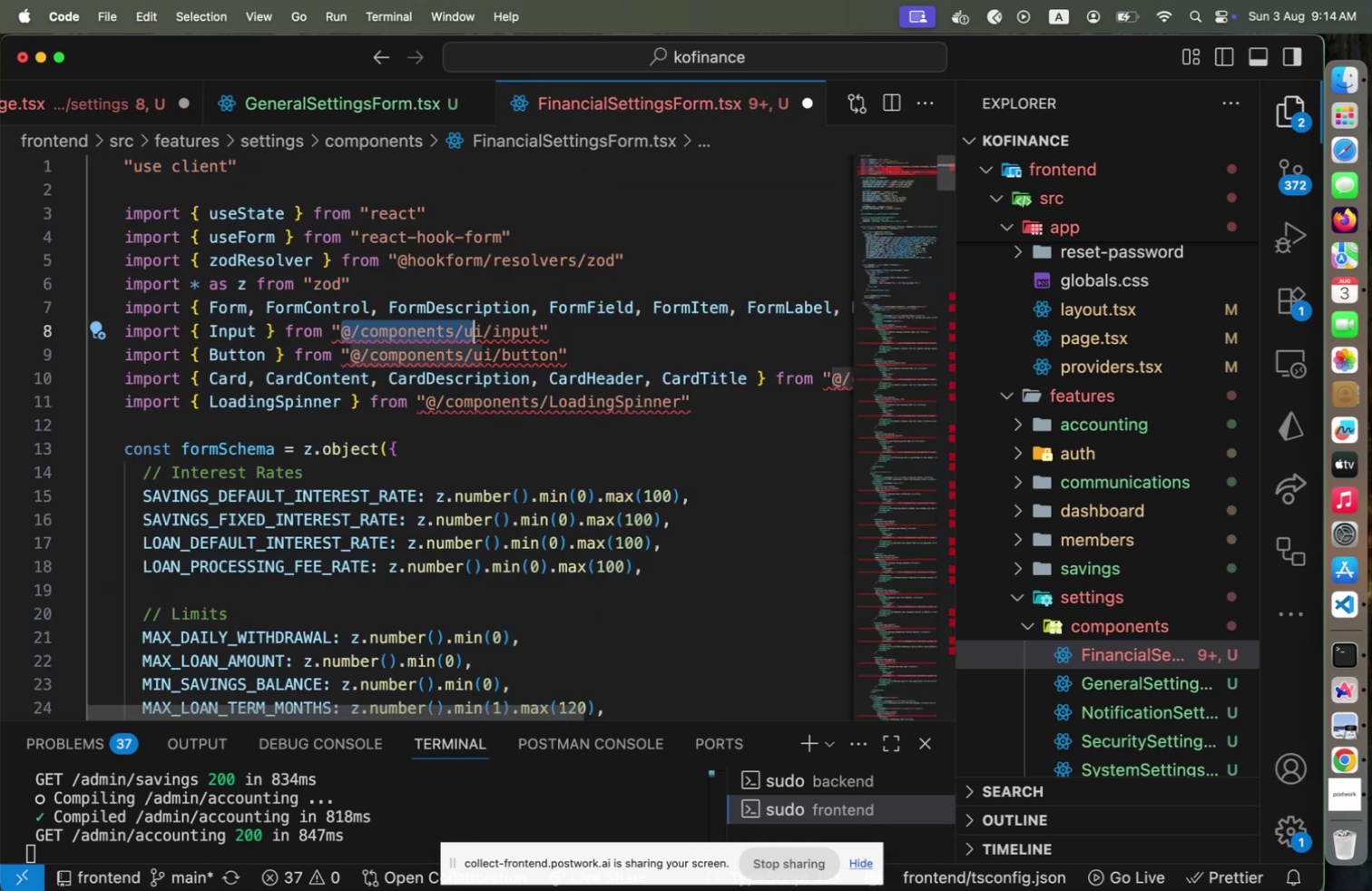 
key(Shift+ArrowRight)
 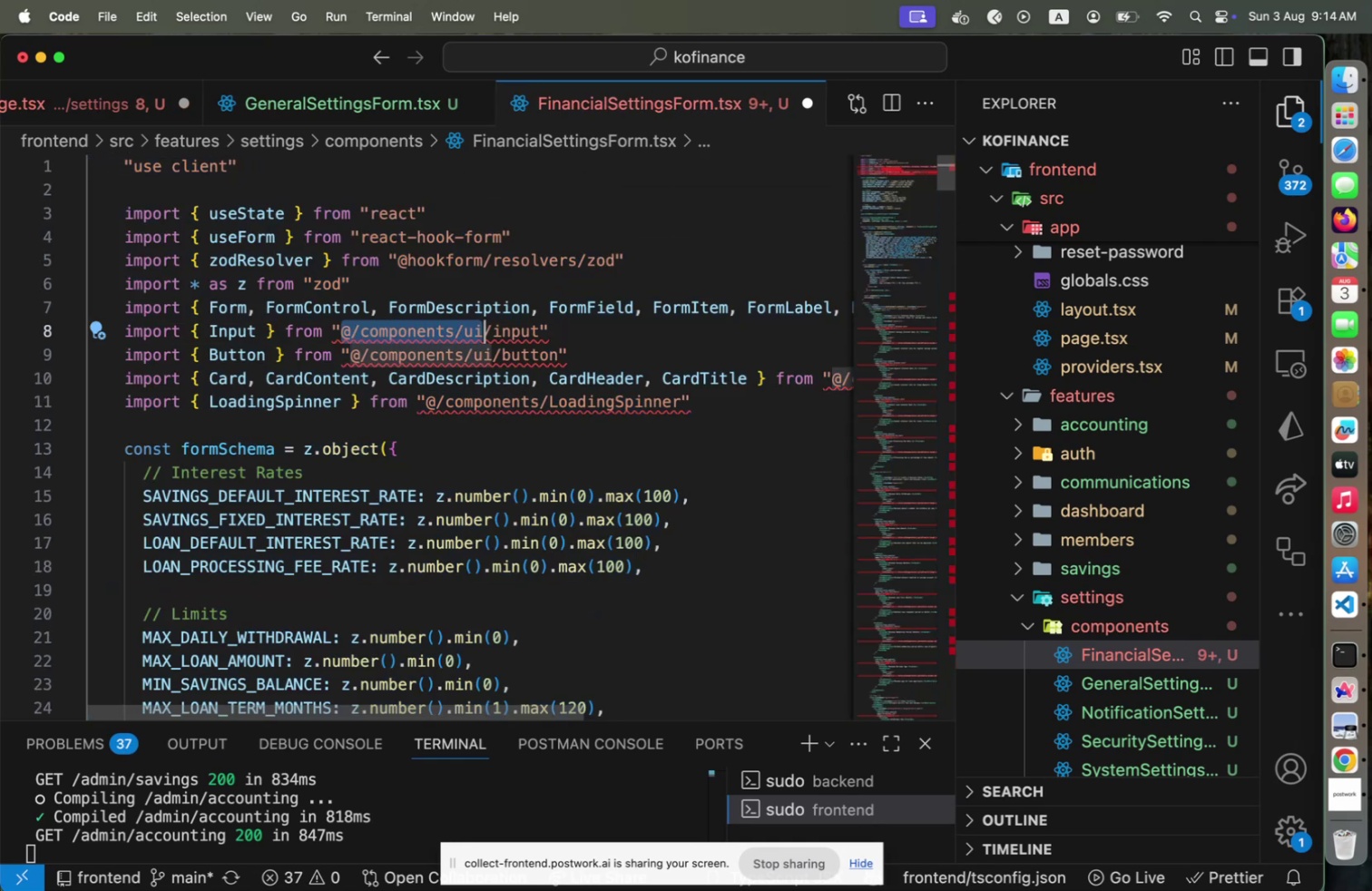 
key(Meta+Shift+CommandLeft)
 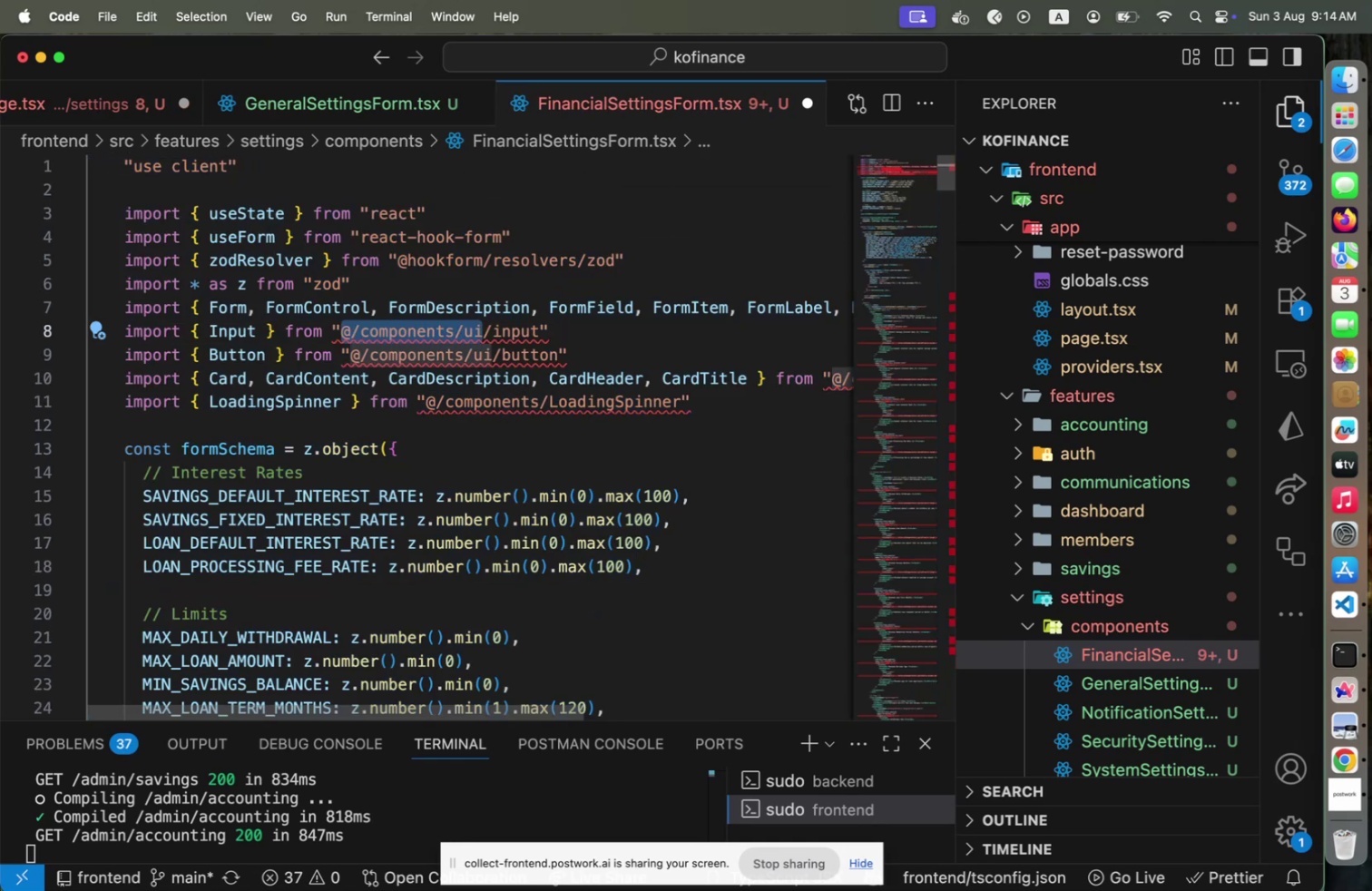 
key(Meta+Shift+L)
 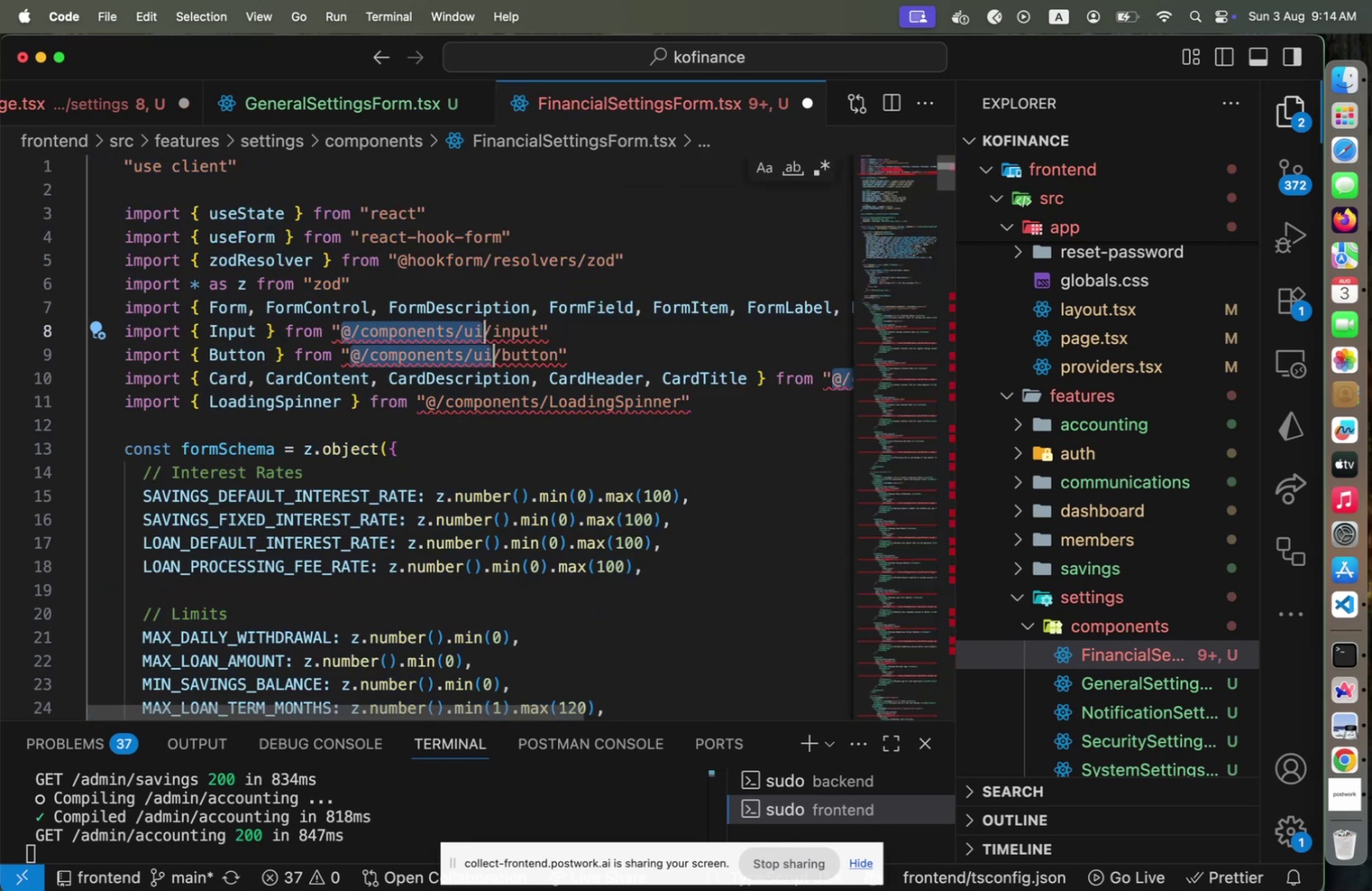 
key(ArrowLeft)
 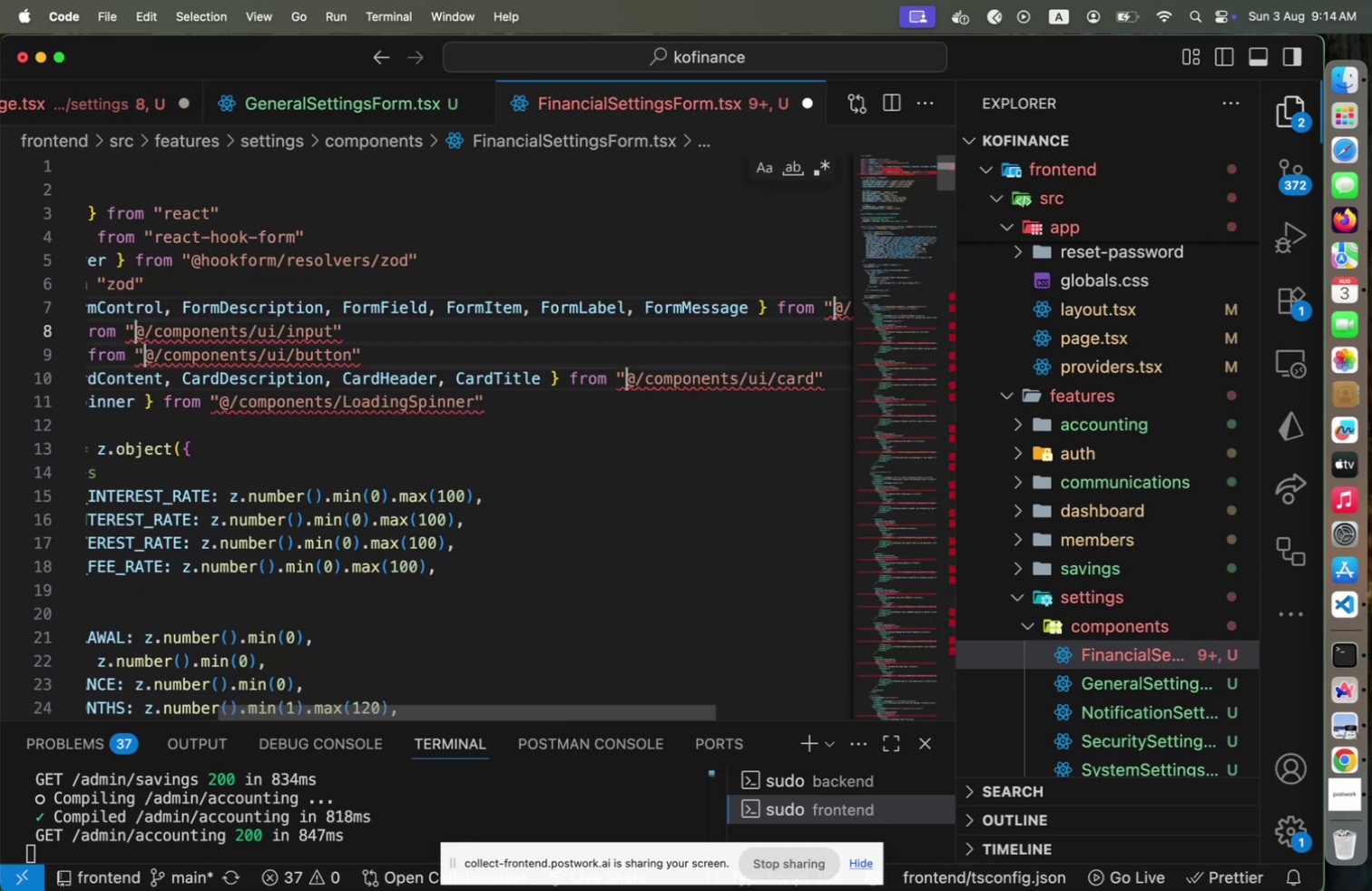 
key(ArrowRight)
 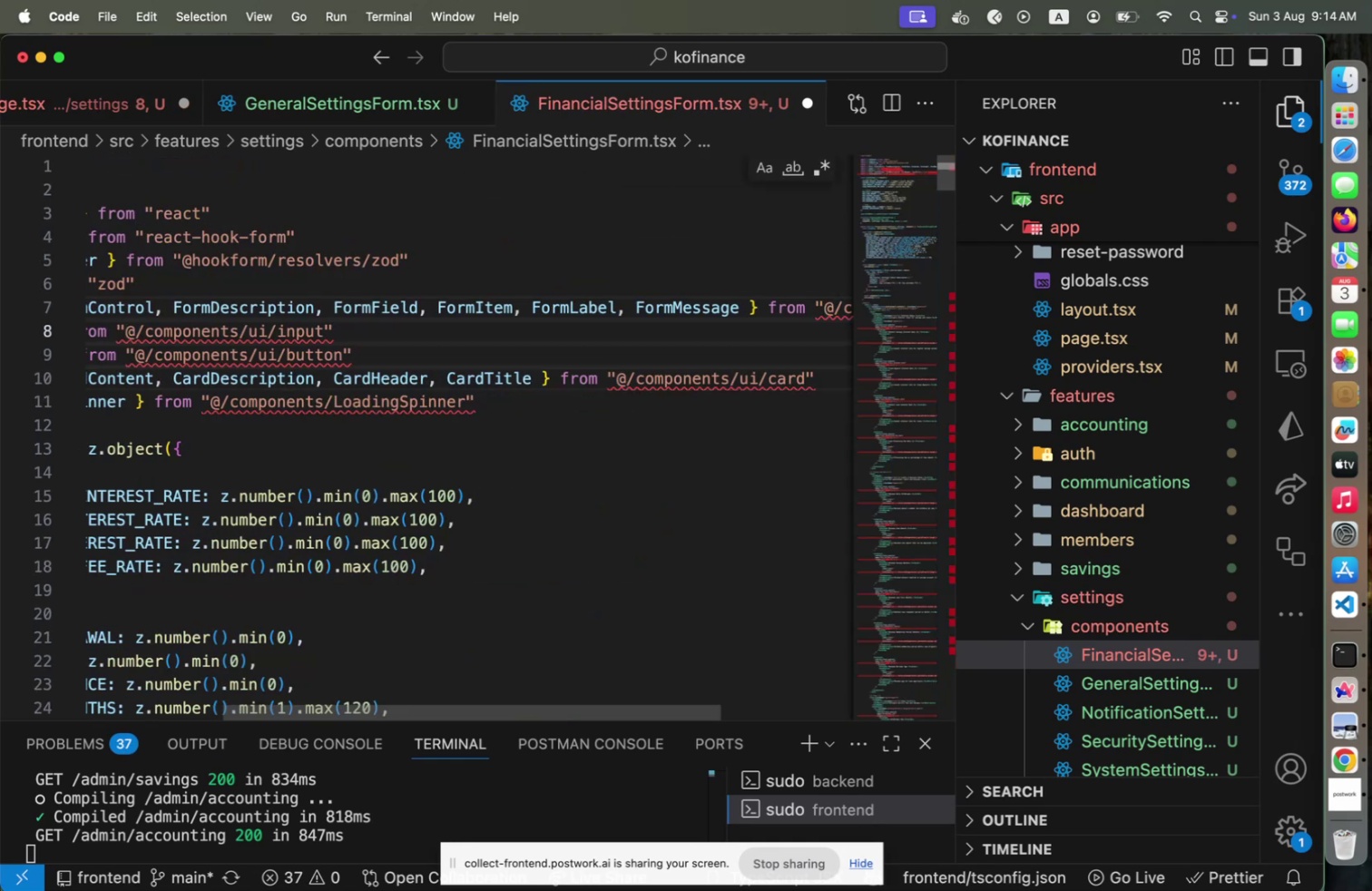 
key(ArrowRight)
 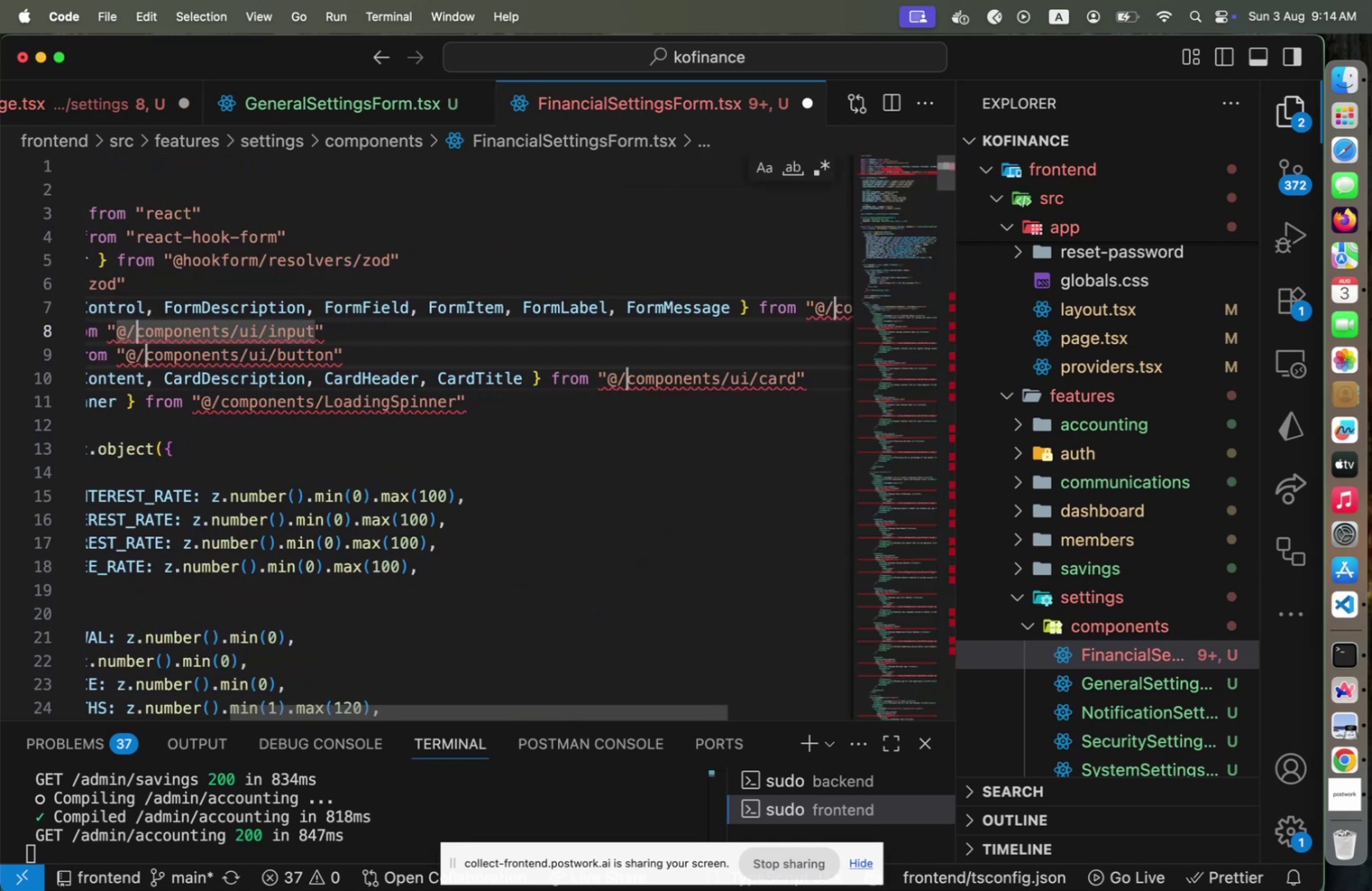 
type(shared/)
key(Escape)
key(Escape)
 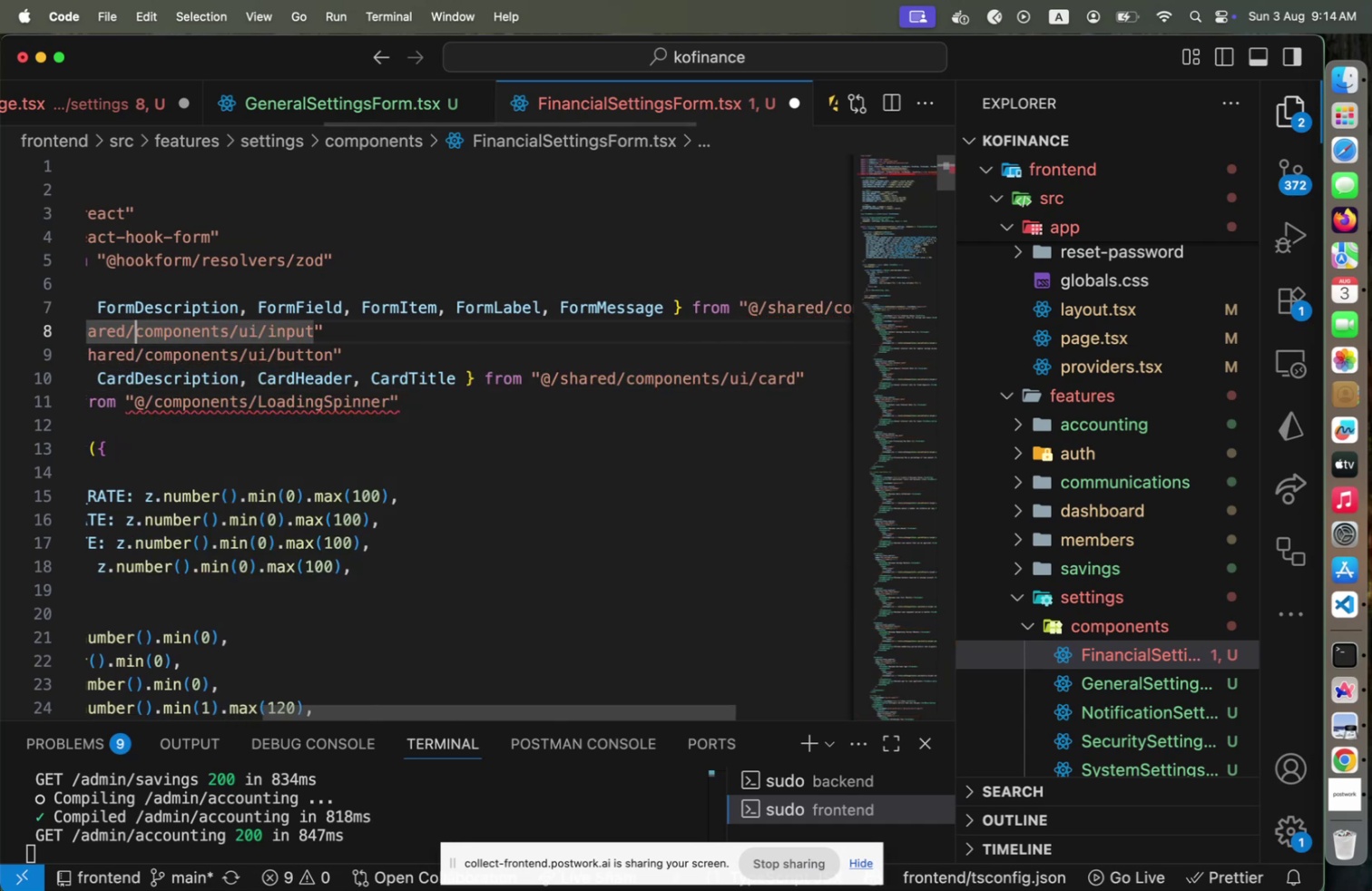 
key(ArrowDown)
 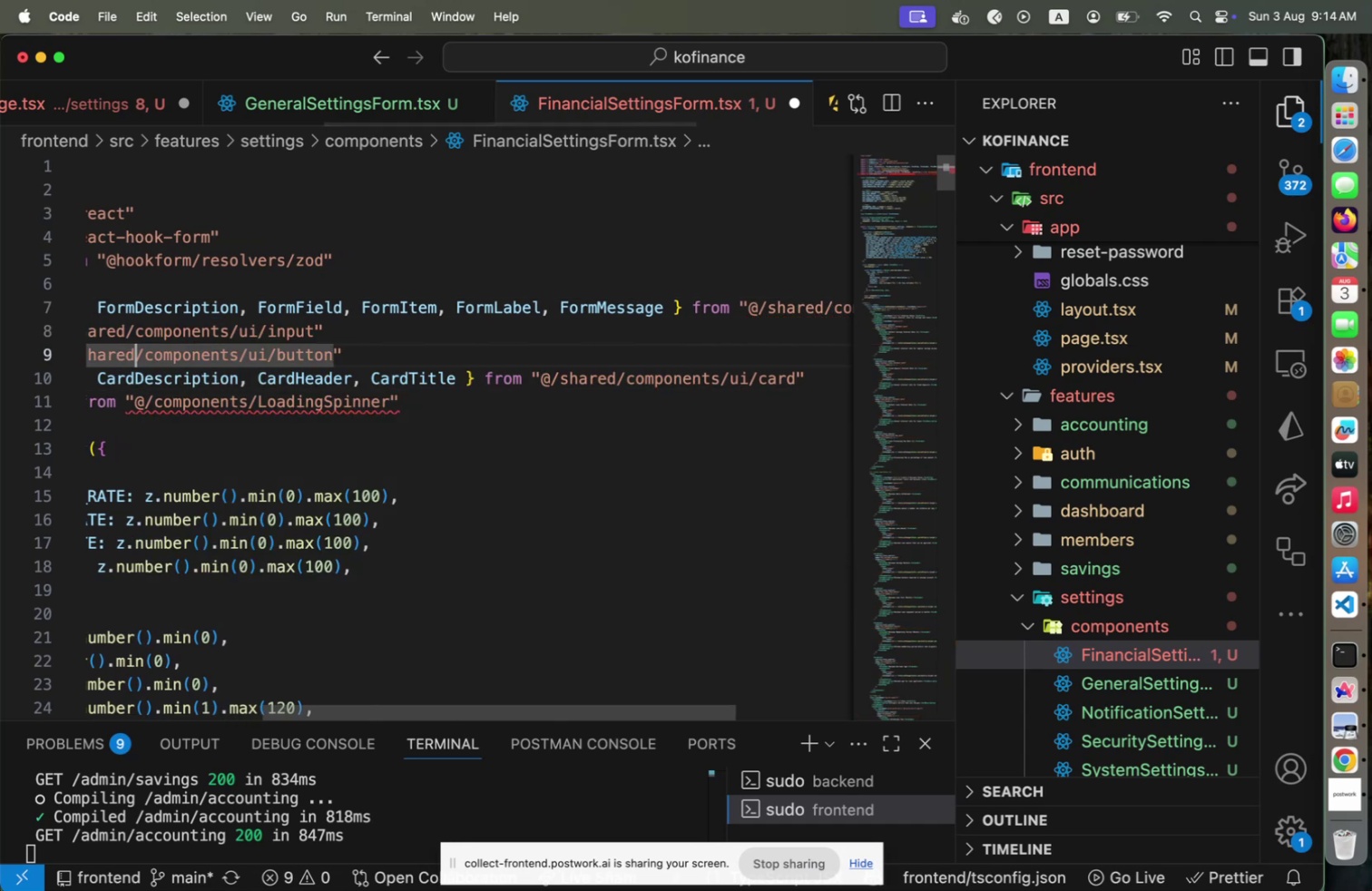 
key(ArrowDown)
 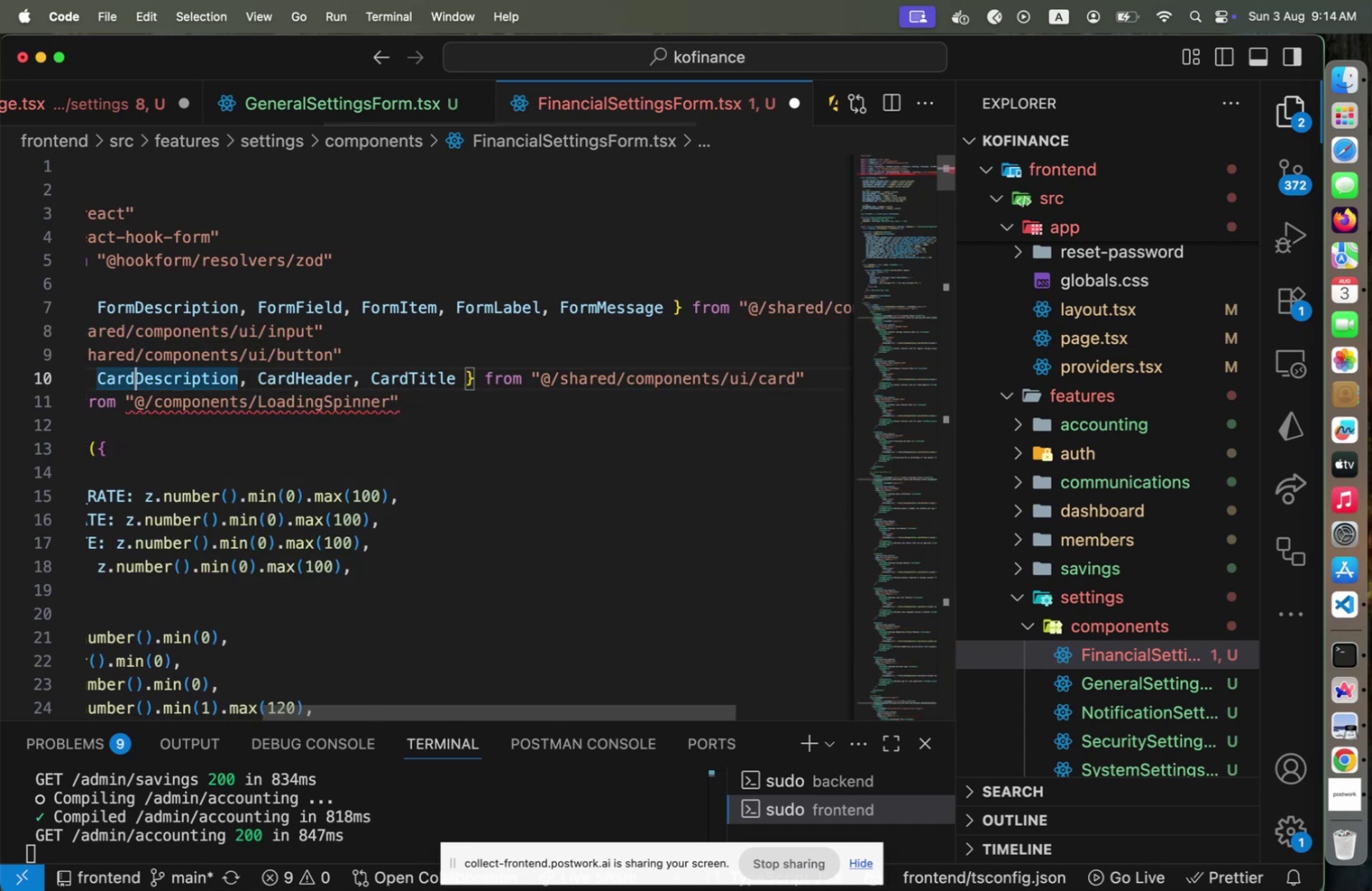 
key(ArrowDown)
 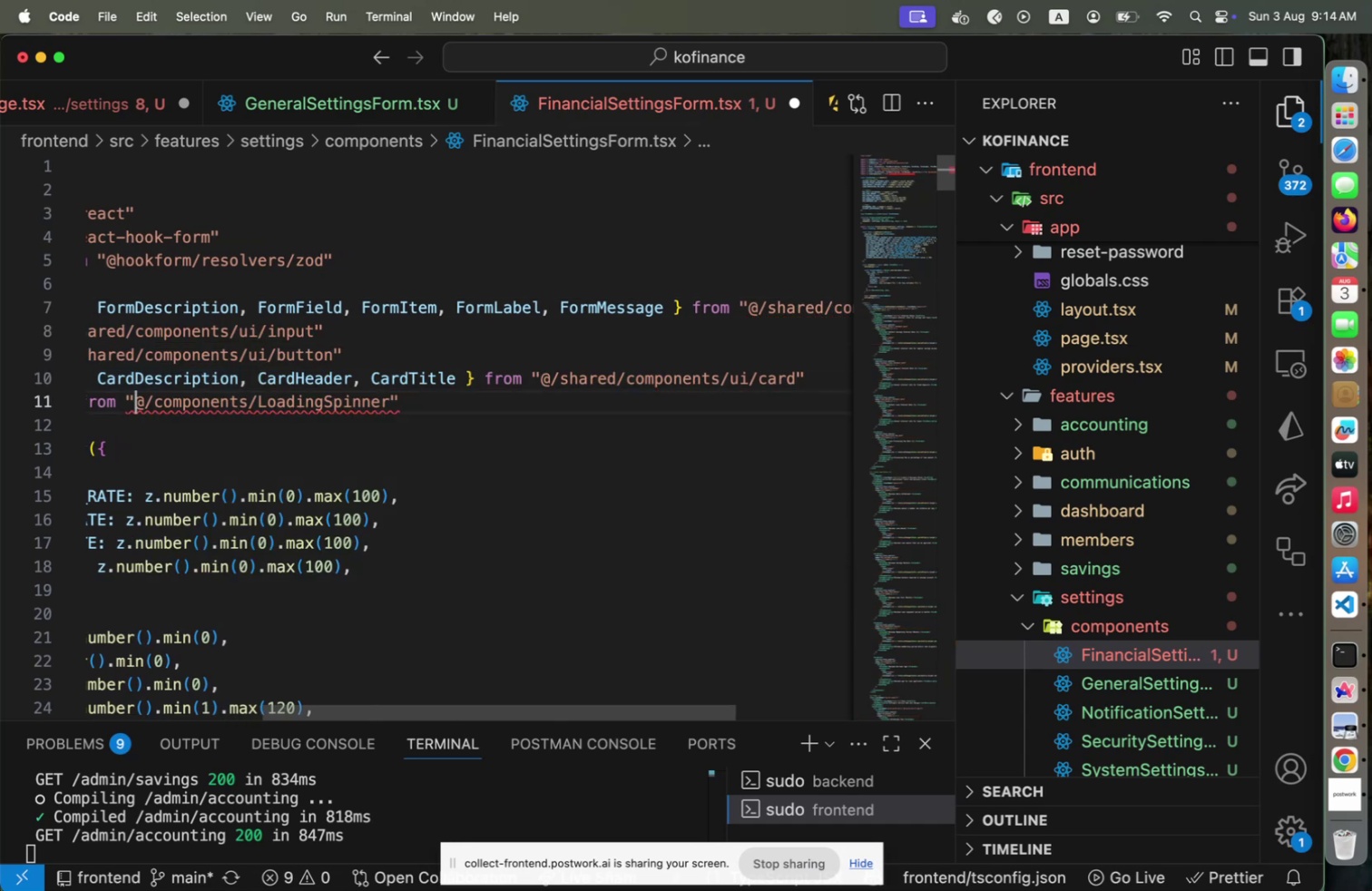 
key(ArrowRight)
 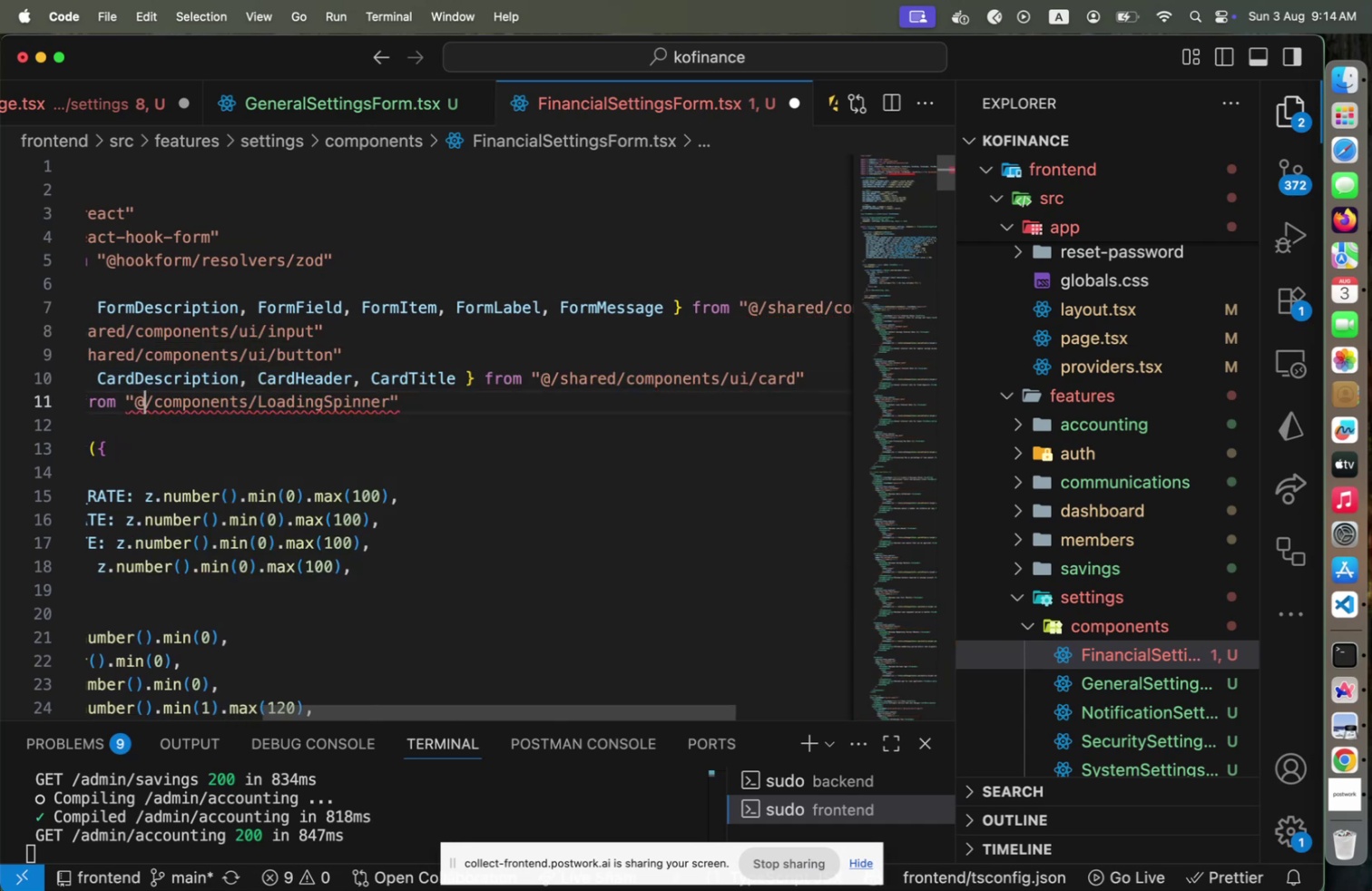 
key(ArrowRight)
 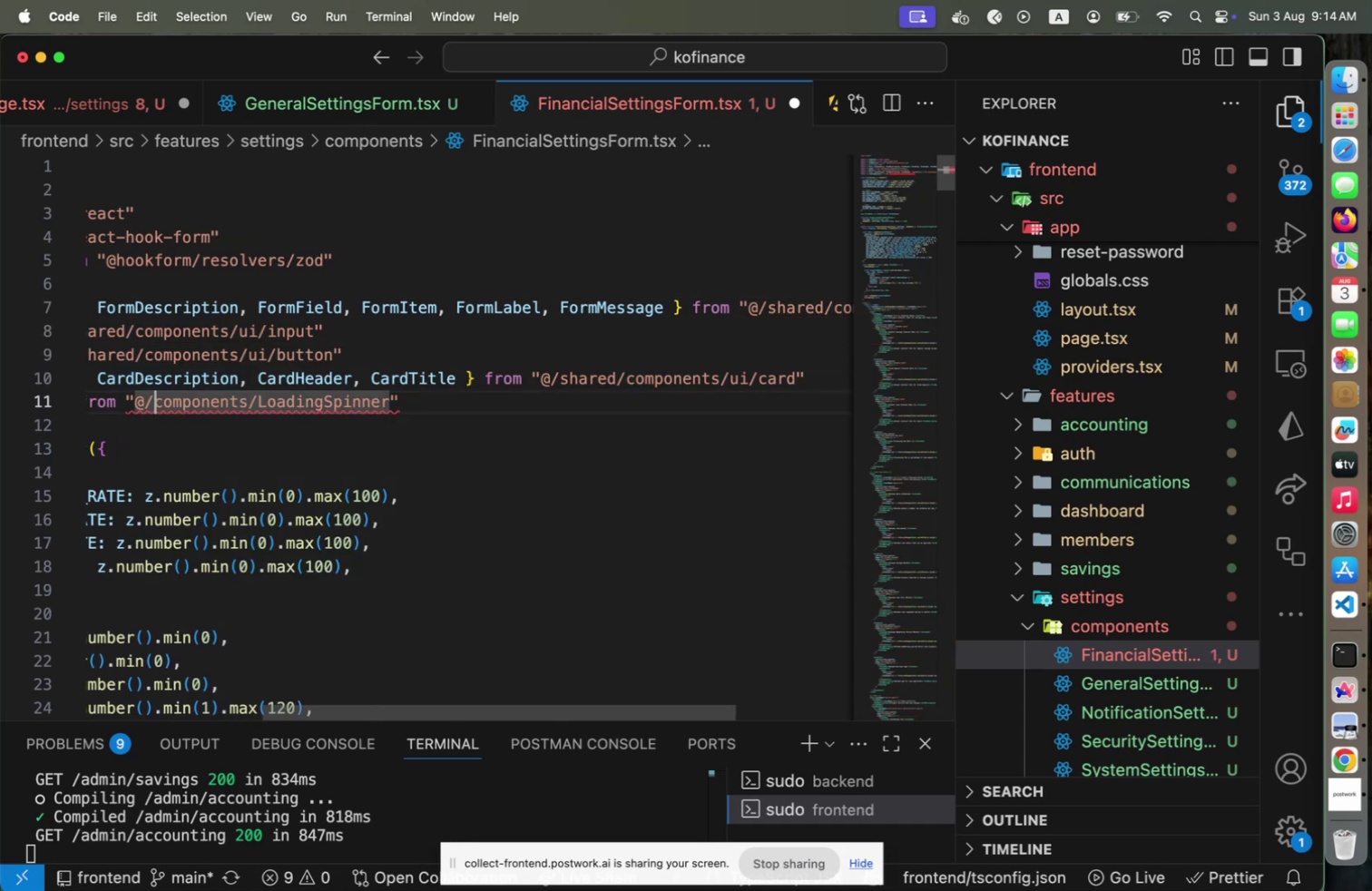 
type(shared/[End])
 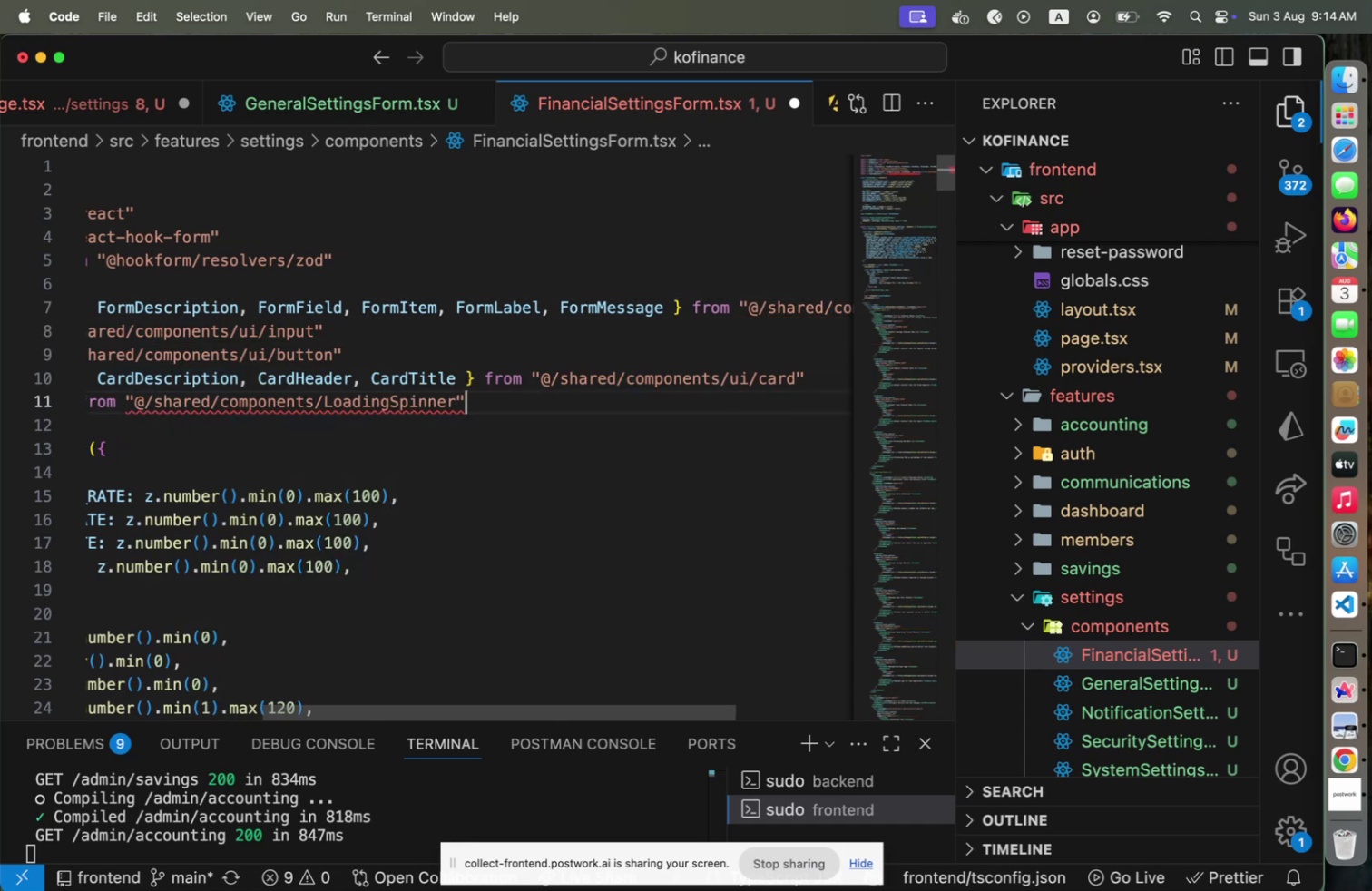 
key(ArrowLeft)
 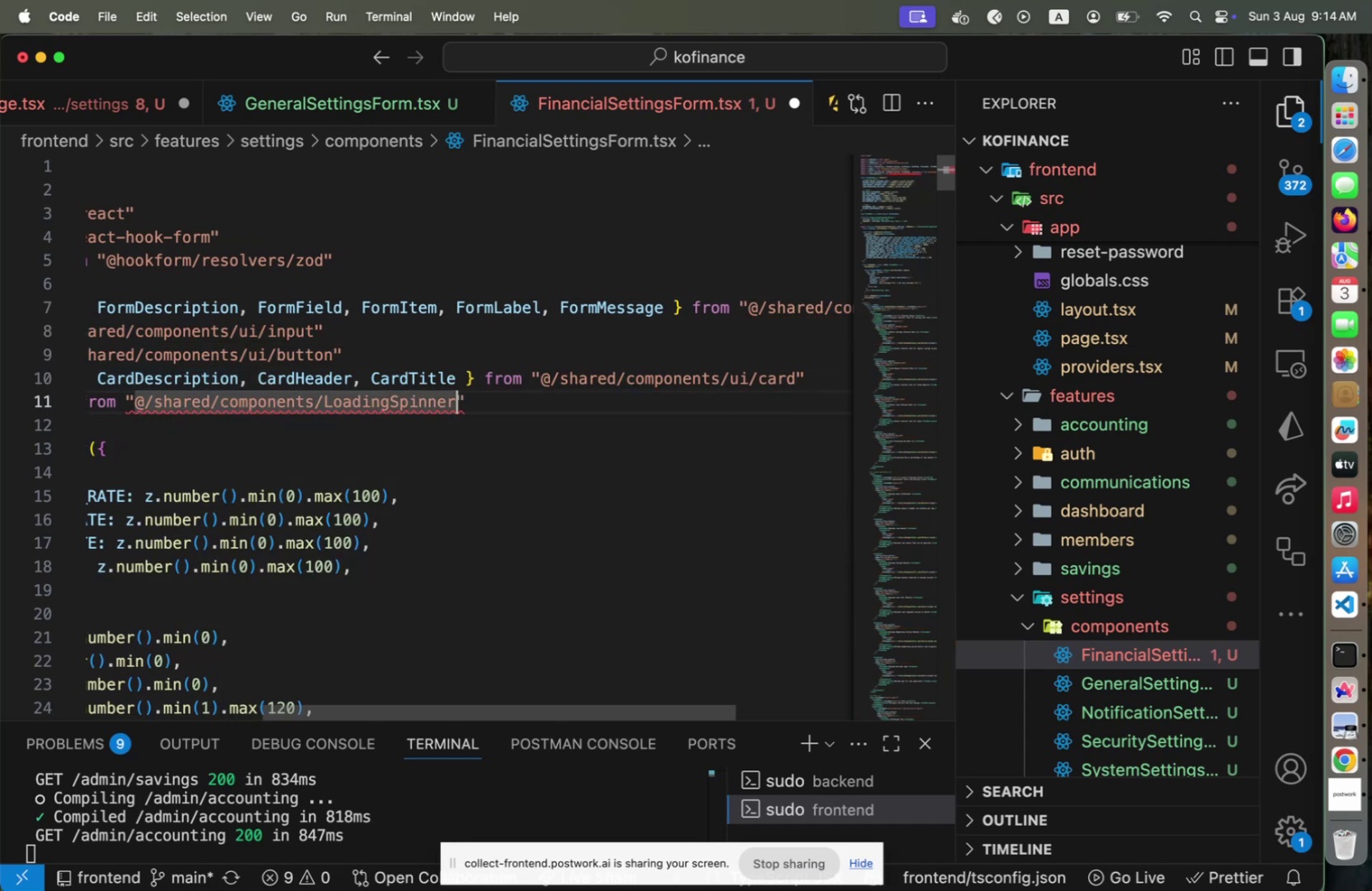 
hold_key(key=ShiftLeft, duration=1.11)
 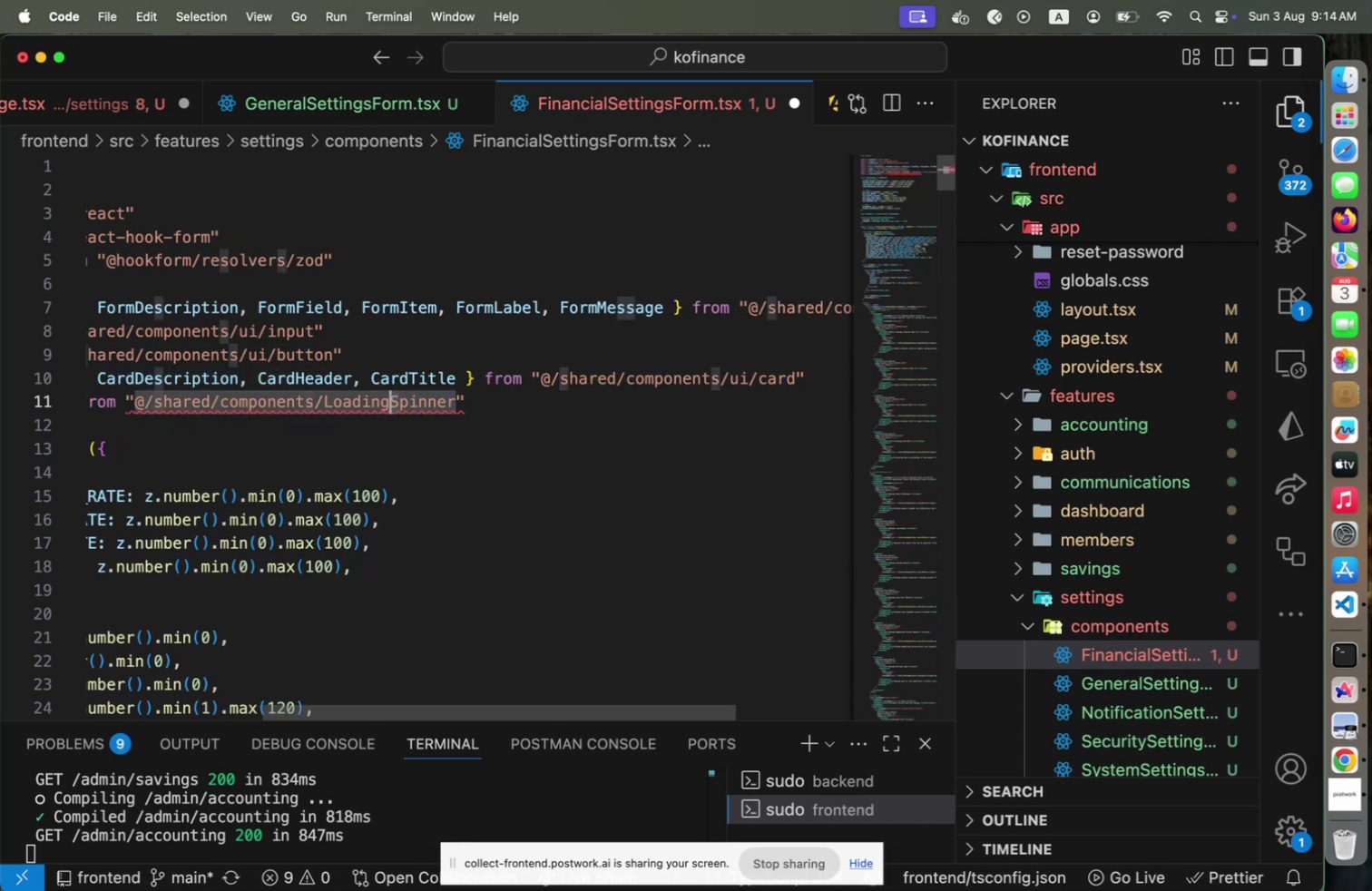 
hold_key(key=ArrowLeft, duration=0.92)
 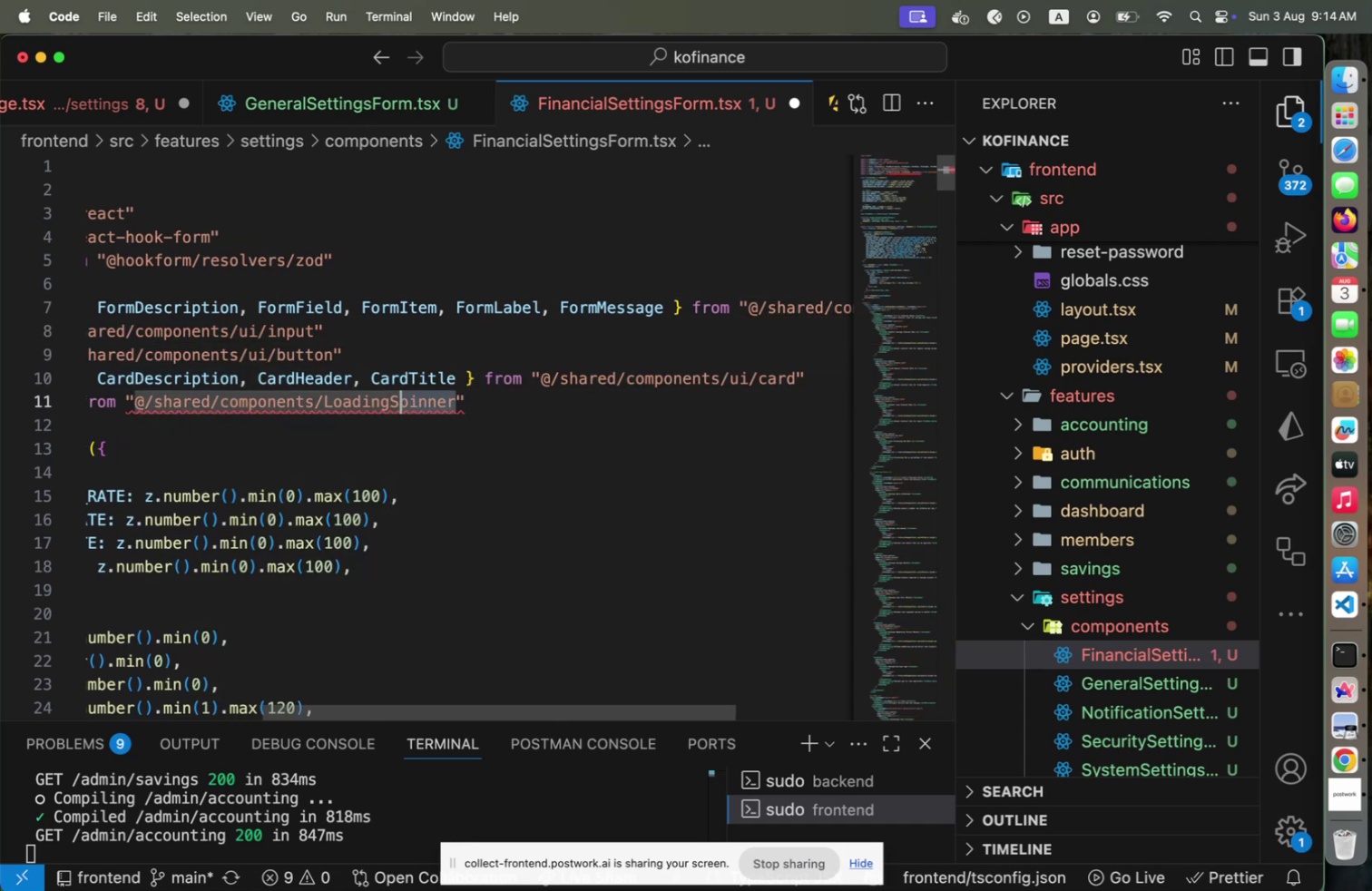 
key(ArrowLeft)
 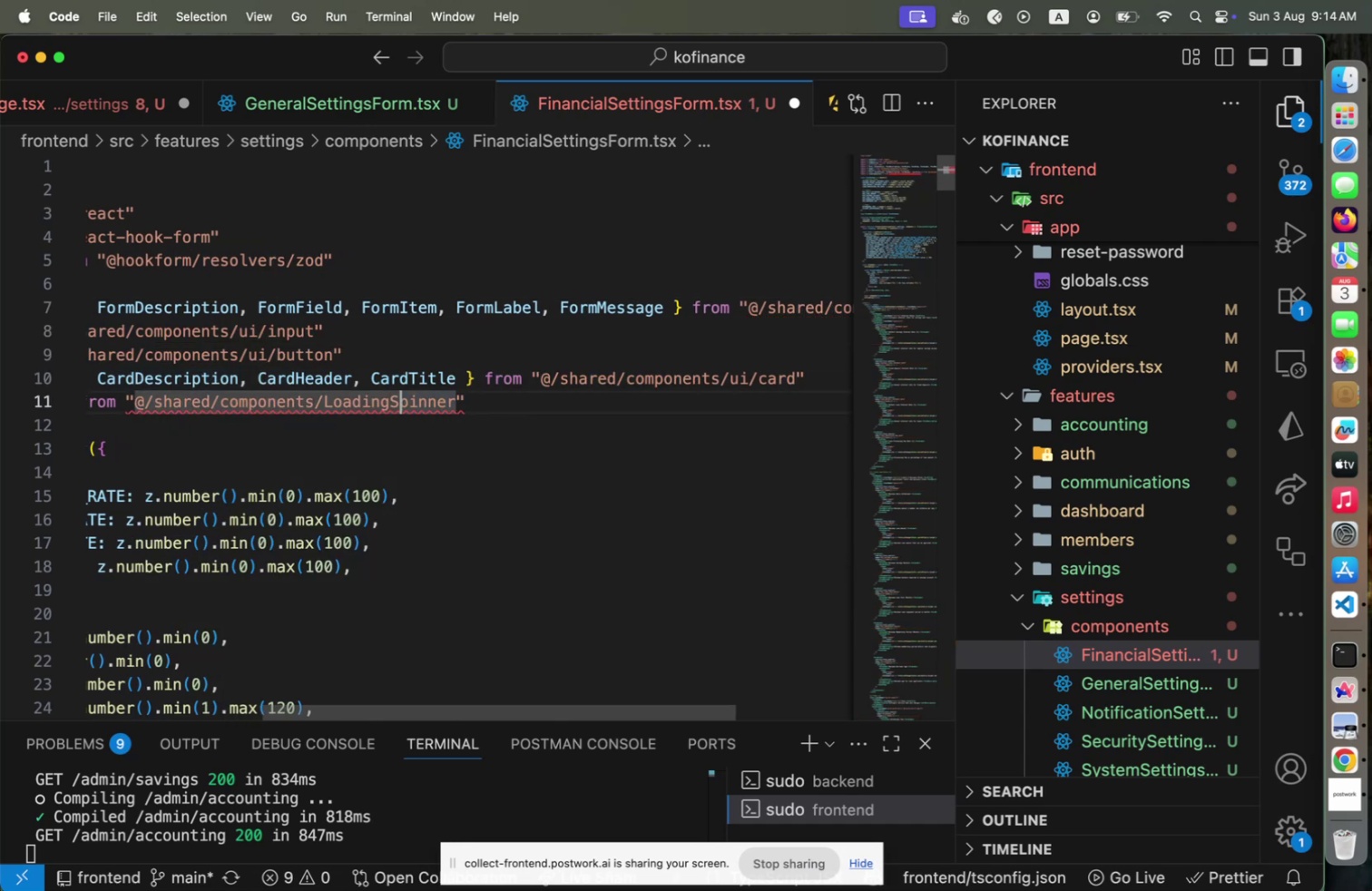 
key(Shift+ArrowLeft)
 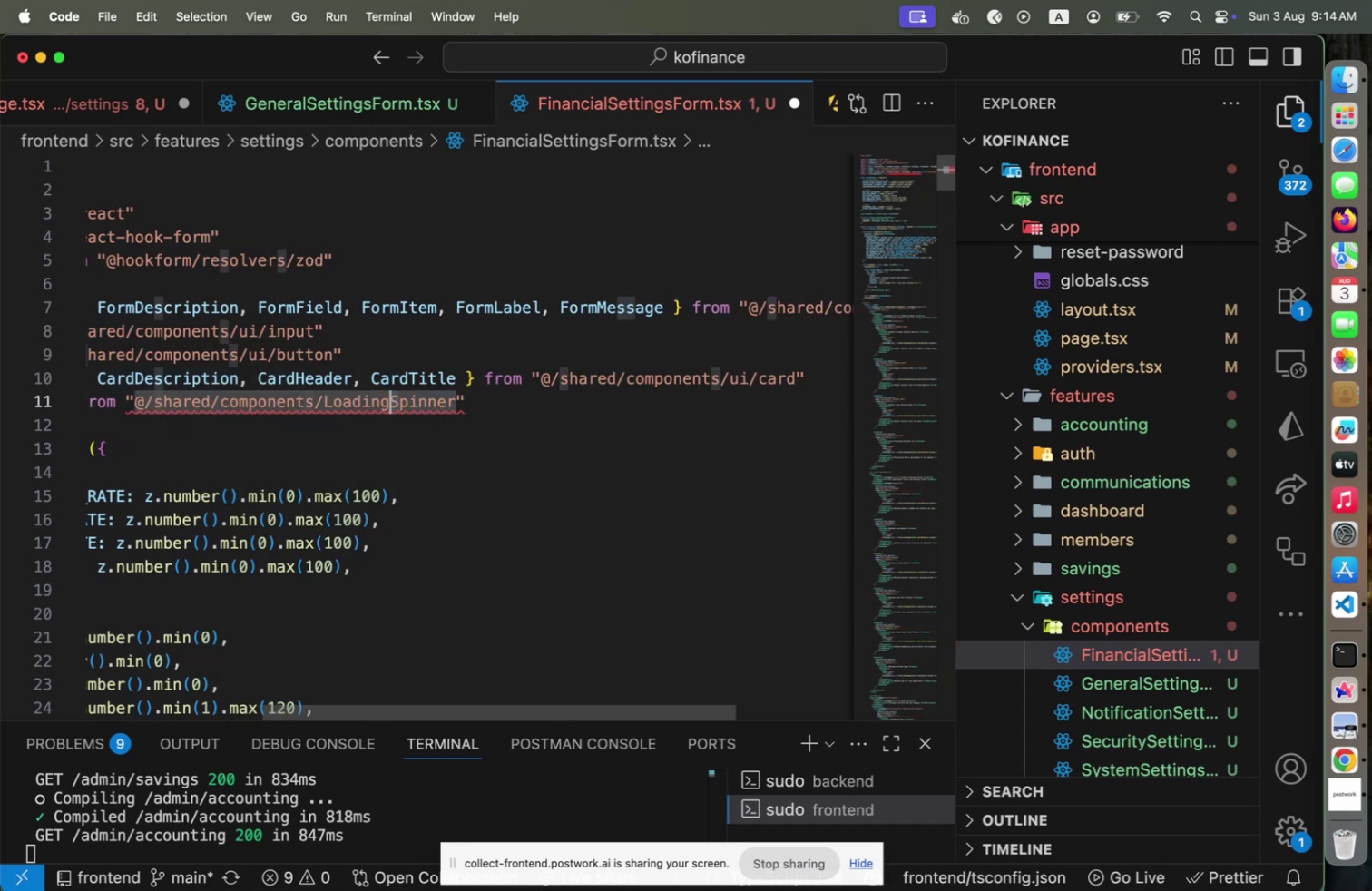 
key(Minus)
 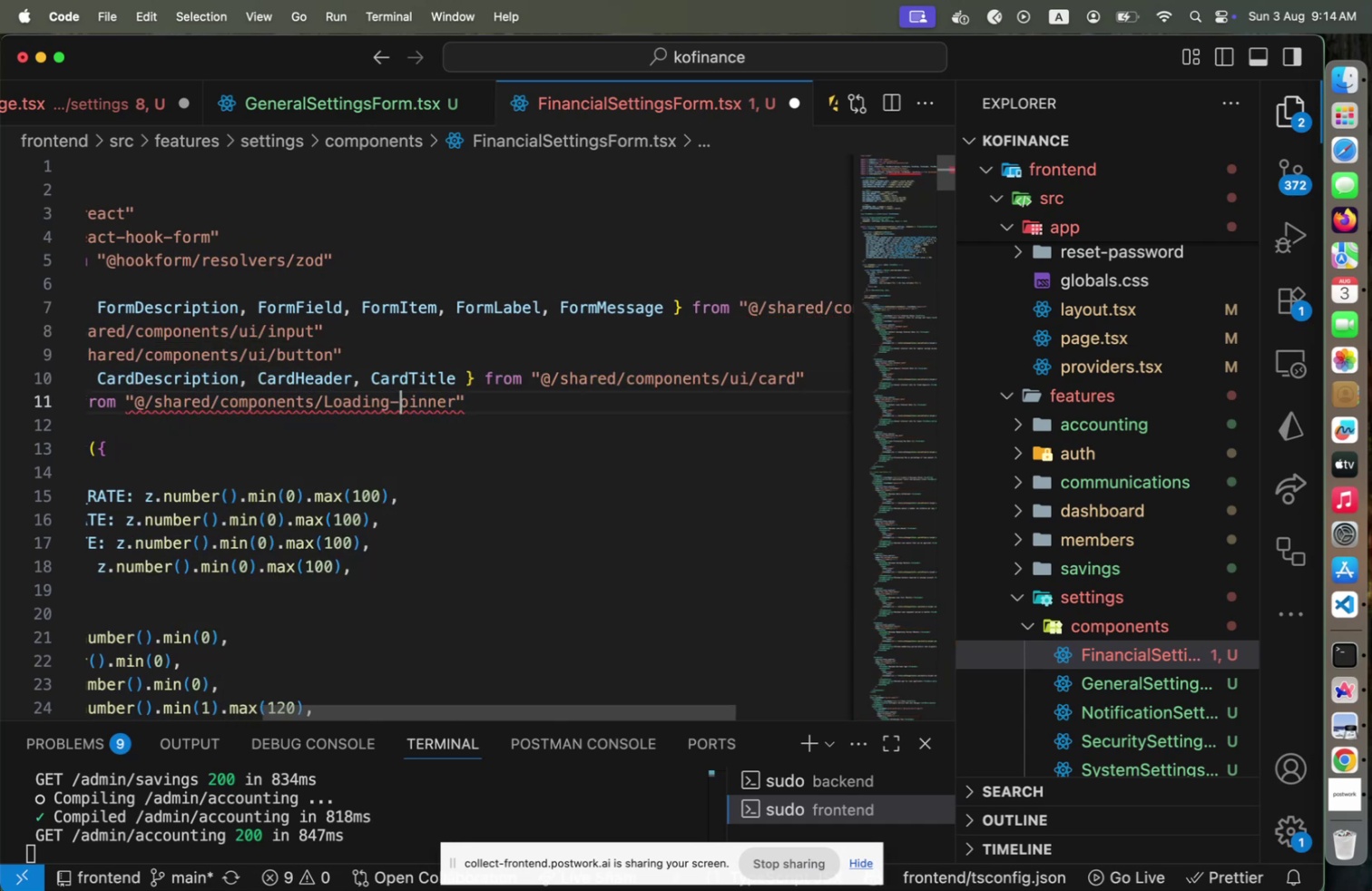 
key(S)
 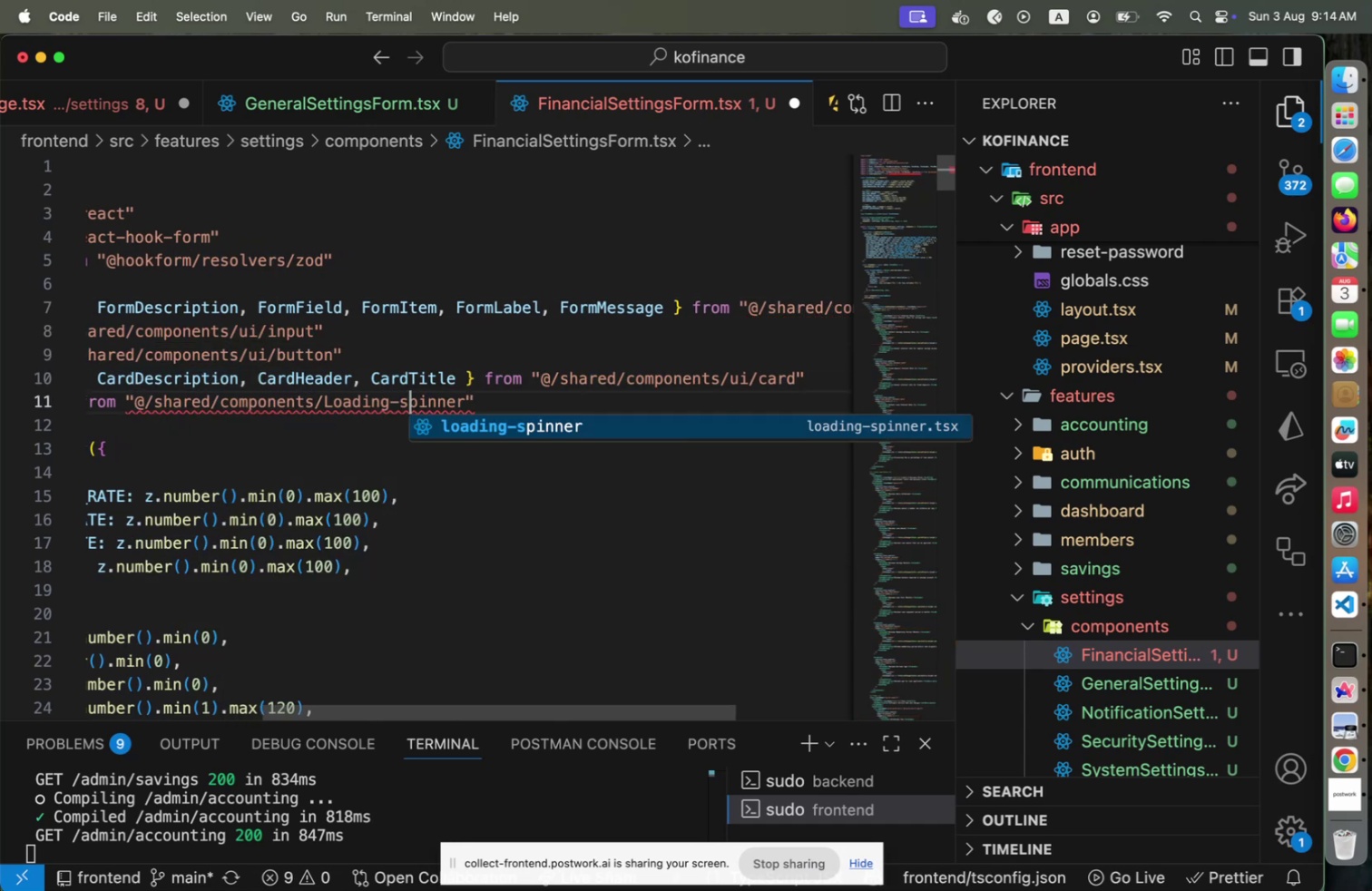 
hold_key(key=ArrowLeft, duration=1.08)
 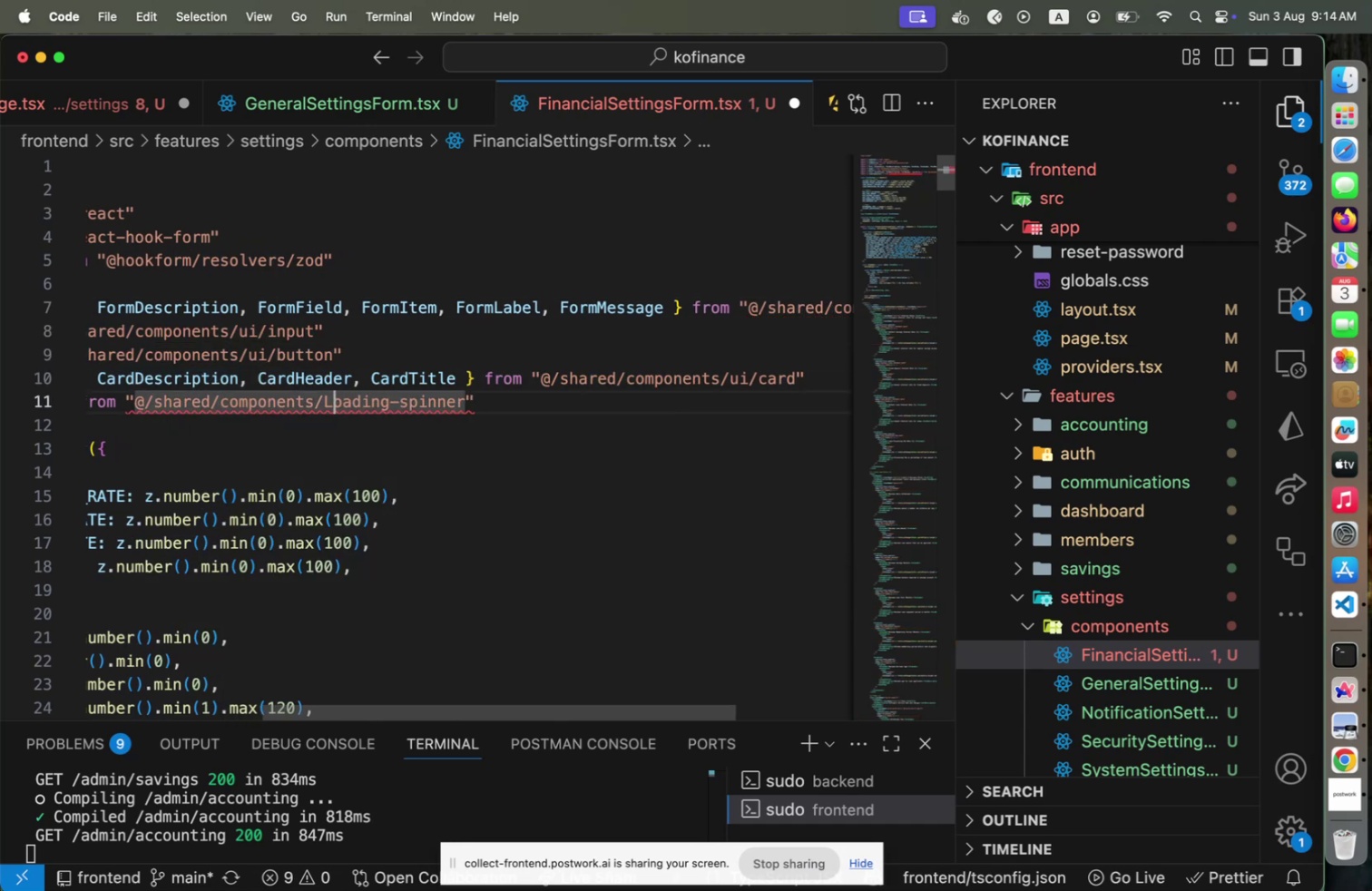 
key(Backspace)
 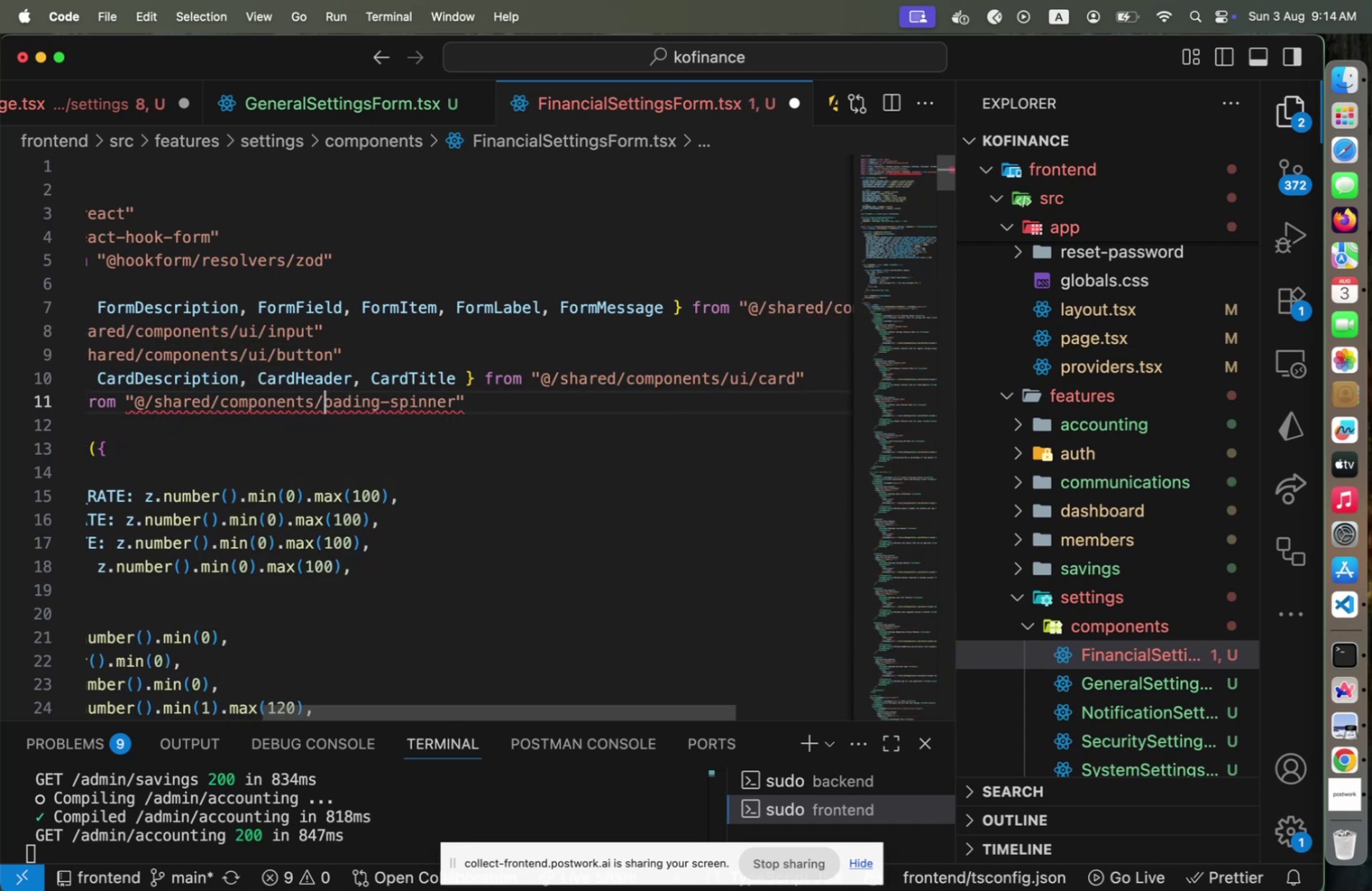 
key(L)
 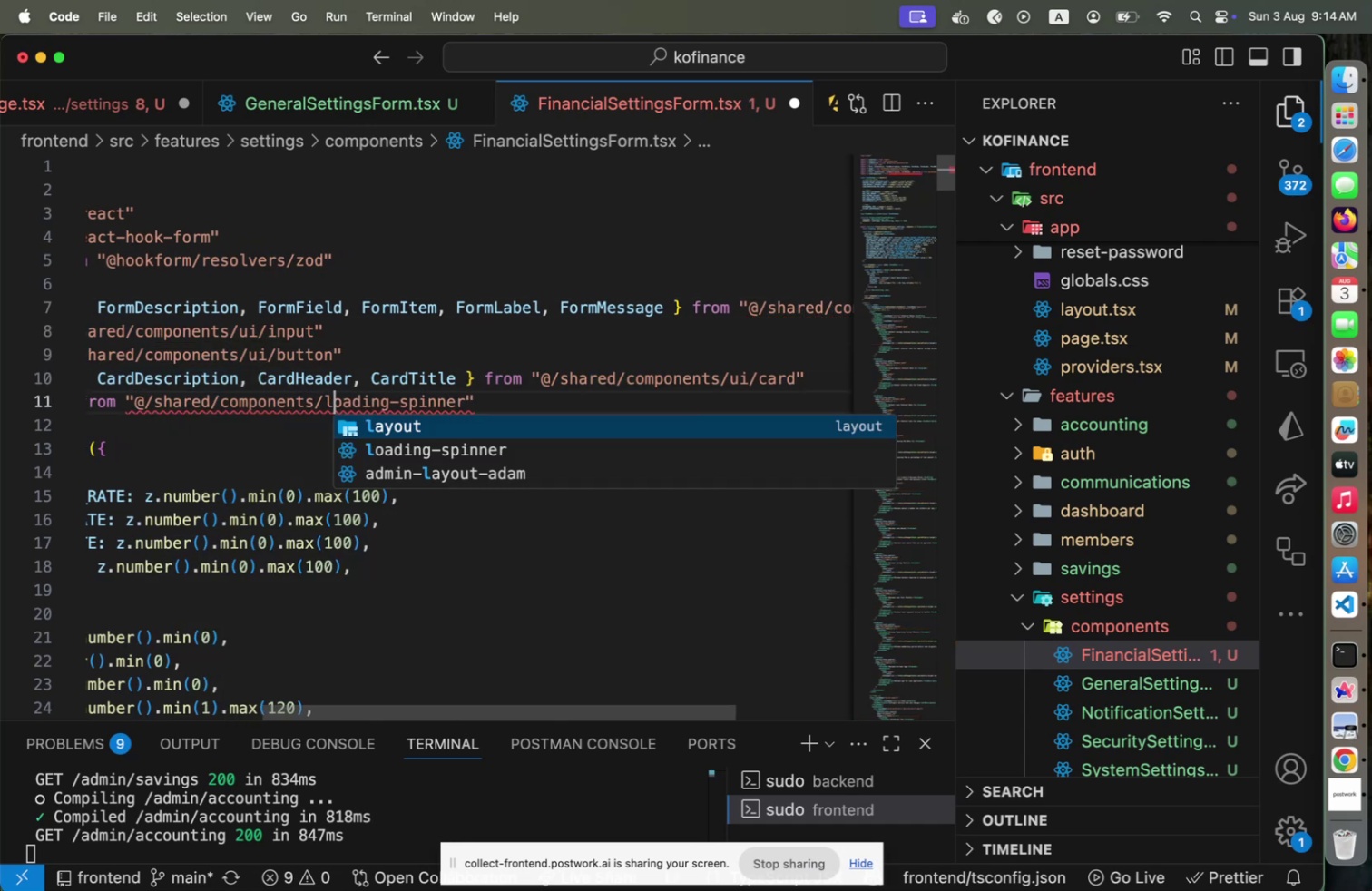 
key(End)
 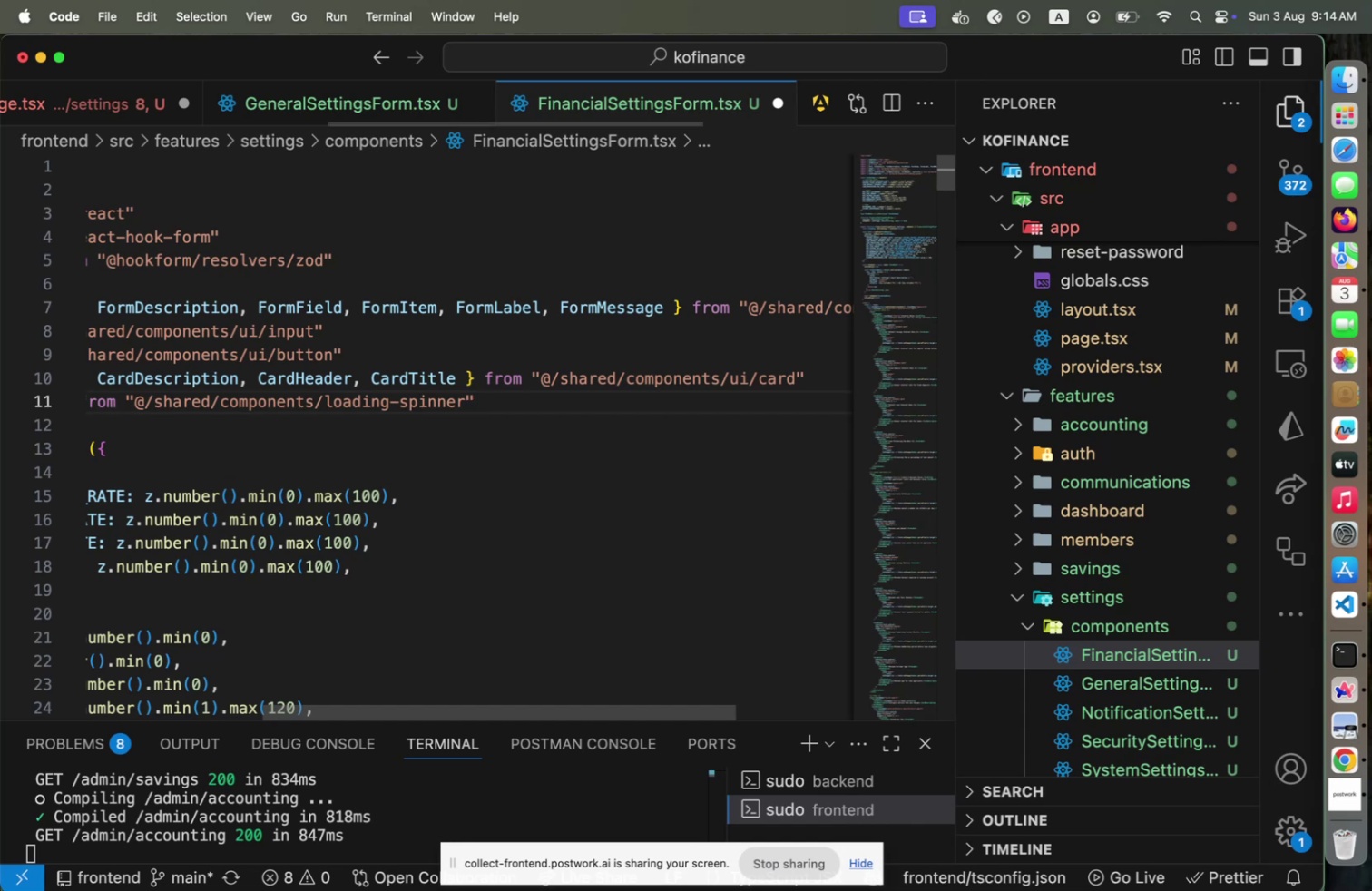 
key(ArrowUp)
 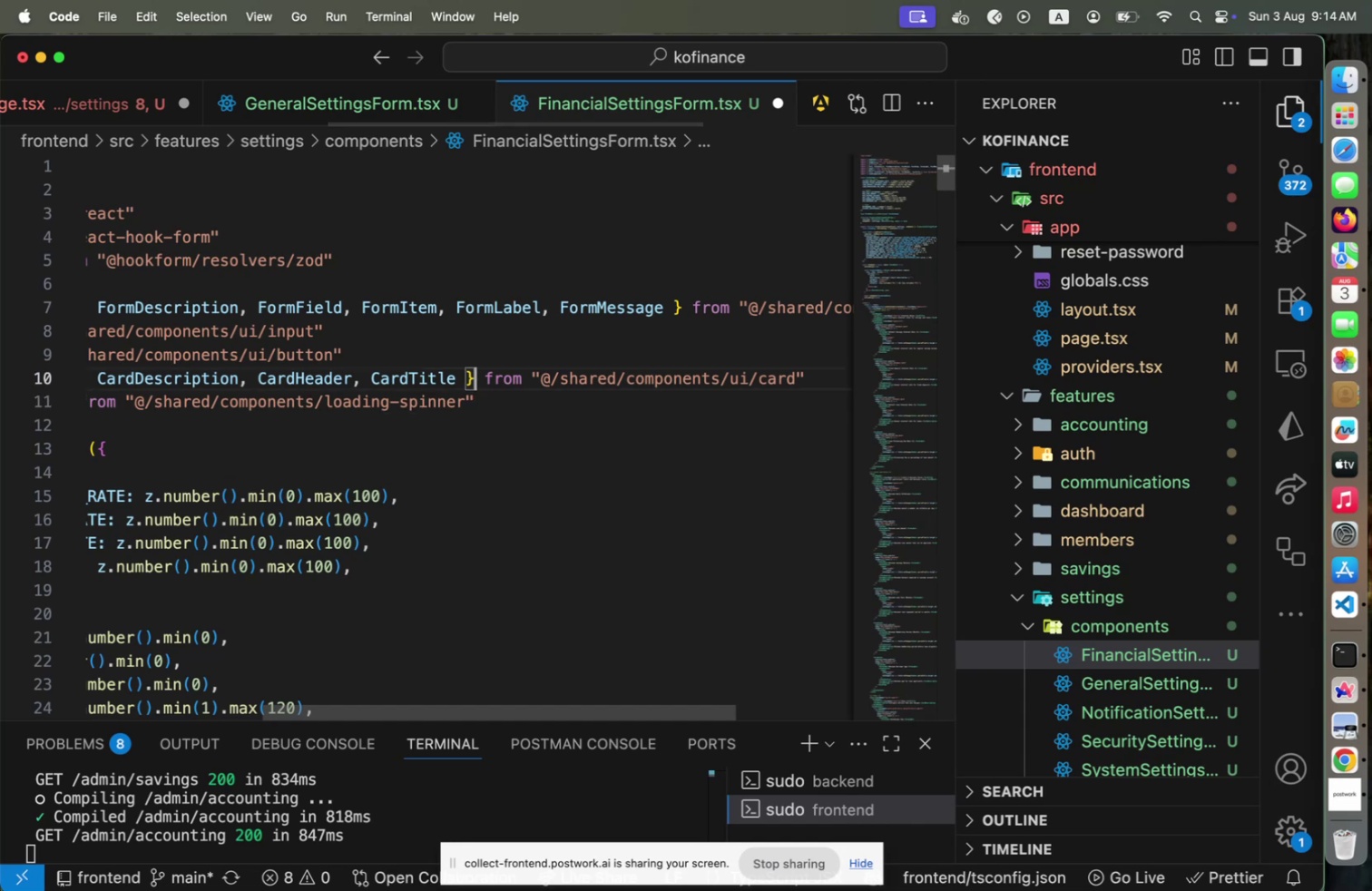 
key(Alt+Shift+F)
 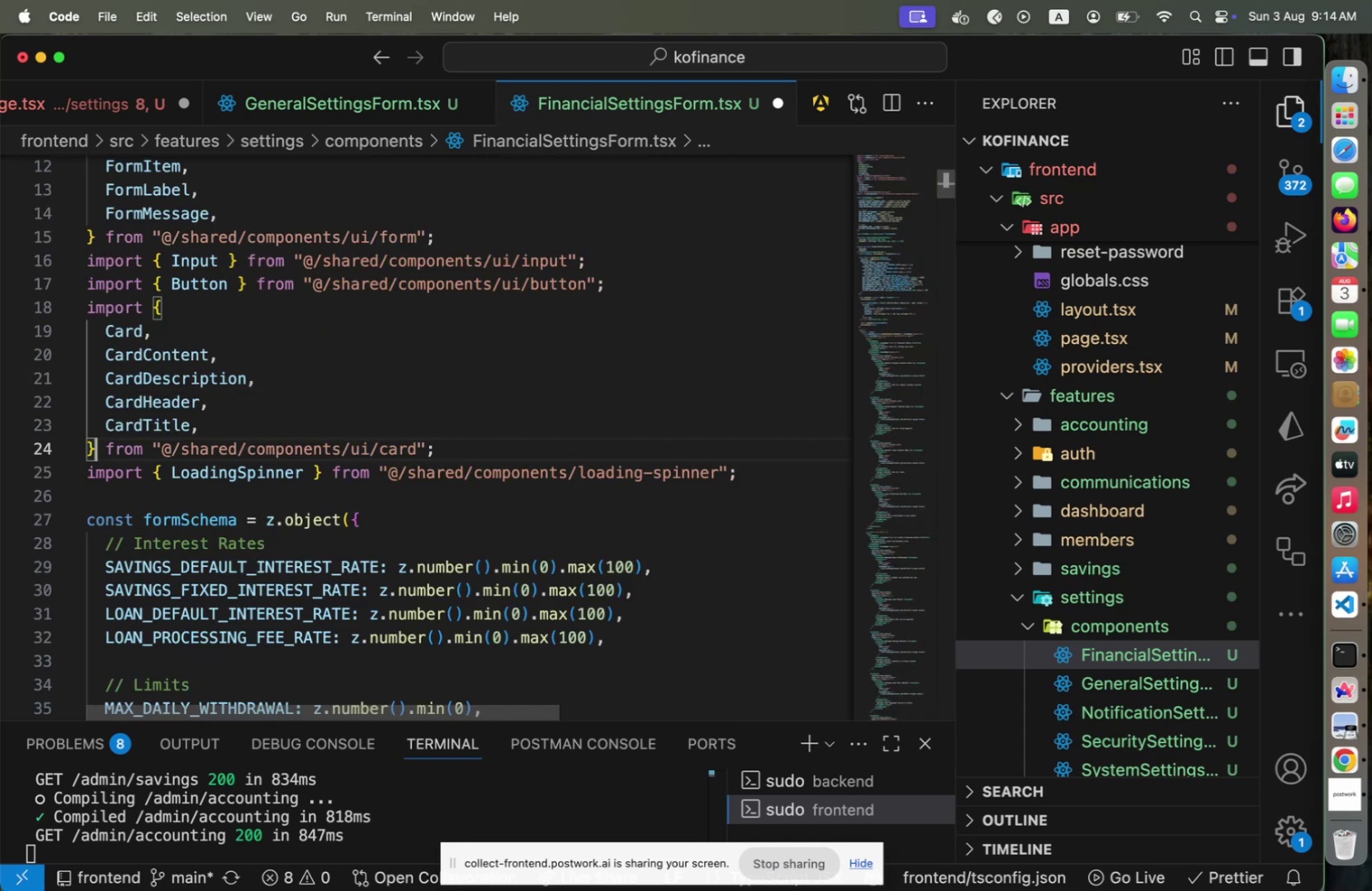 
key(Meta+CommandLeft)
 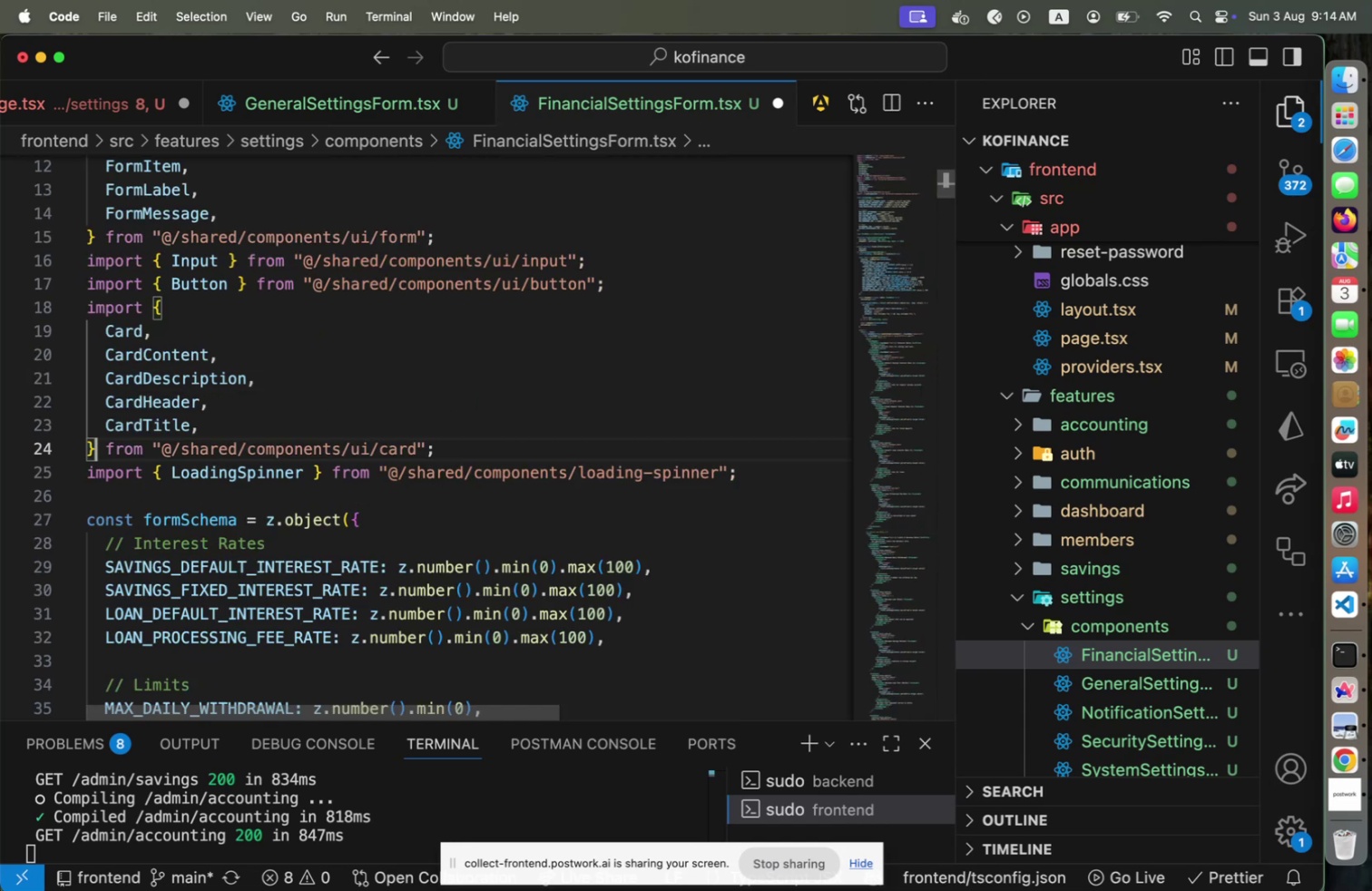 
key(Meta+S)
 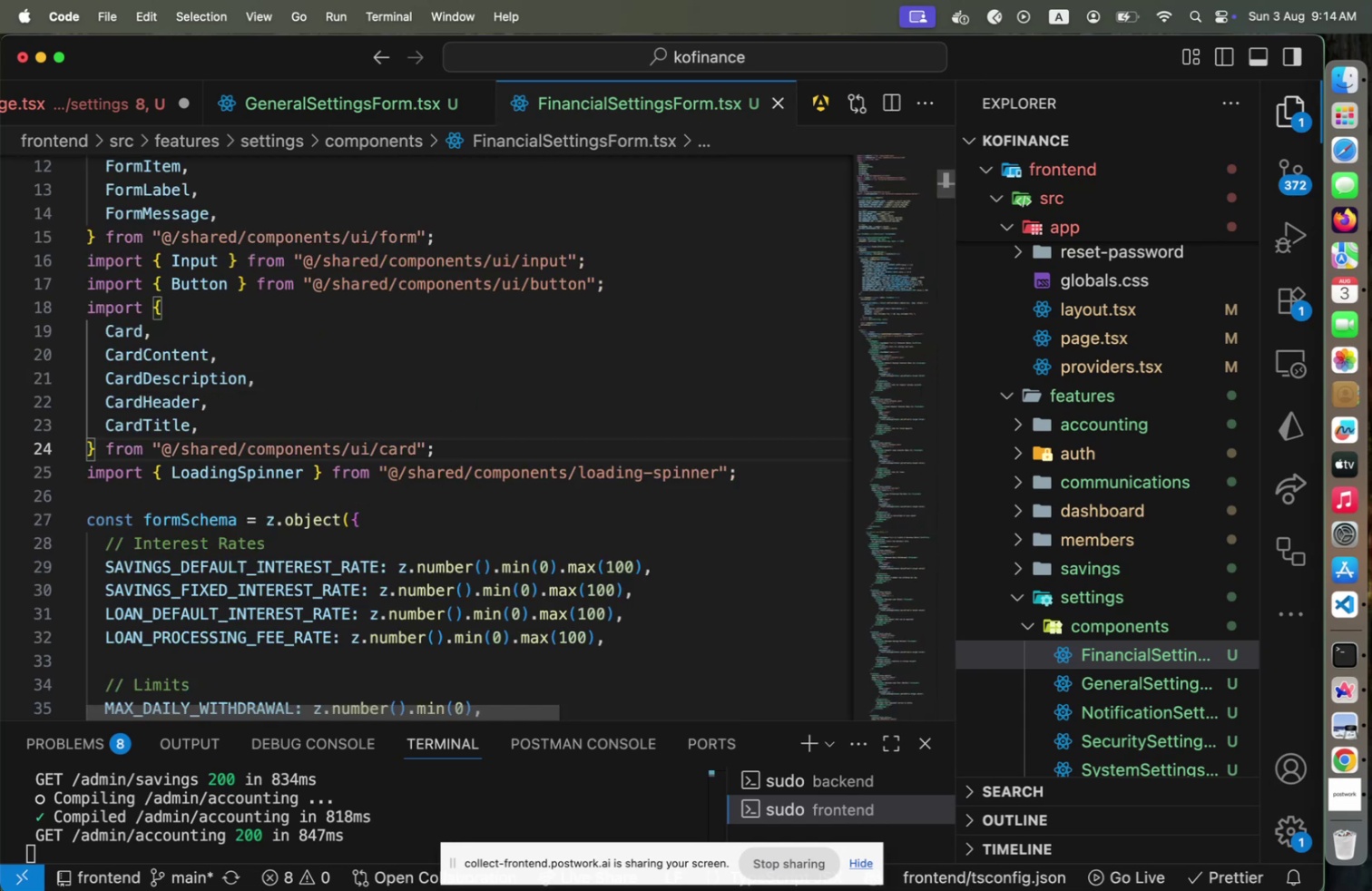 
key(Meta+CommandLeft)
 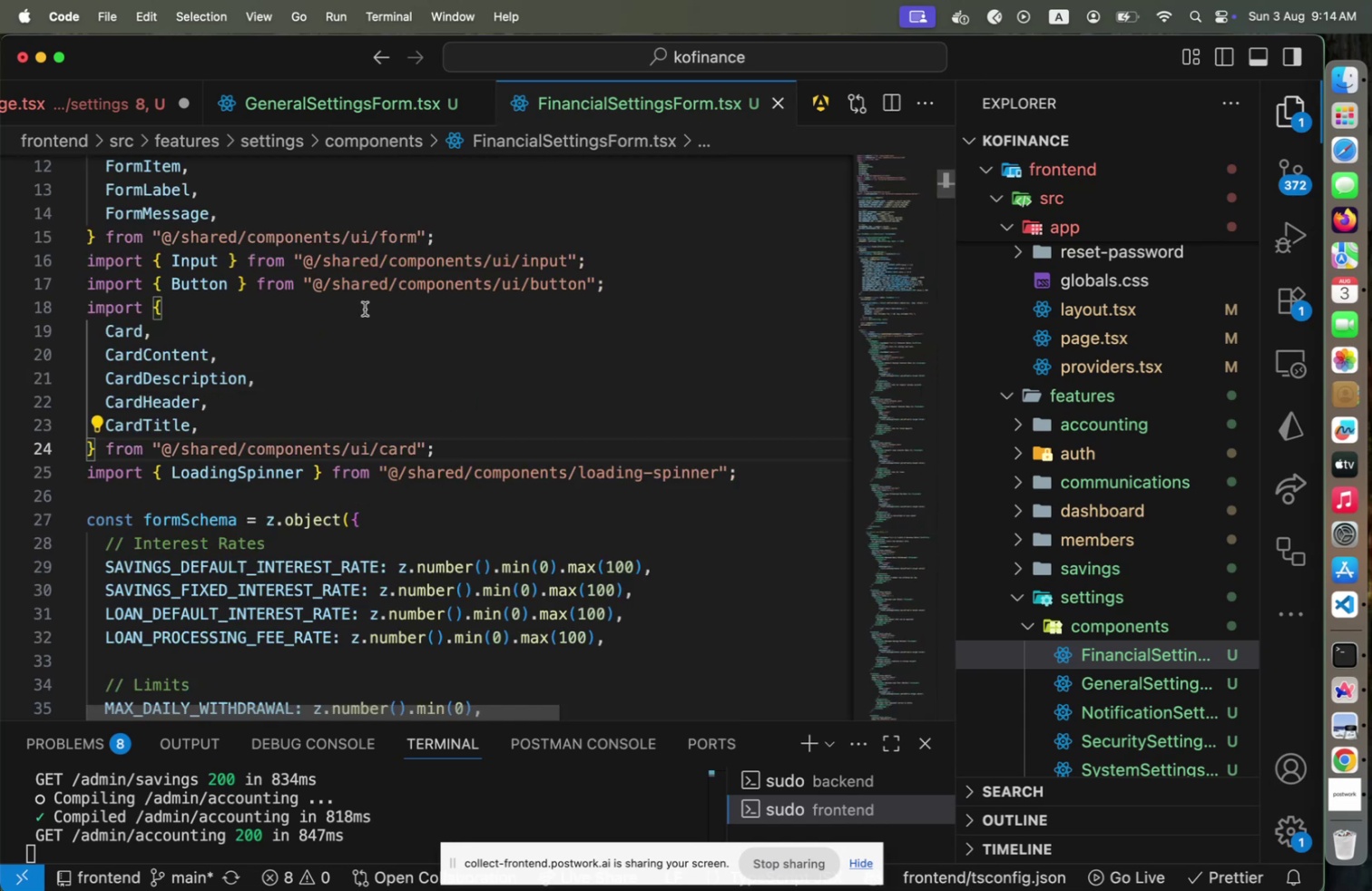 
hold_key(key=Tab, duration=0.32)
 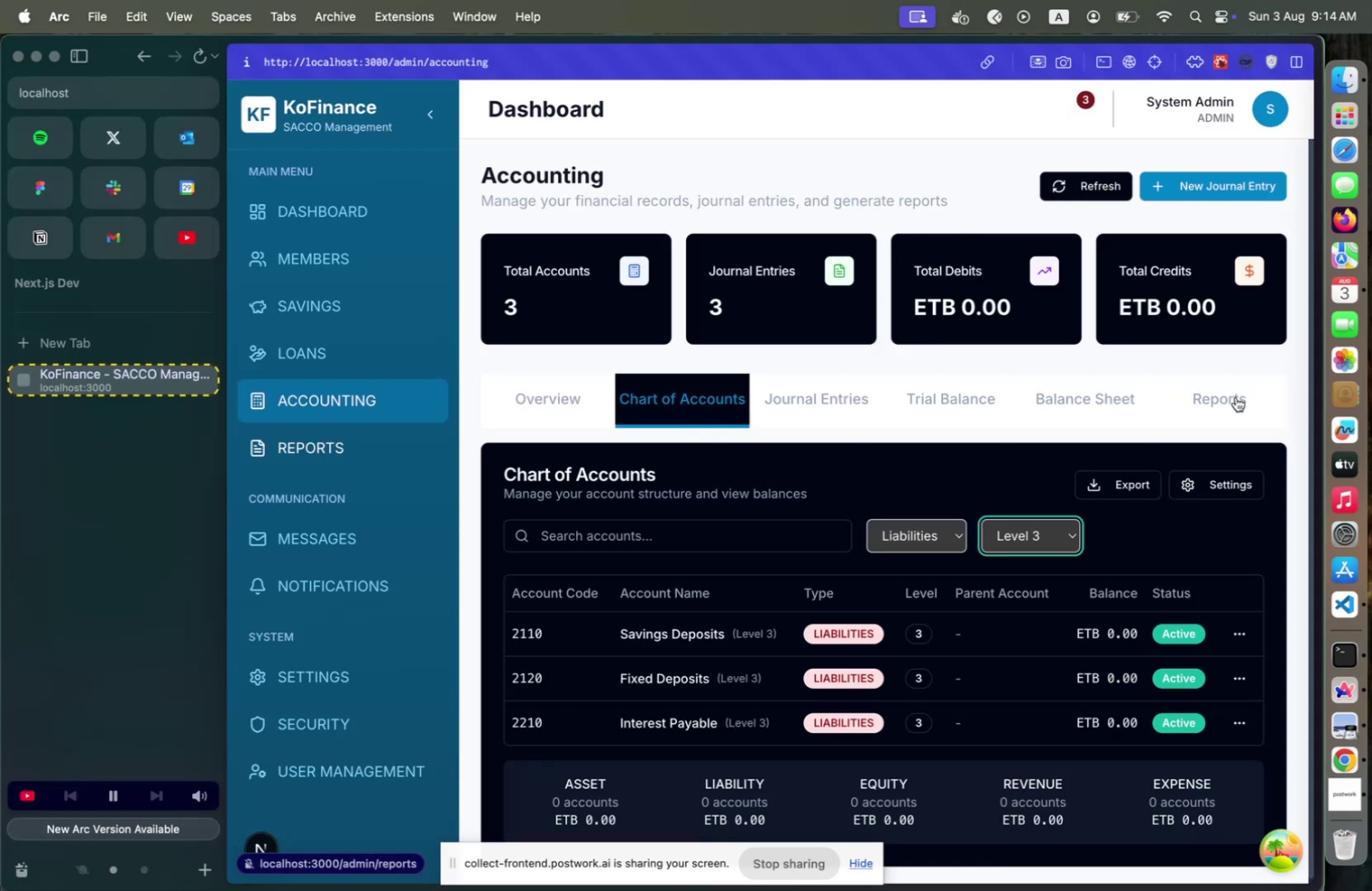 
key(Meta+CommandLeft)
 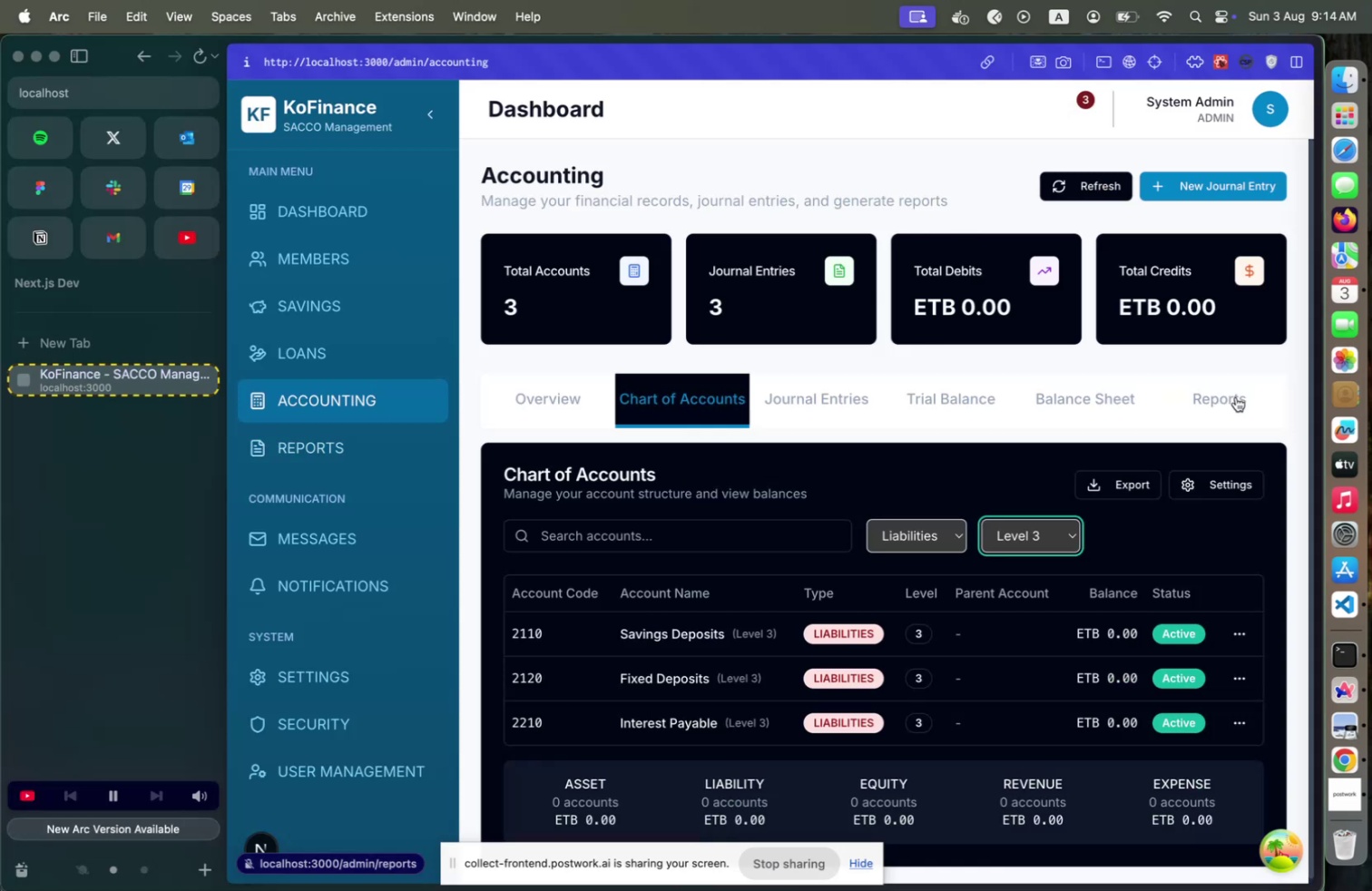 
key(Meta+Tab)
 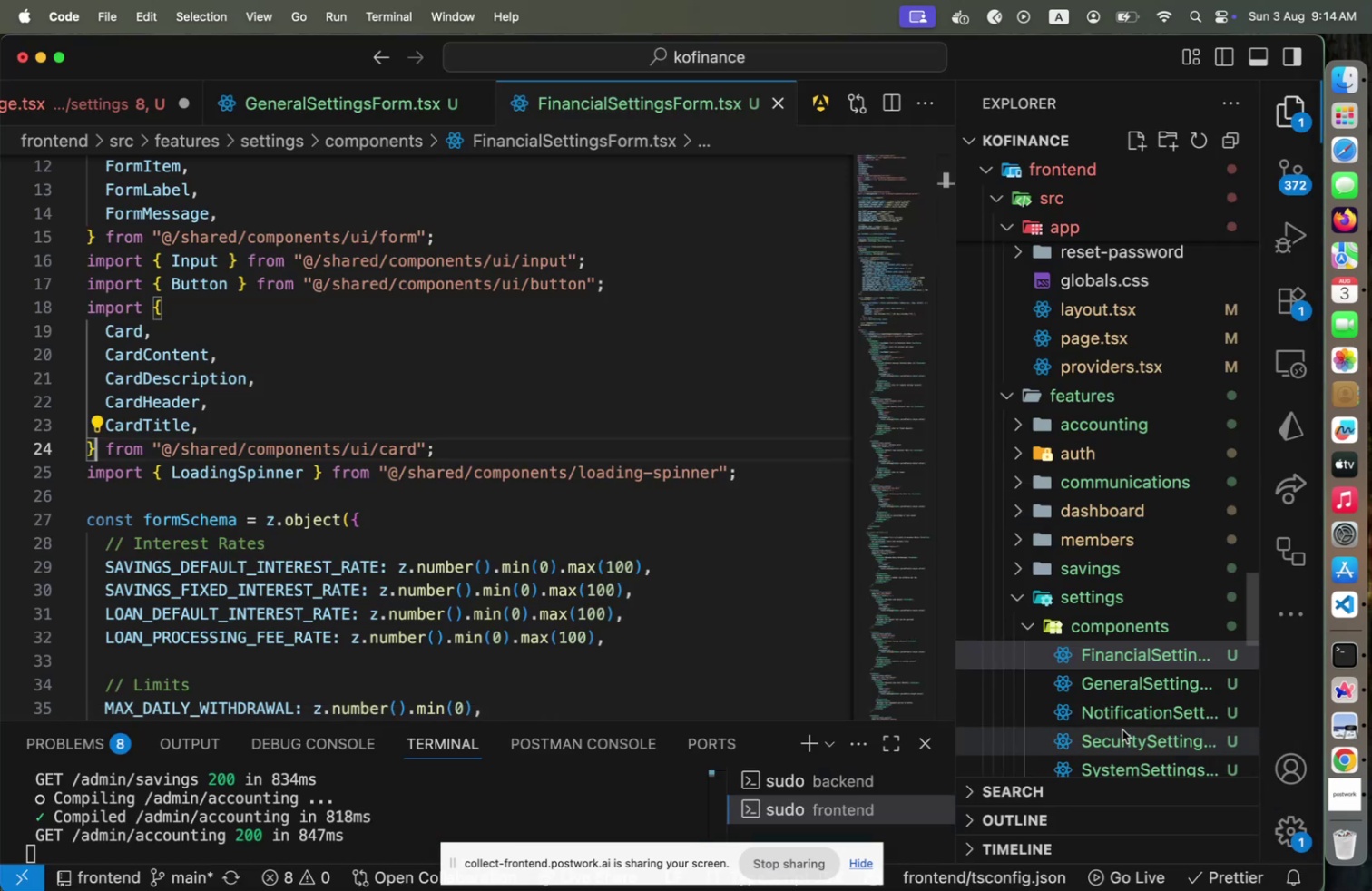 
left_click([1125, 717])
 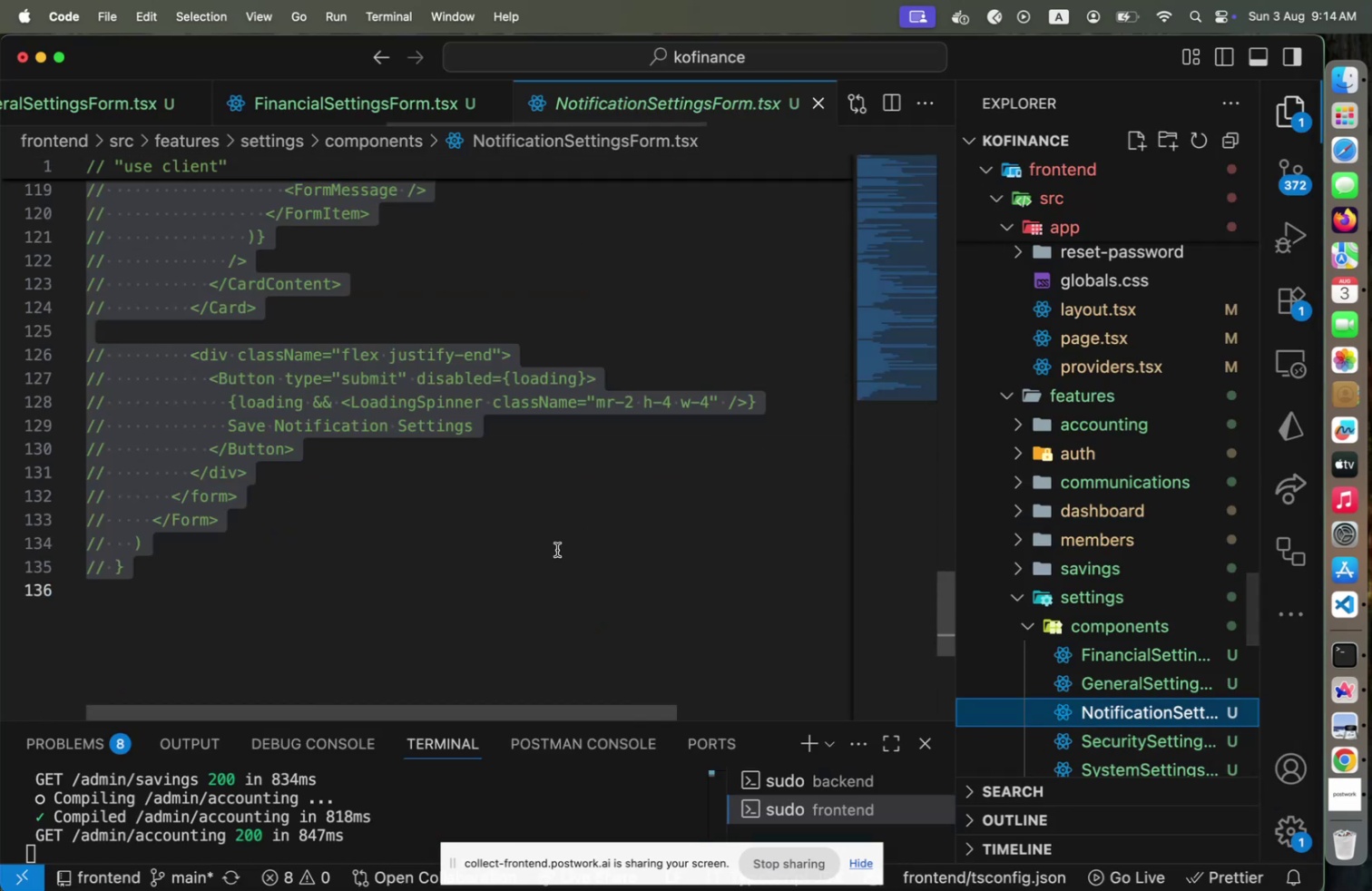 
key(Meta+CommandLeft)
 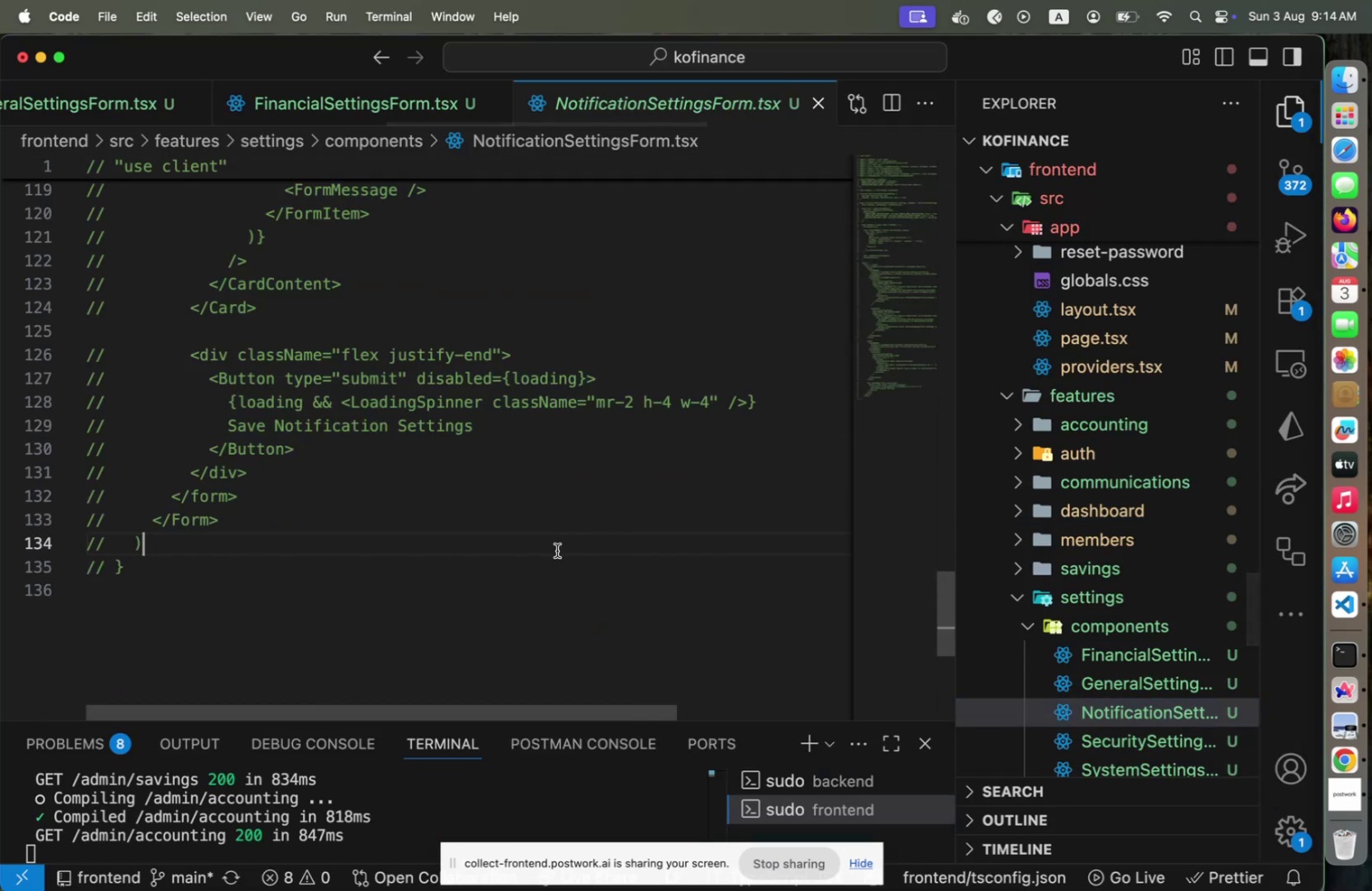 
key(Meta+A)
 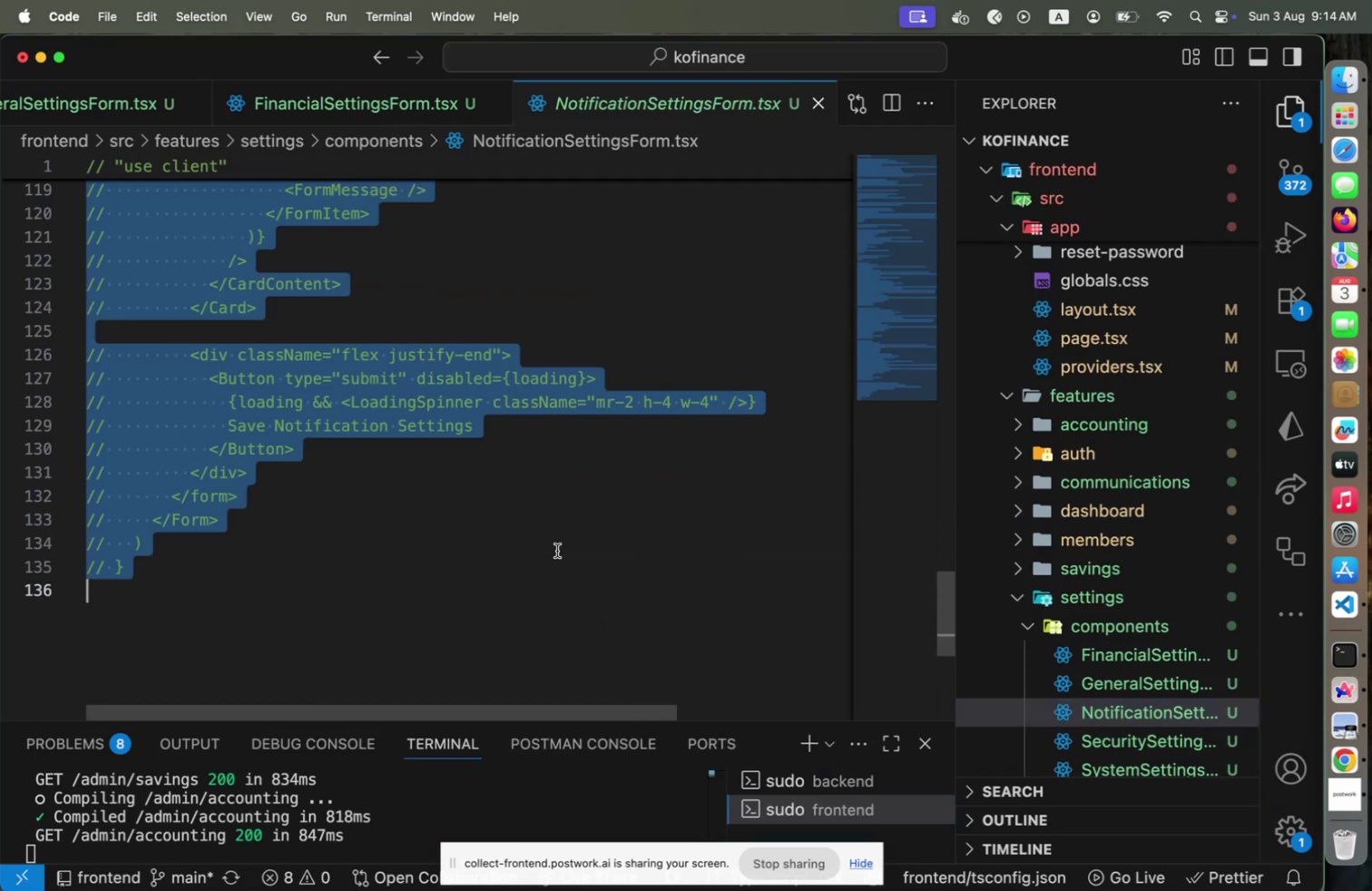 
key(Meta+Slash)
 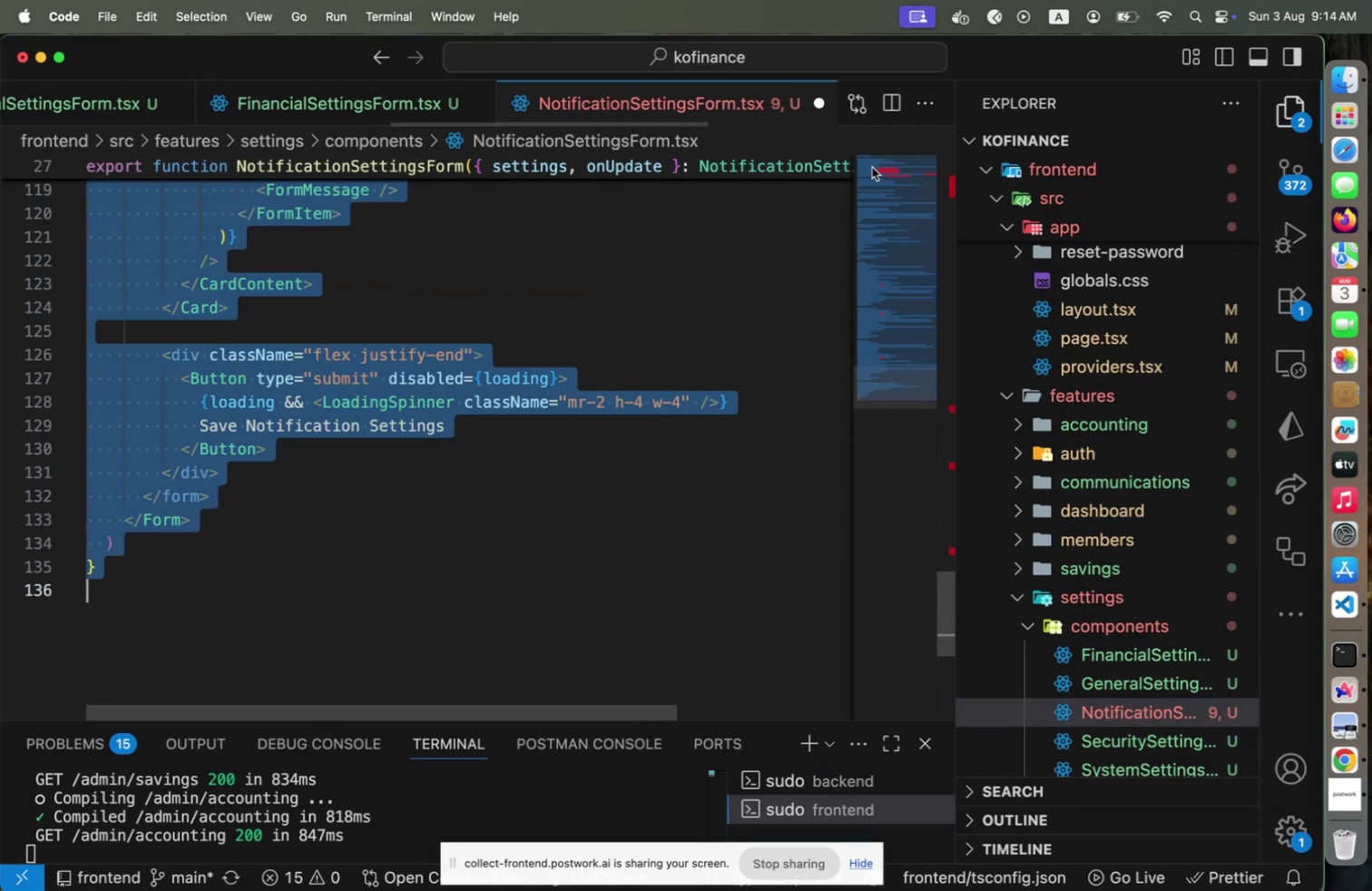 
left_click([893, 168])
 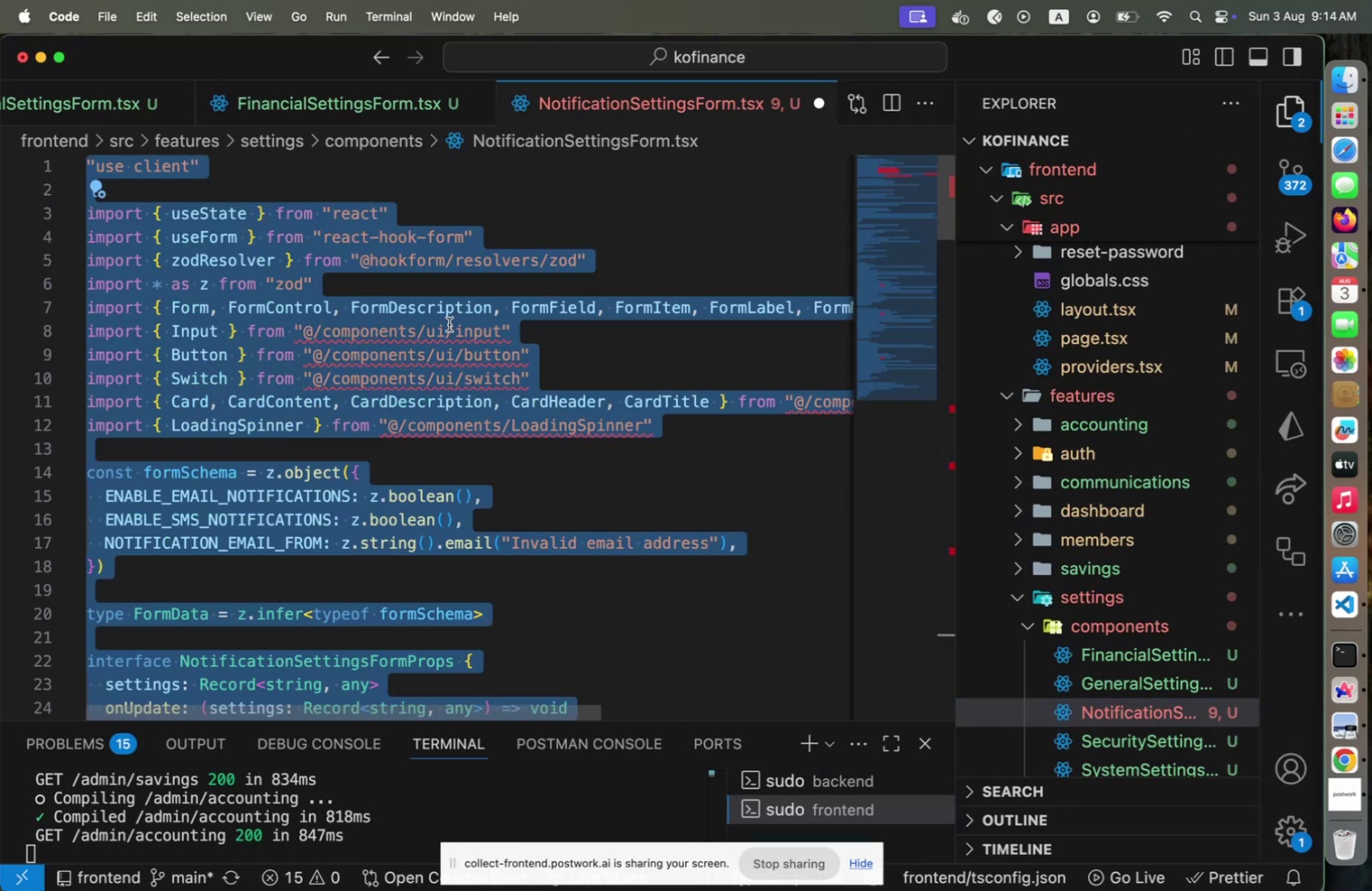 
left_click([449, 324])
 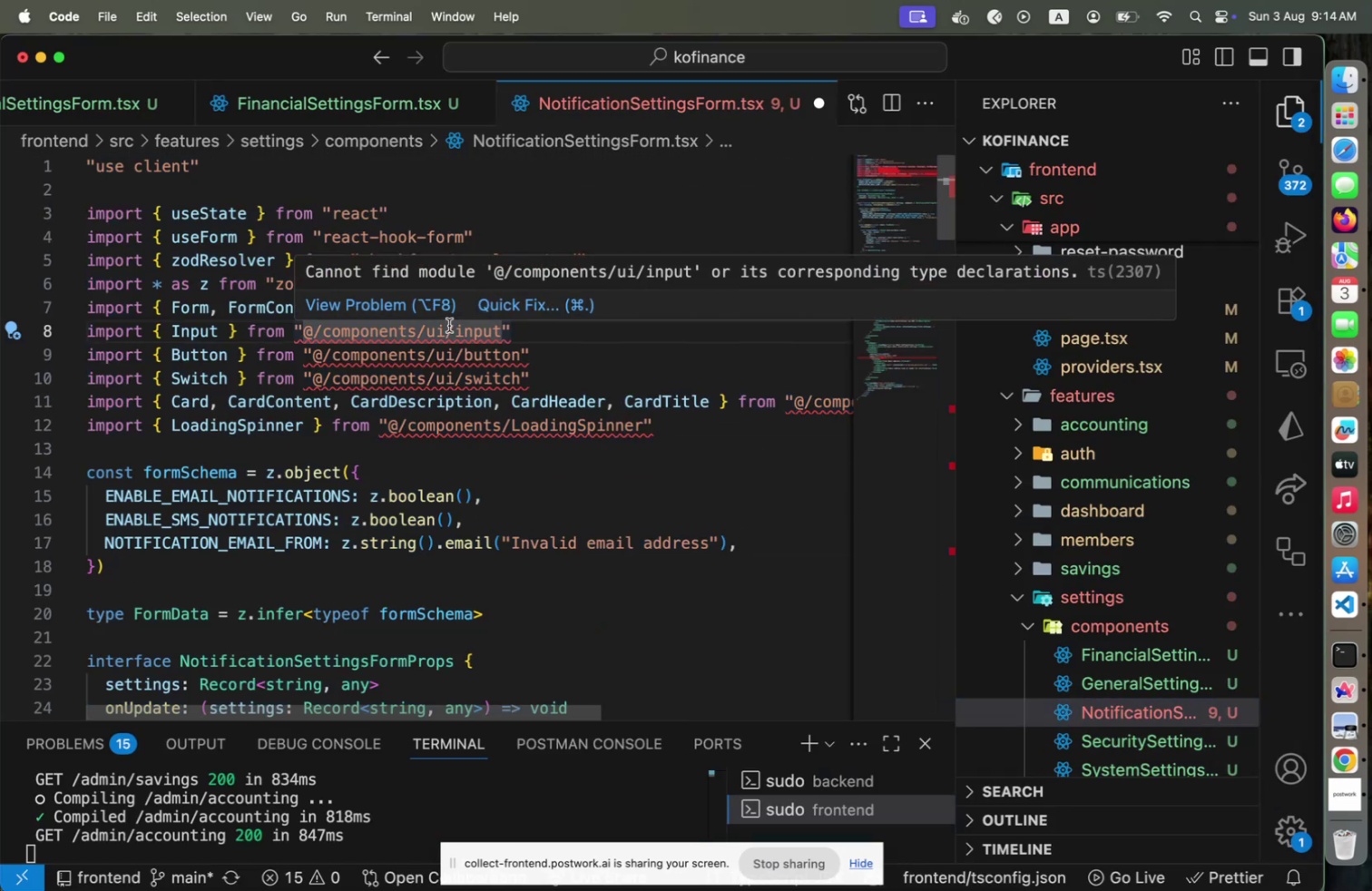 
hold_key(key=ArrowLeft, duration=1.51)
 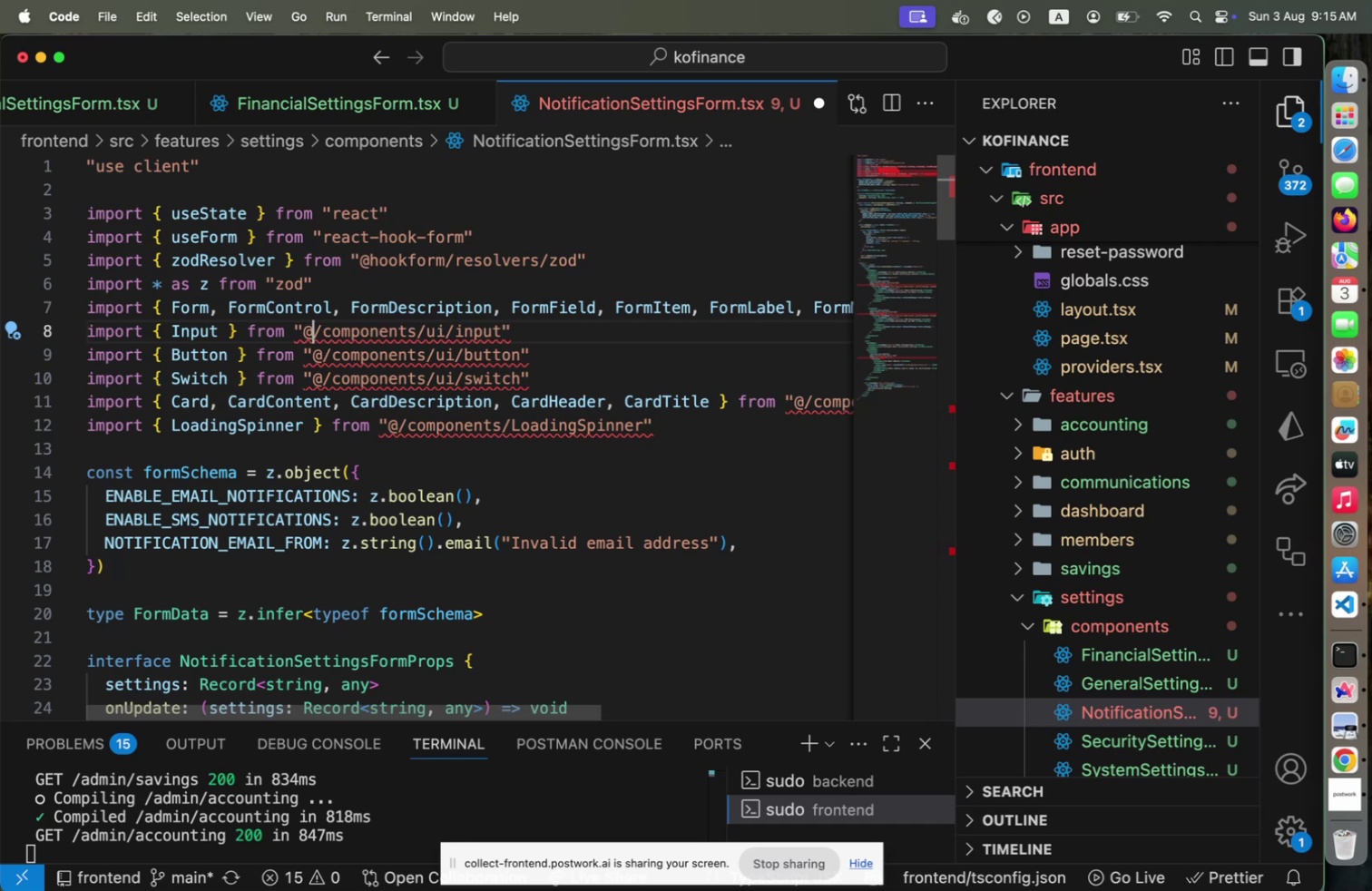 
key(ArrowLeft)
 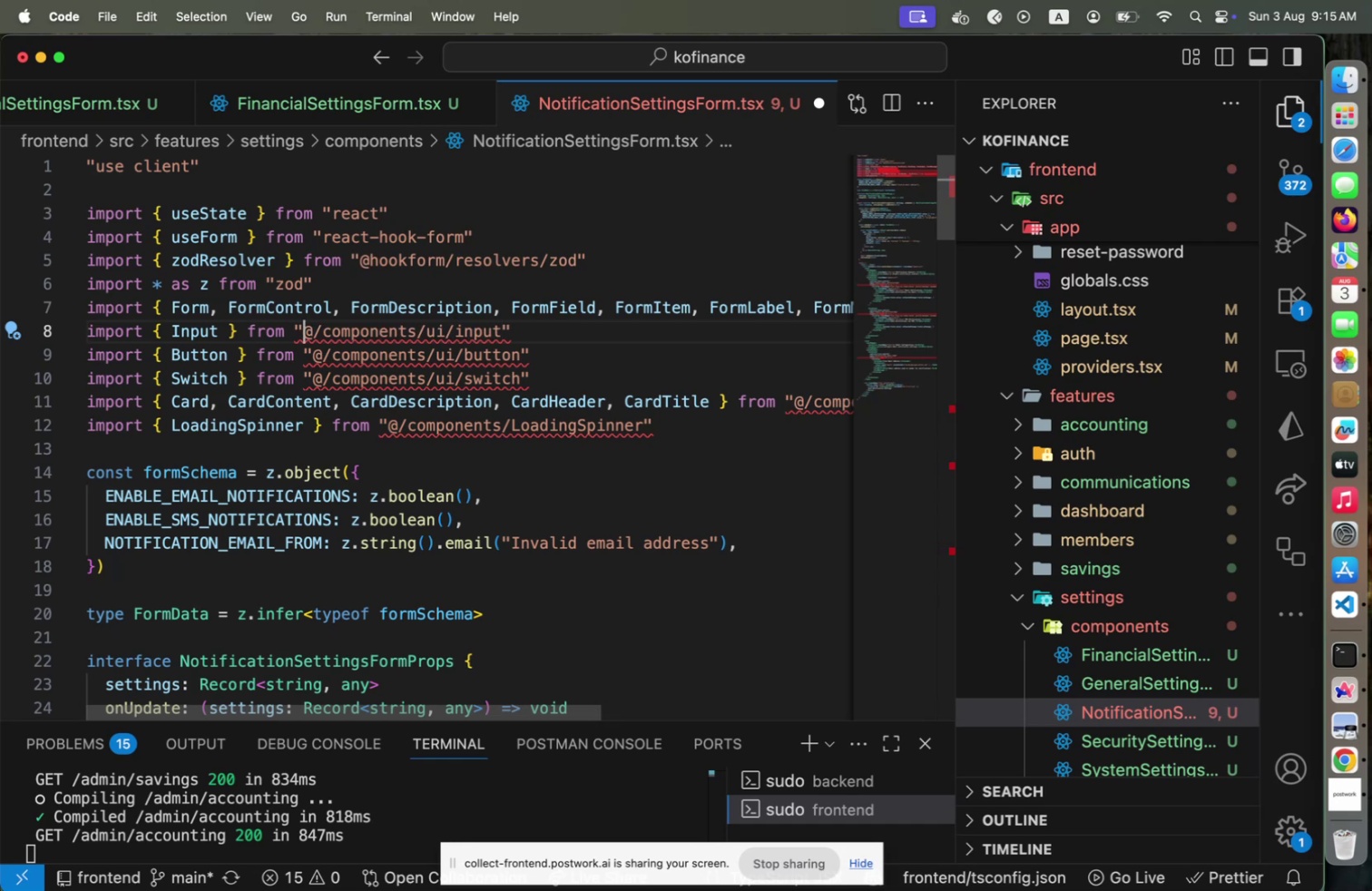 
hold_key(key=ArrowRight, duration=1.5)
 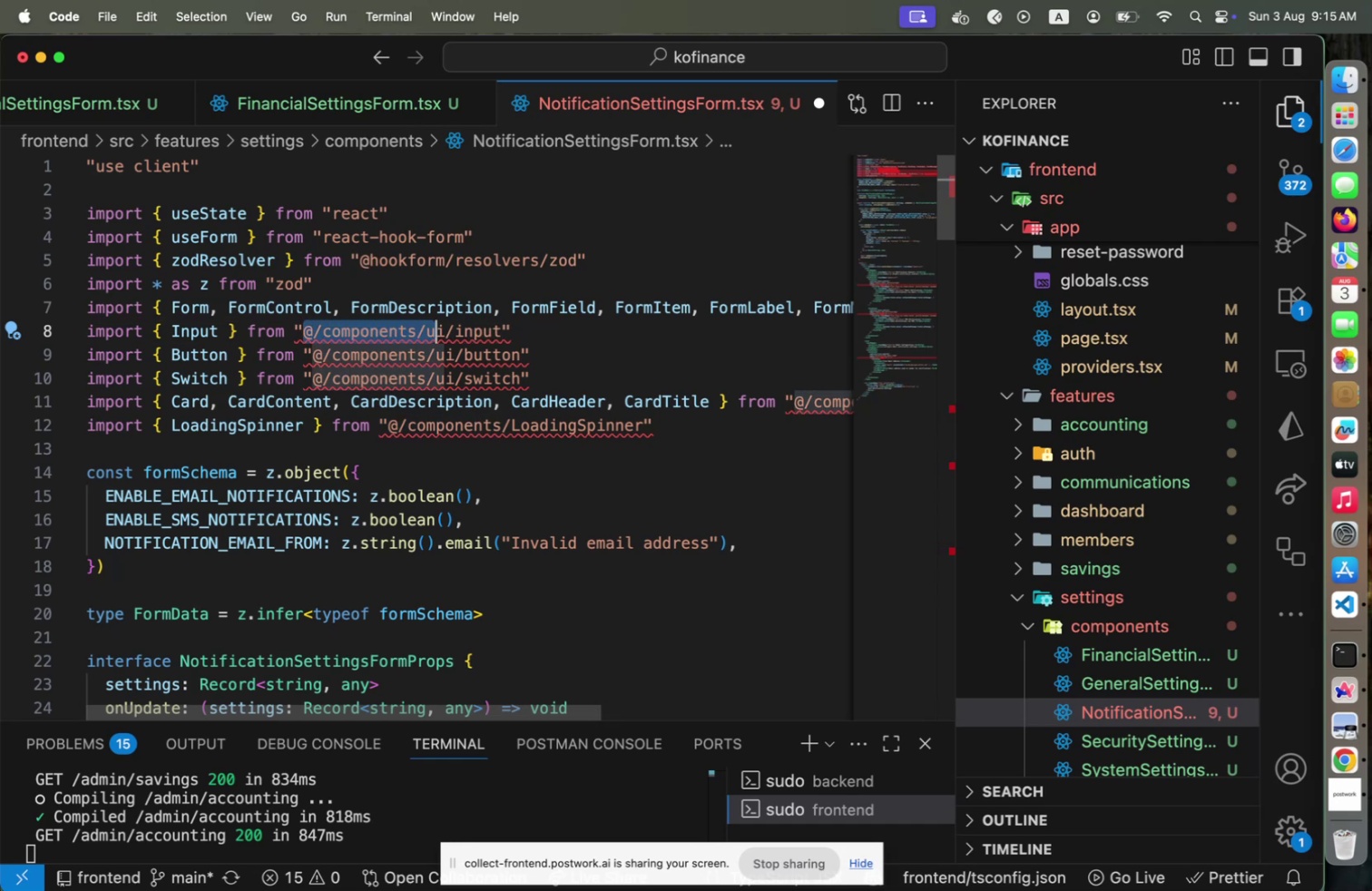 
key(Shift+ArrowRight)
 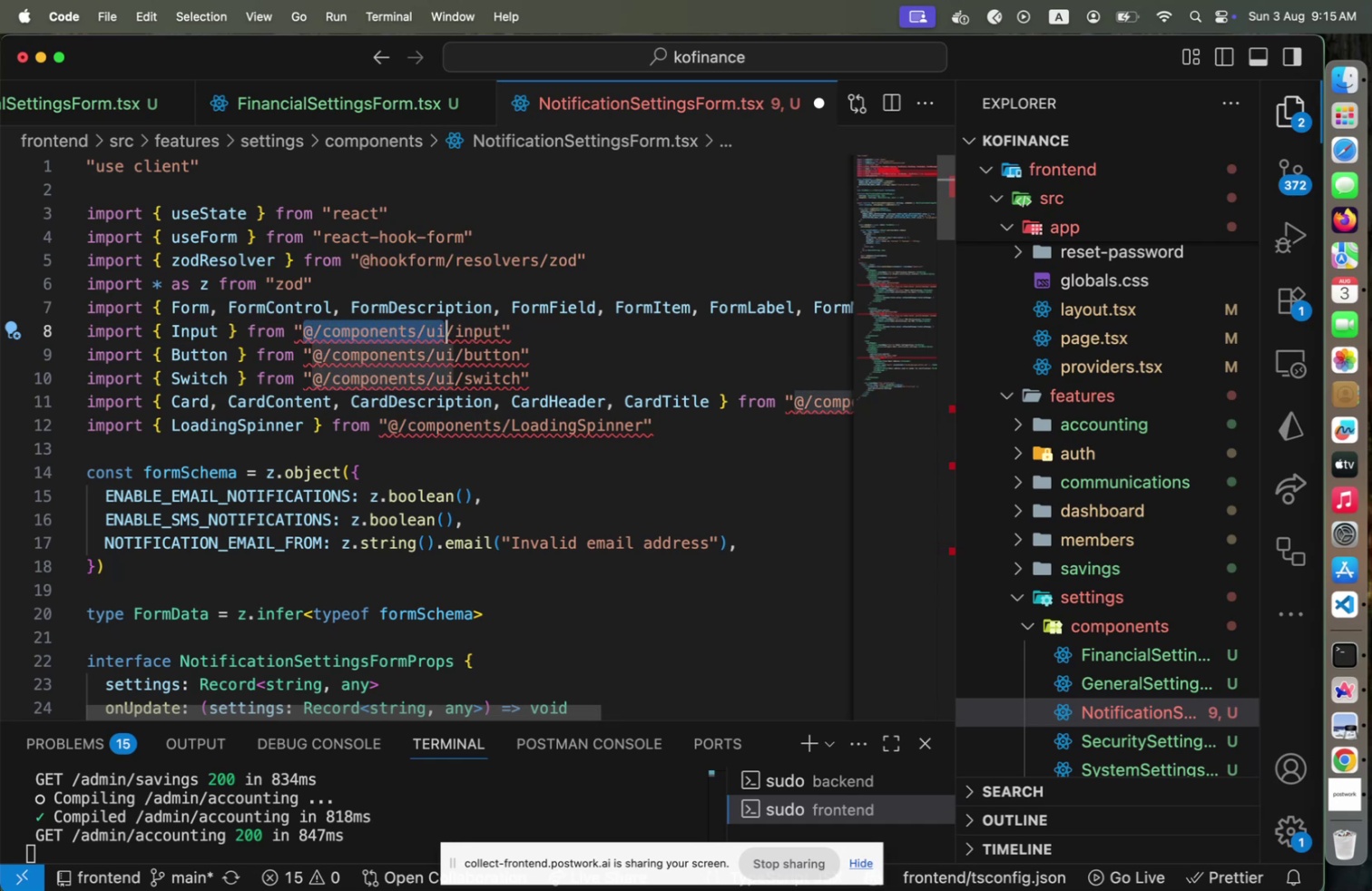 
key(Meta+Shift+L)
 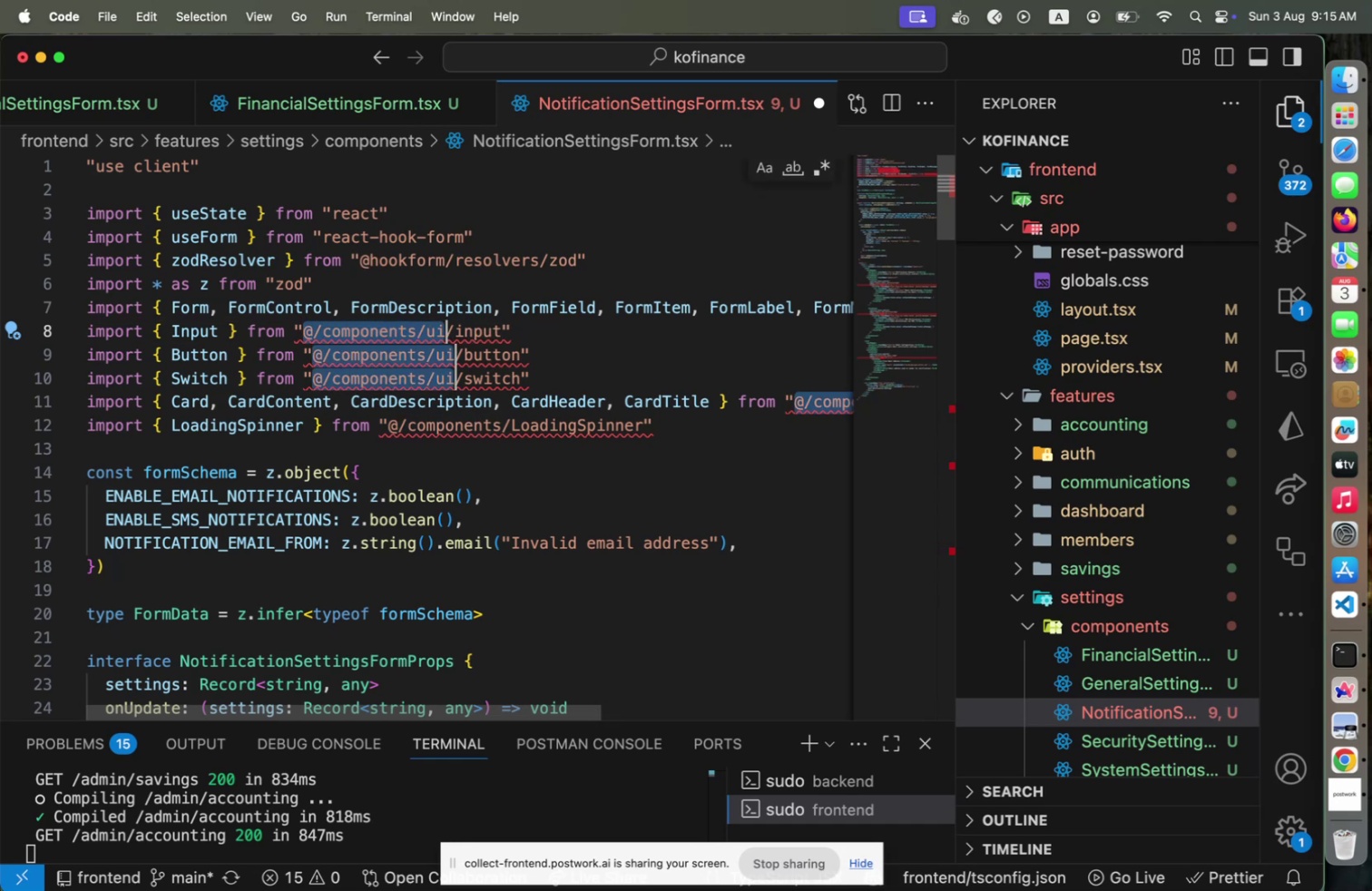 
key(ArrowLeft)
 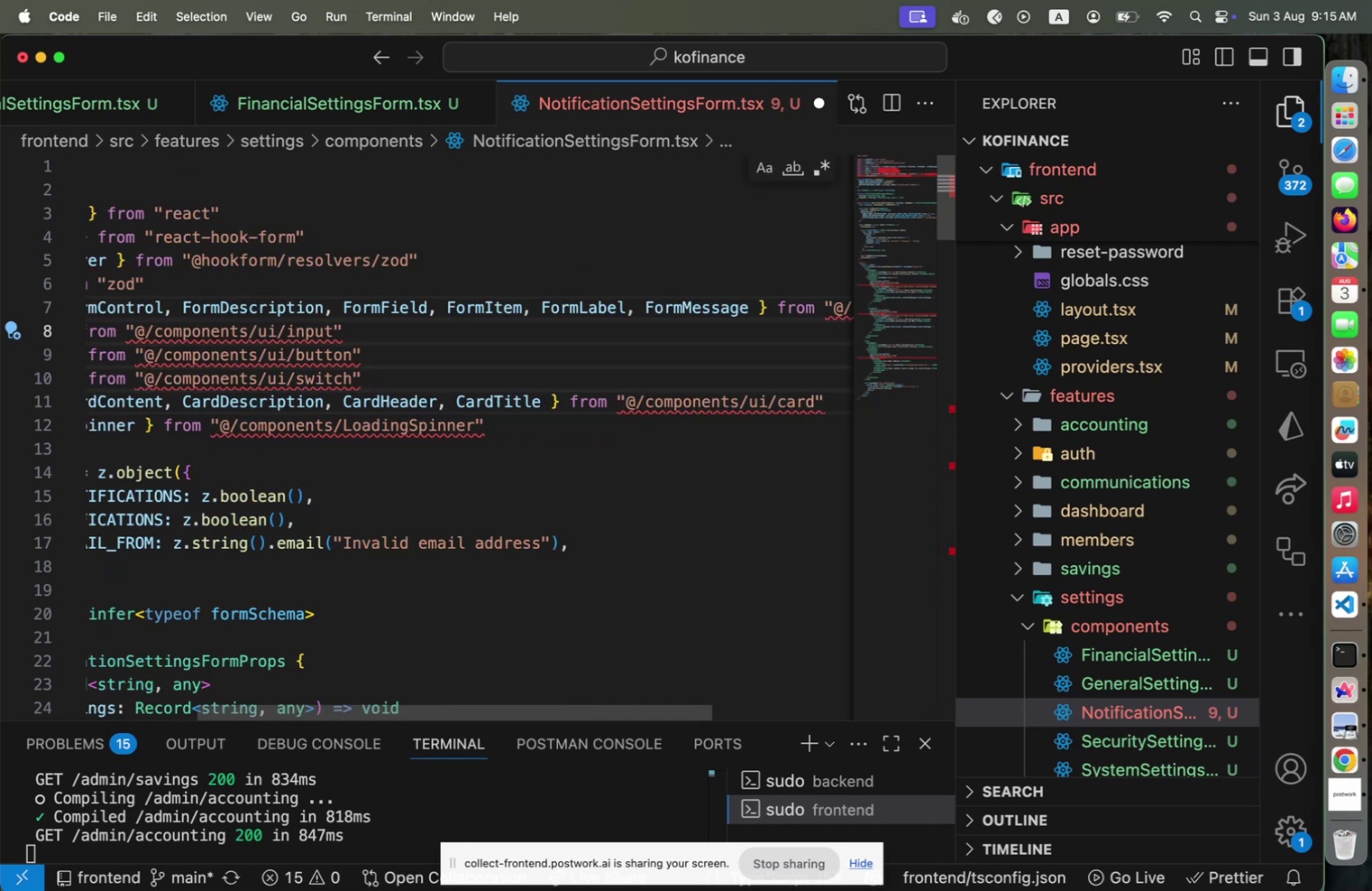 
key(ArrowRight)
 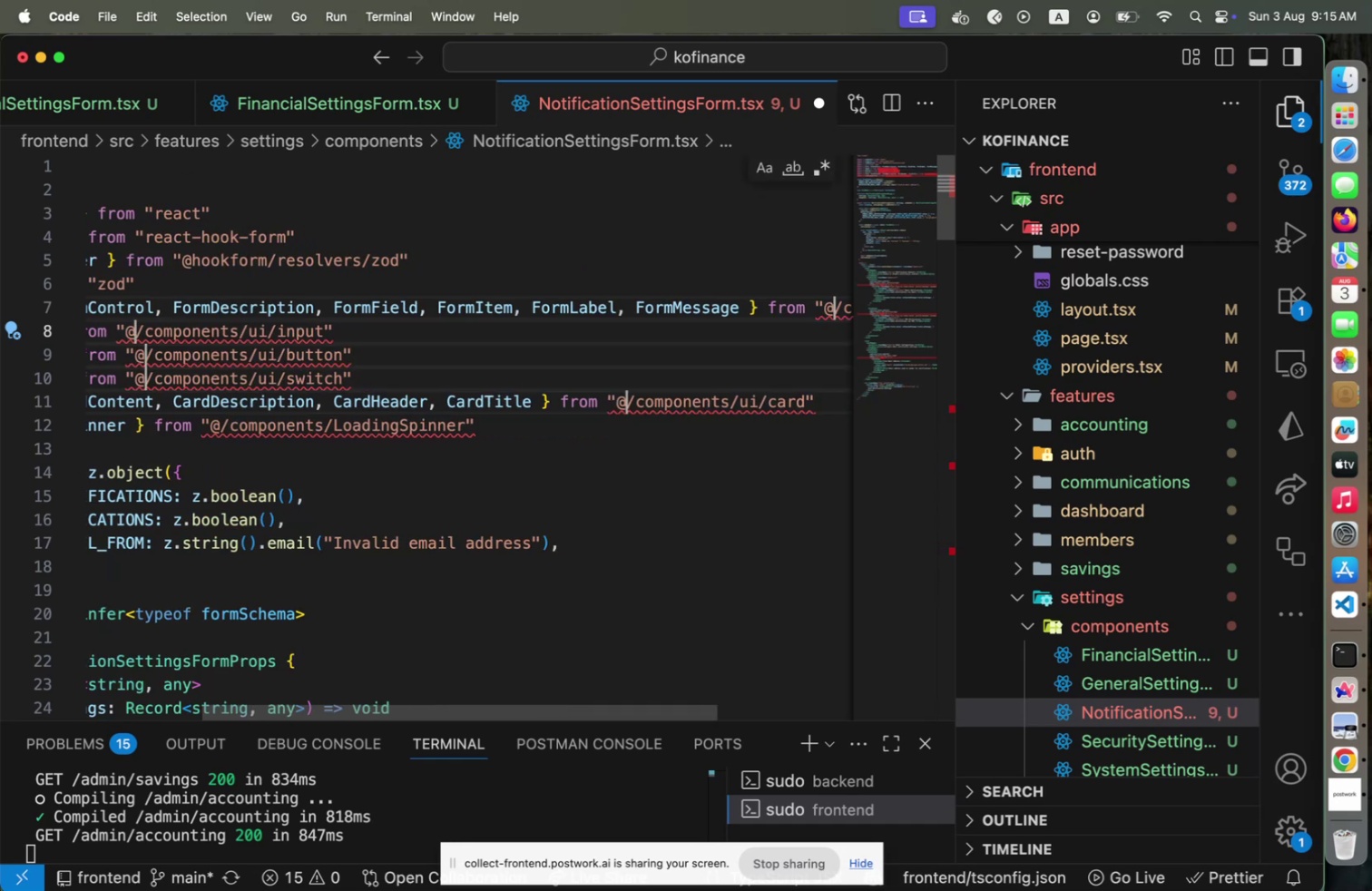 
key(S)
 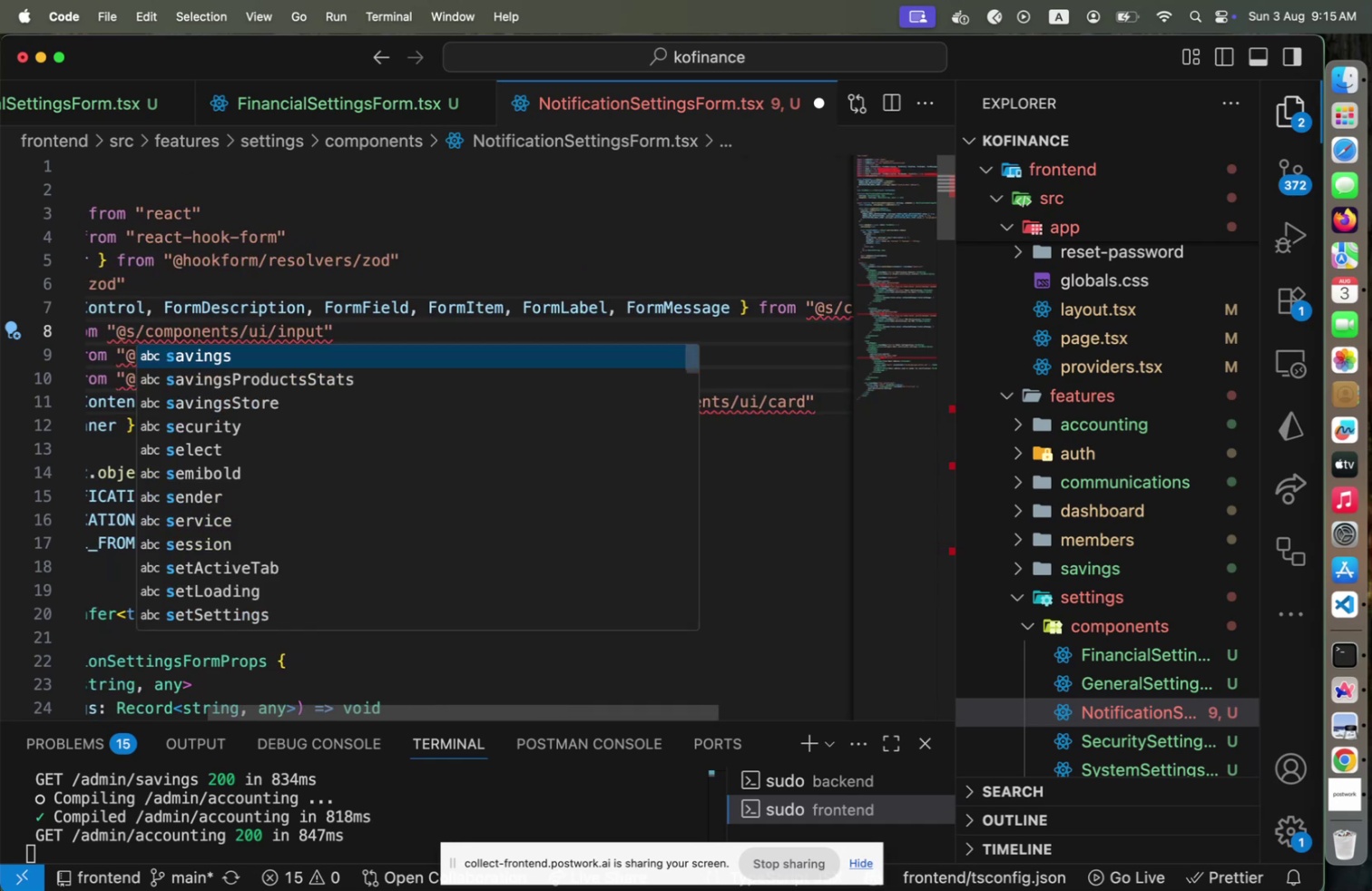 
key(Backspace)
 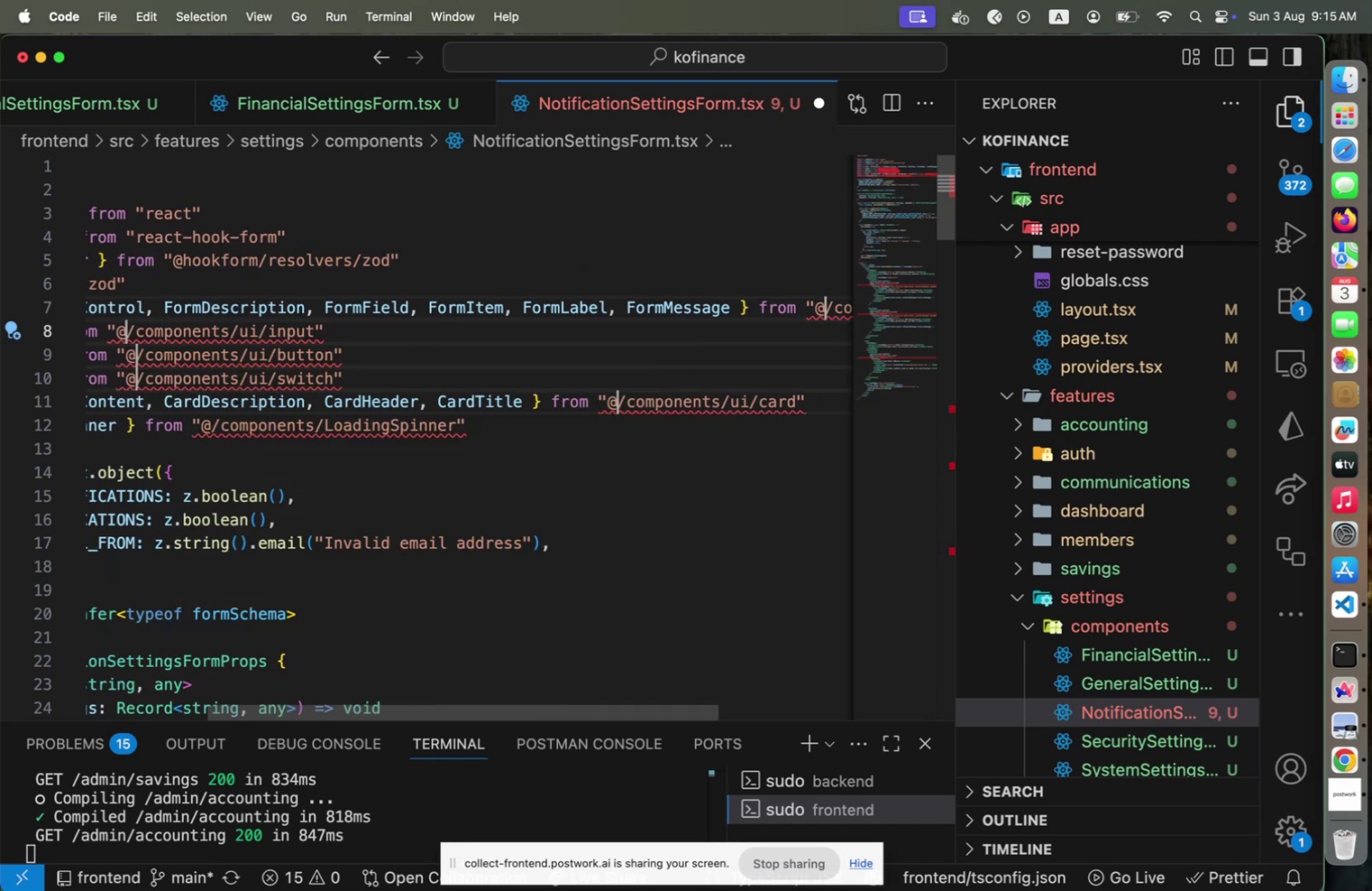 
key(ArrowRight)
 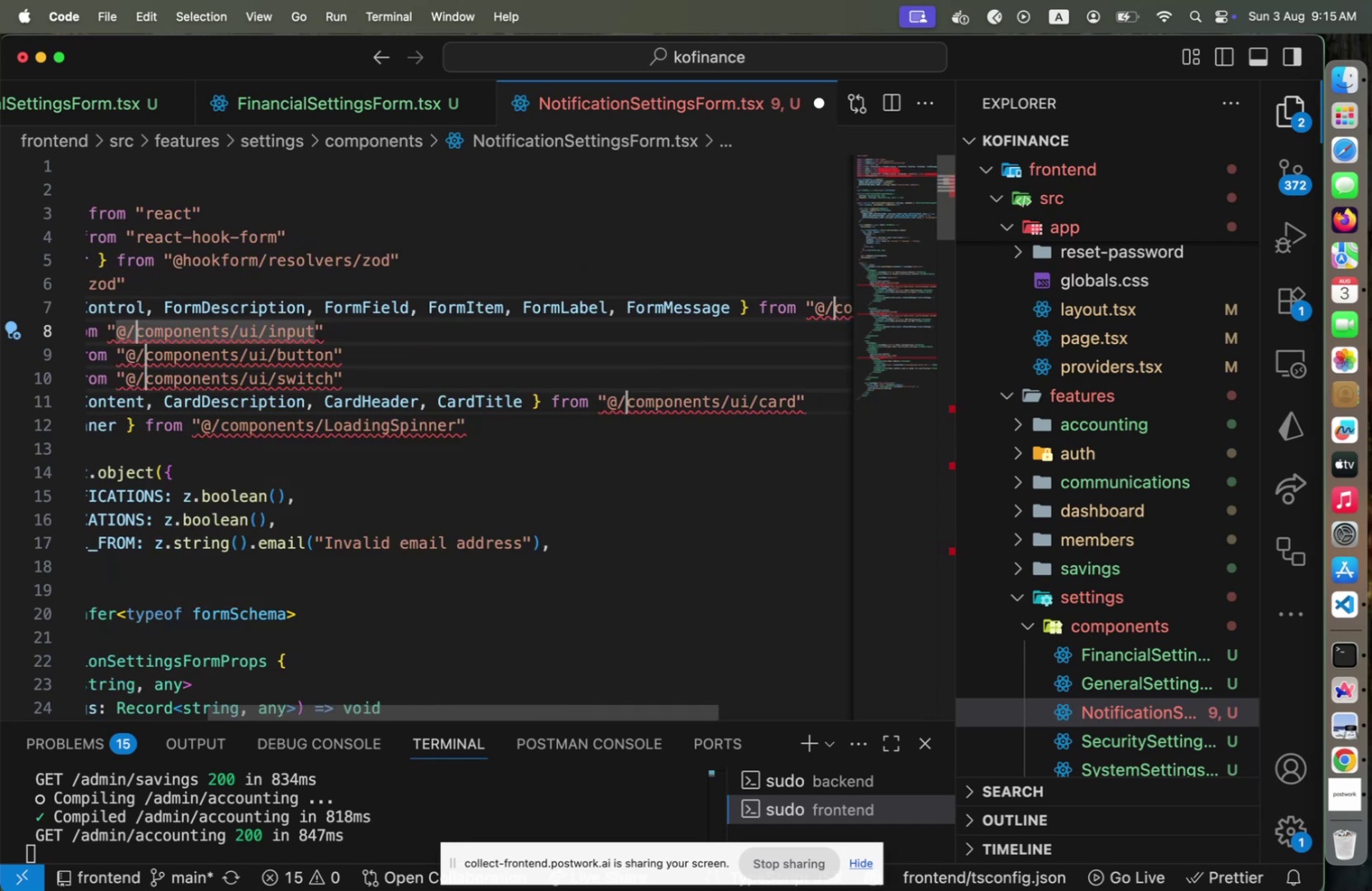 
type(shared/)
key(Escape)
key(Escape)
 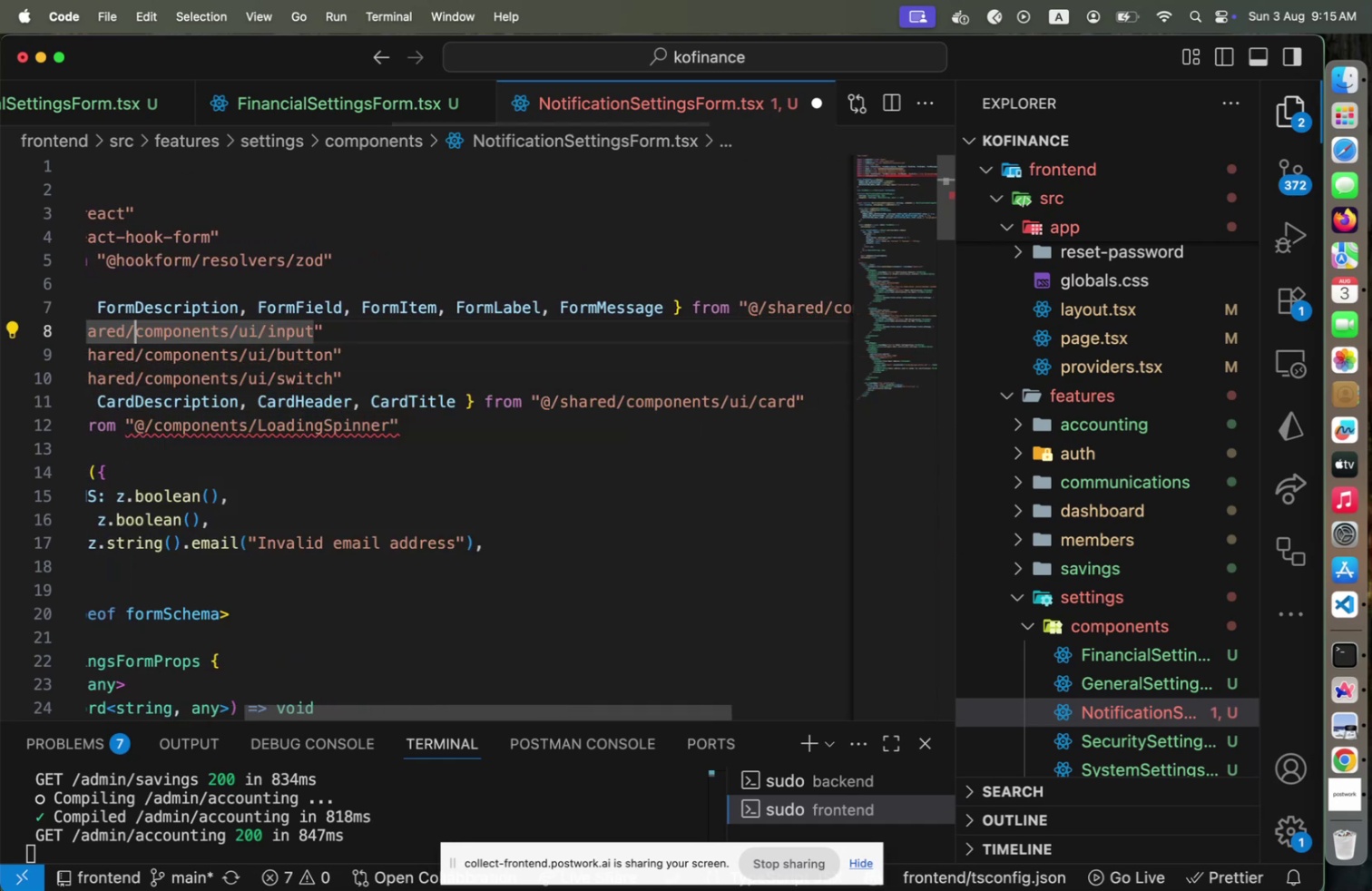 
key(ArrowDown)
 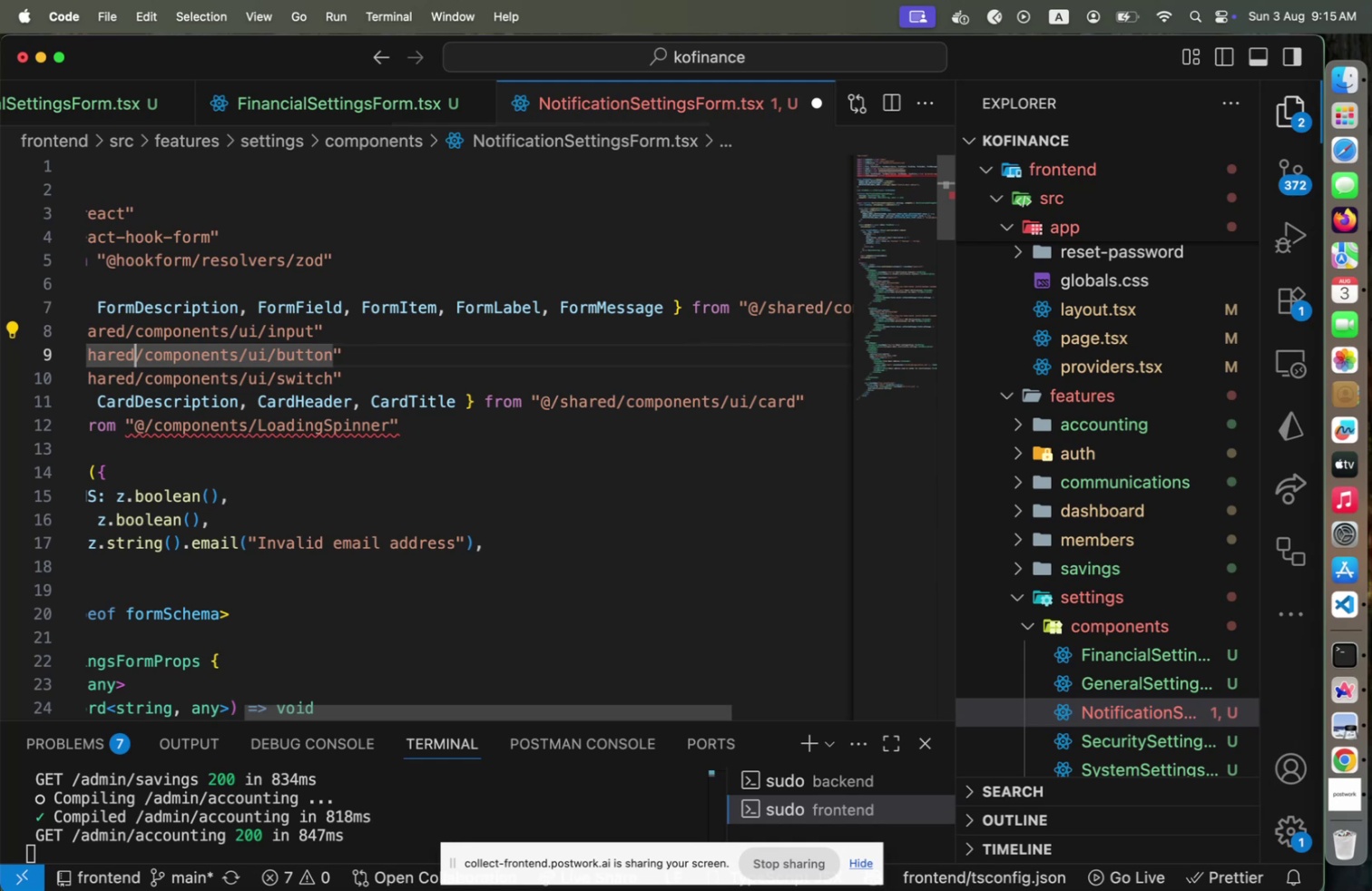 
key(ArrowDown)
 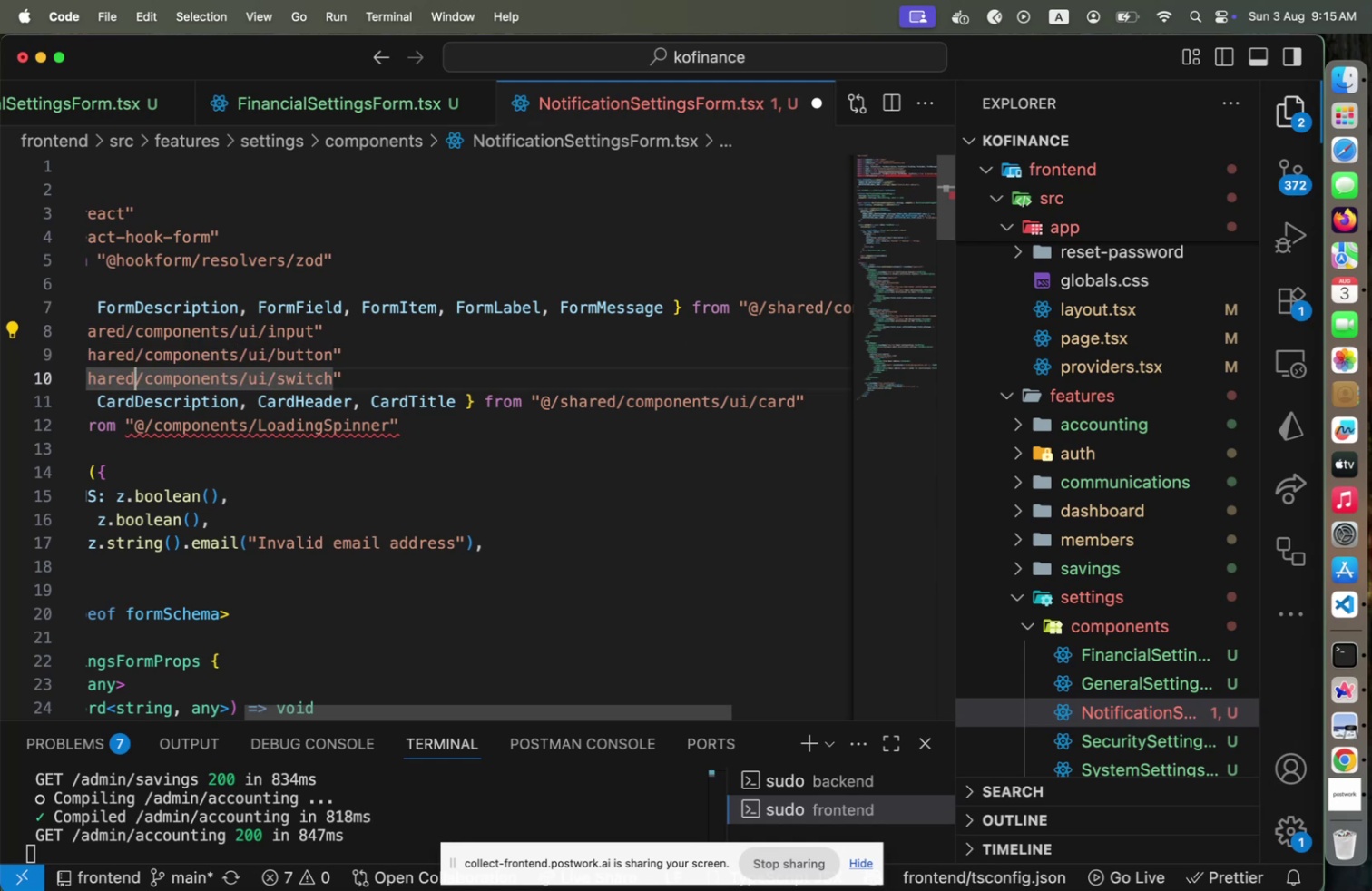 
key(ArrowDown)
 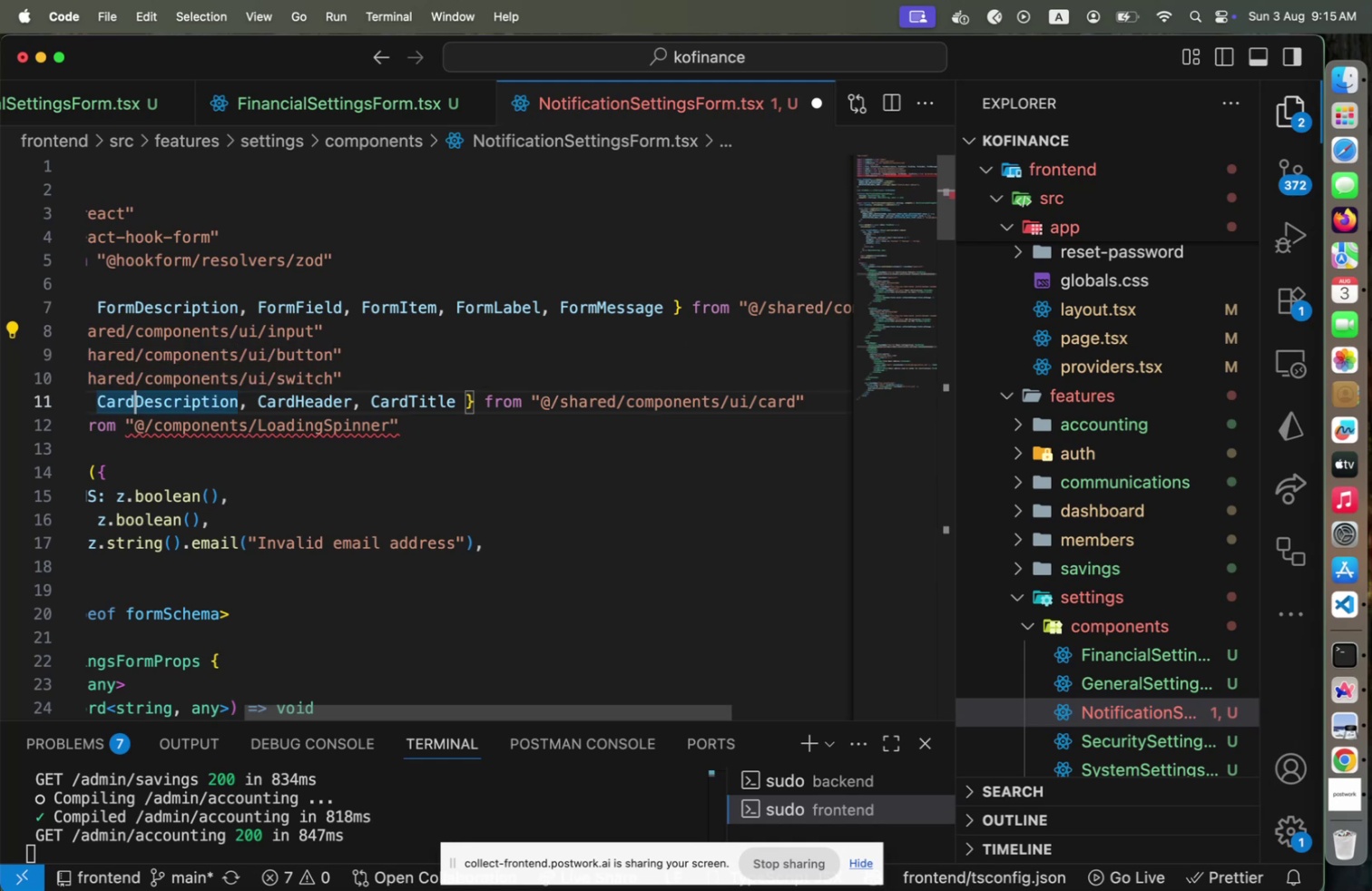 
key(ArrowRight)
 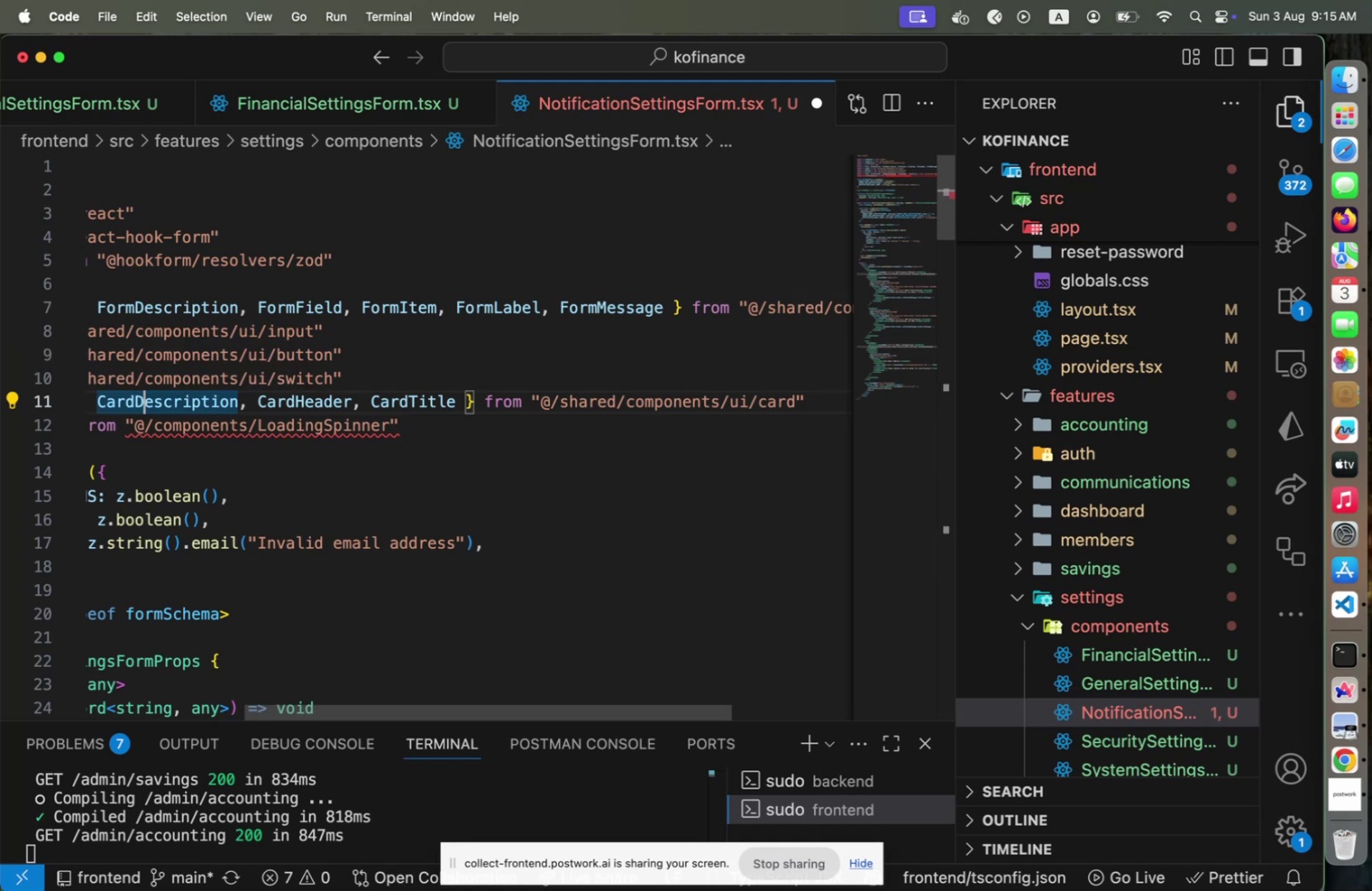 
key(ArrowRight)
 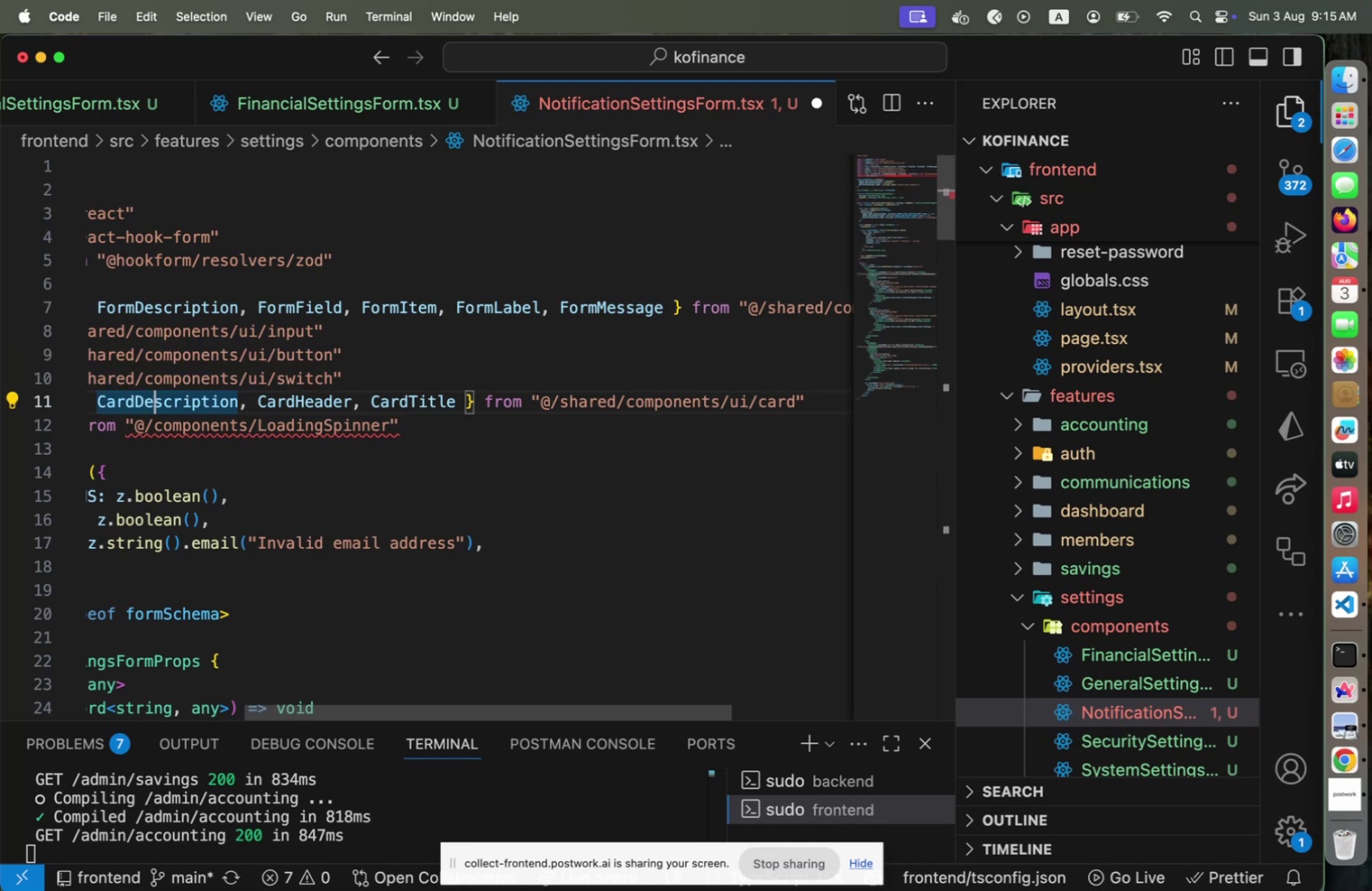 
key(ArrowDown)
 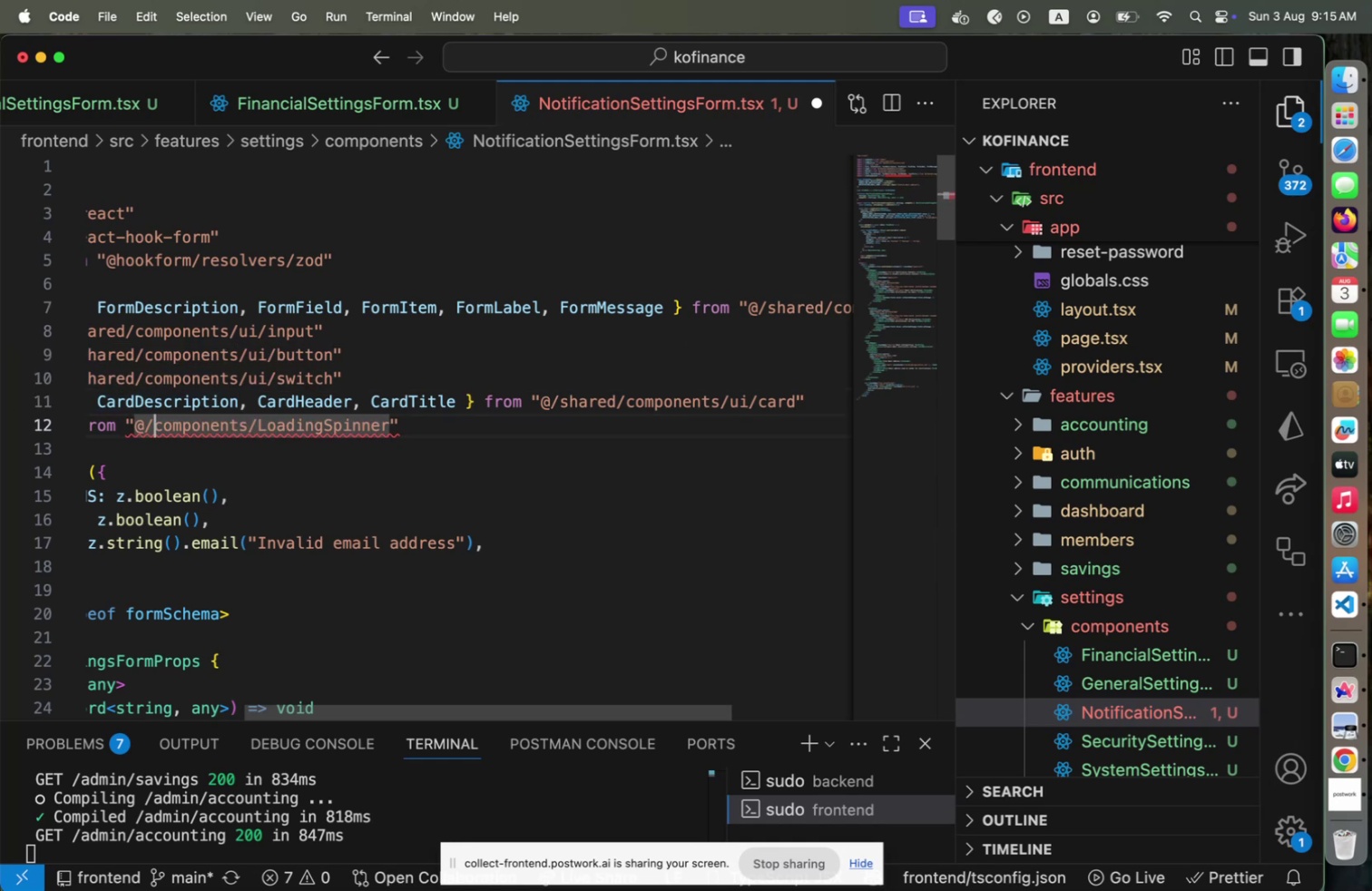 
type(shared/)
 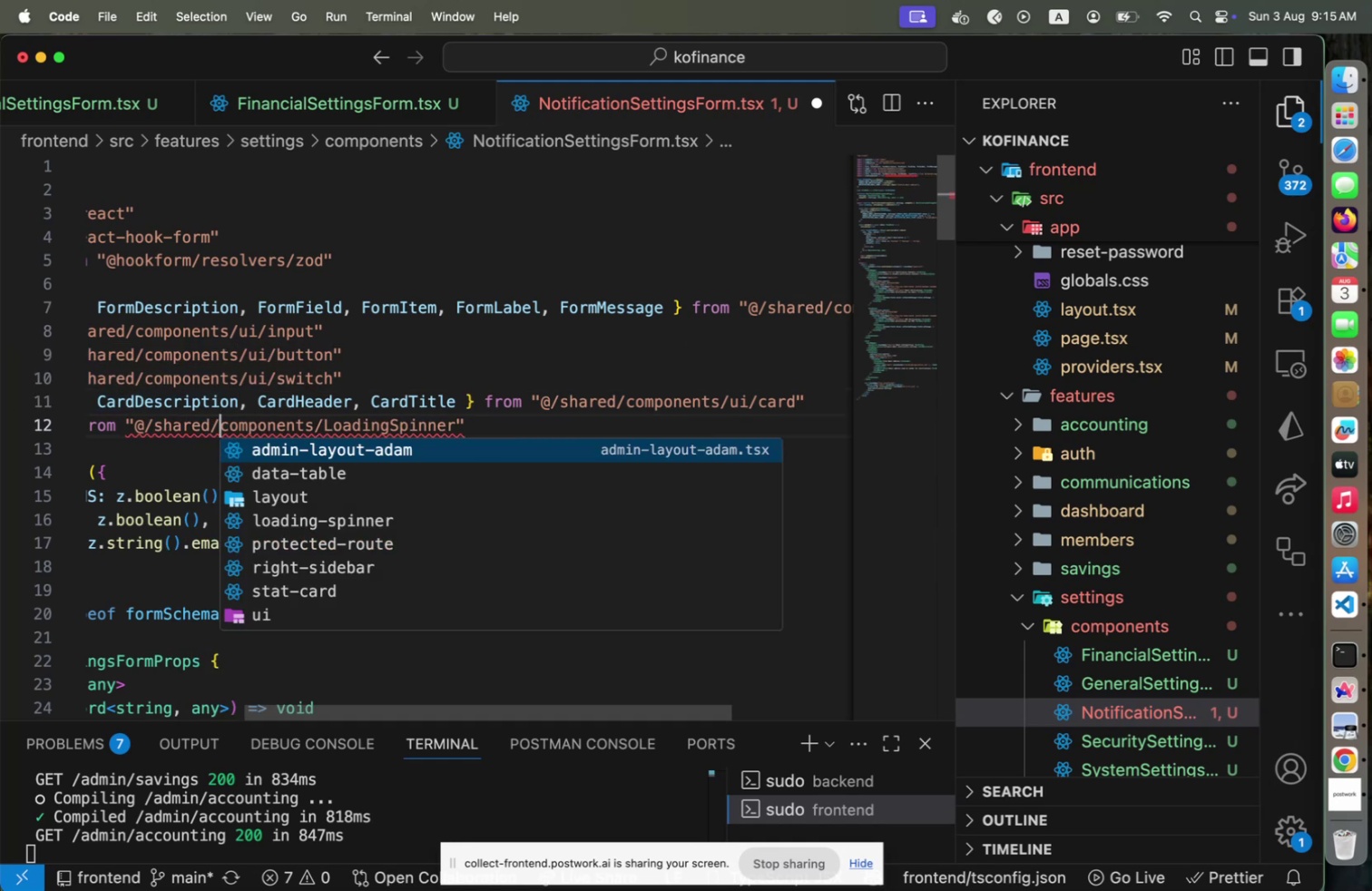 
hold_key(key=ArrowRight, duration=1.22)
 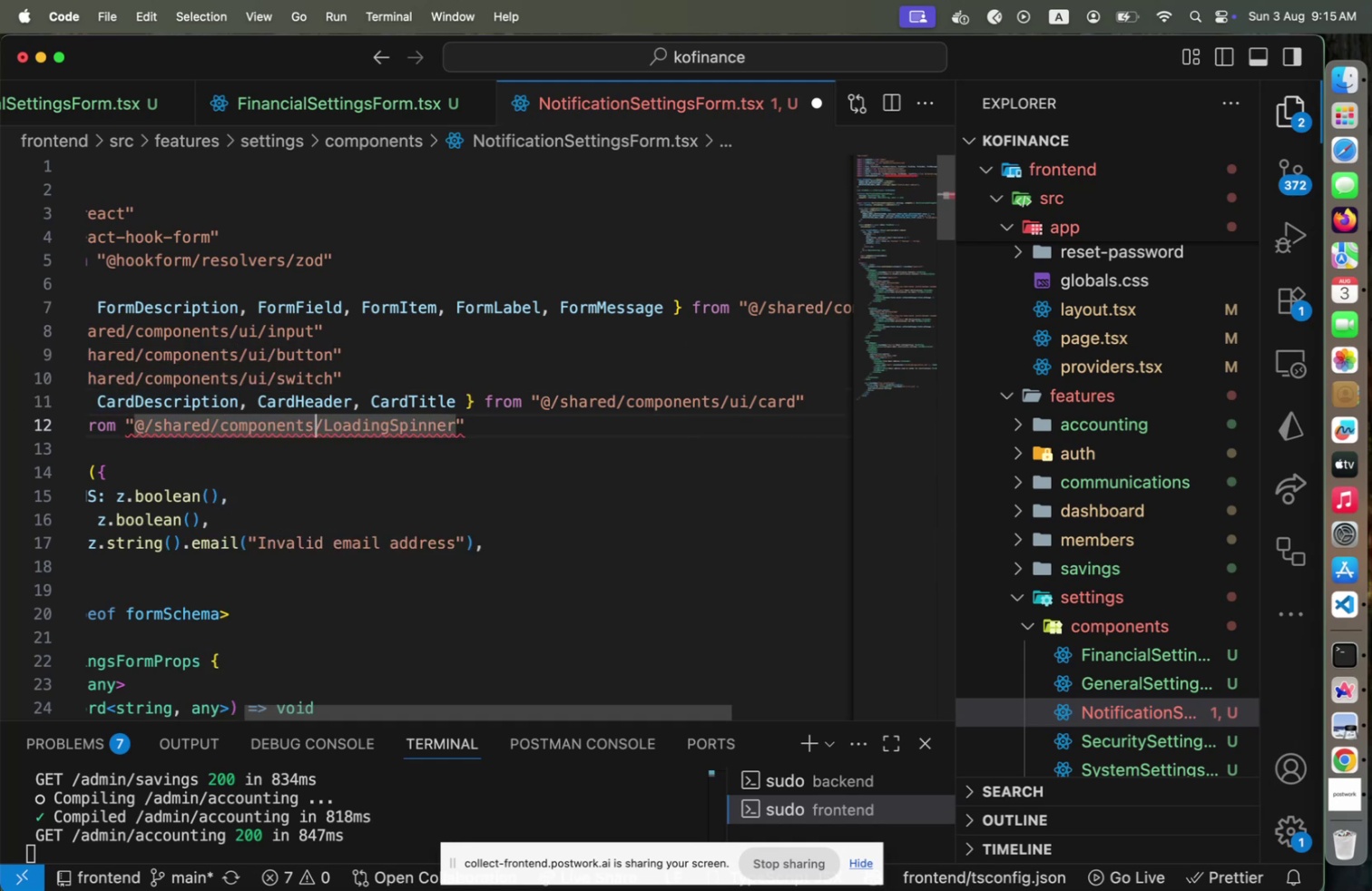 
key(ArrowRight)
 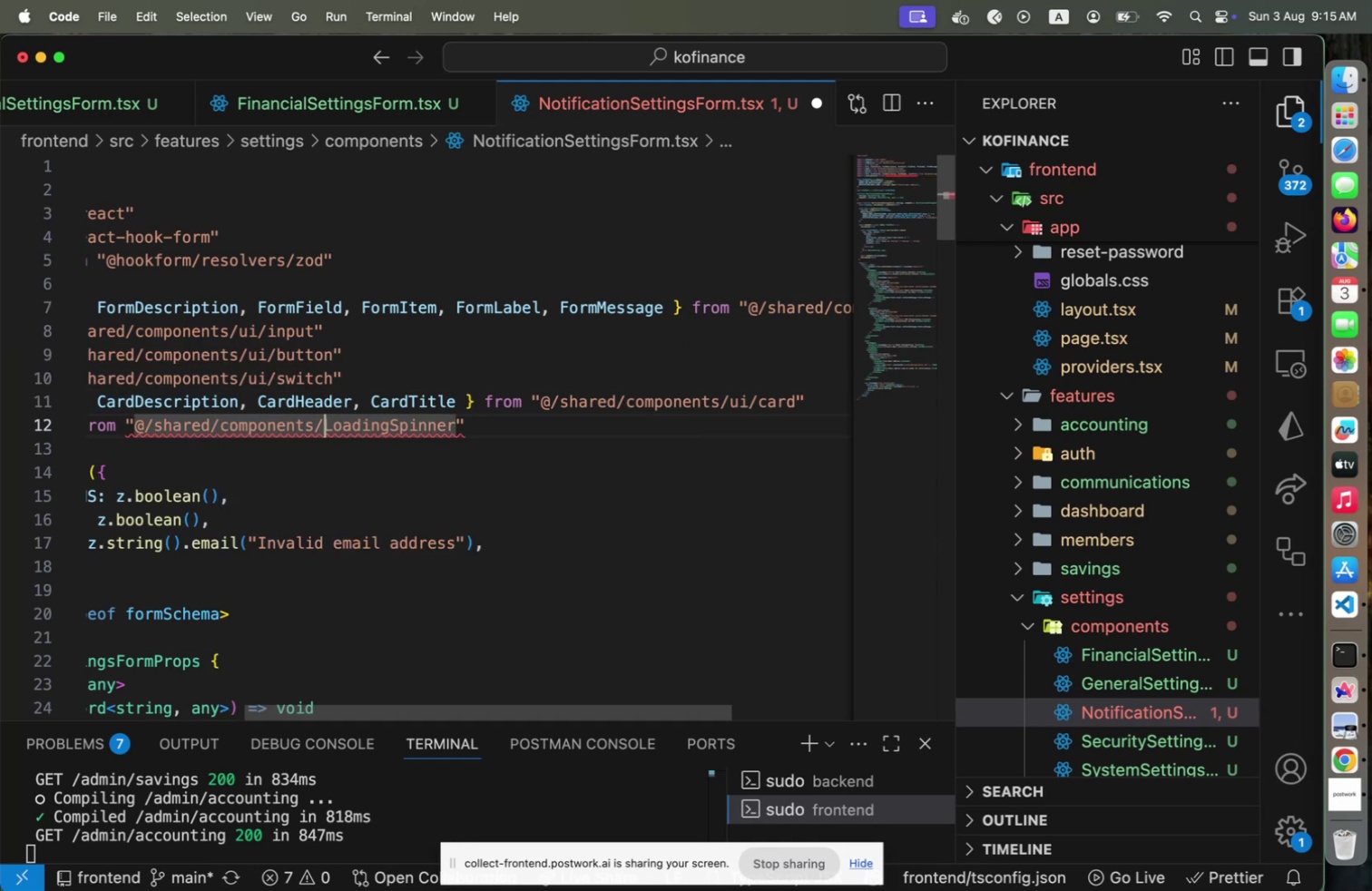 
key(Shift+ArrowRight)
 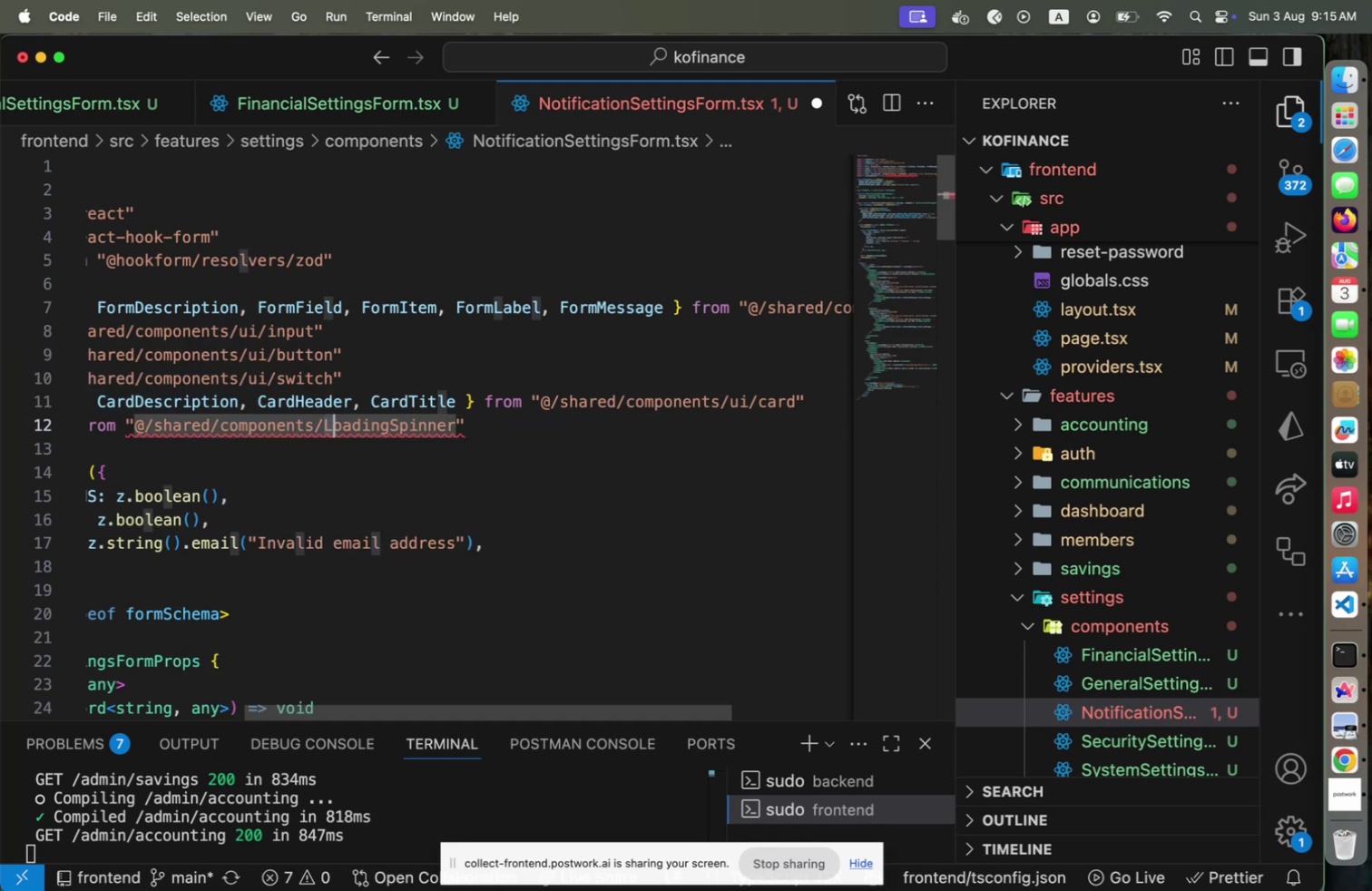 
key(L)
 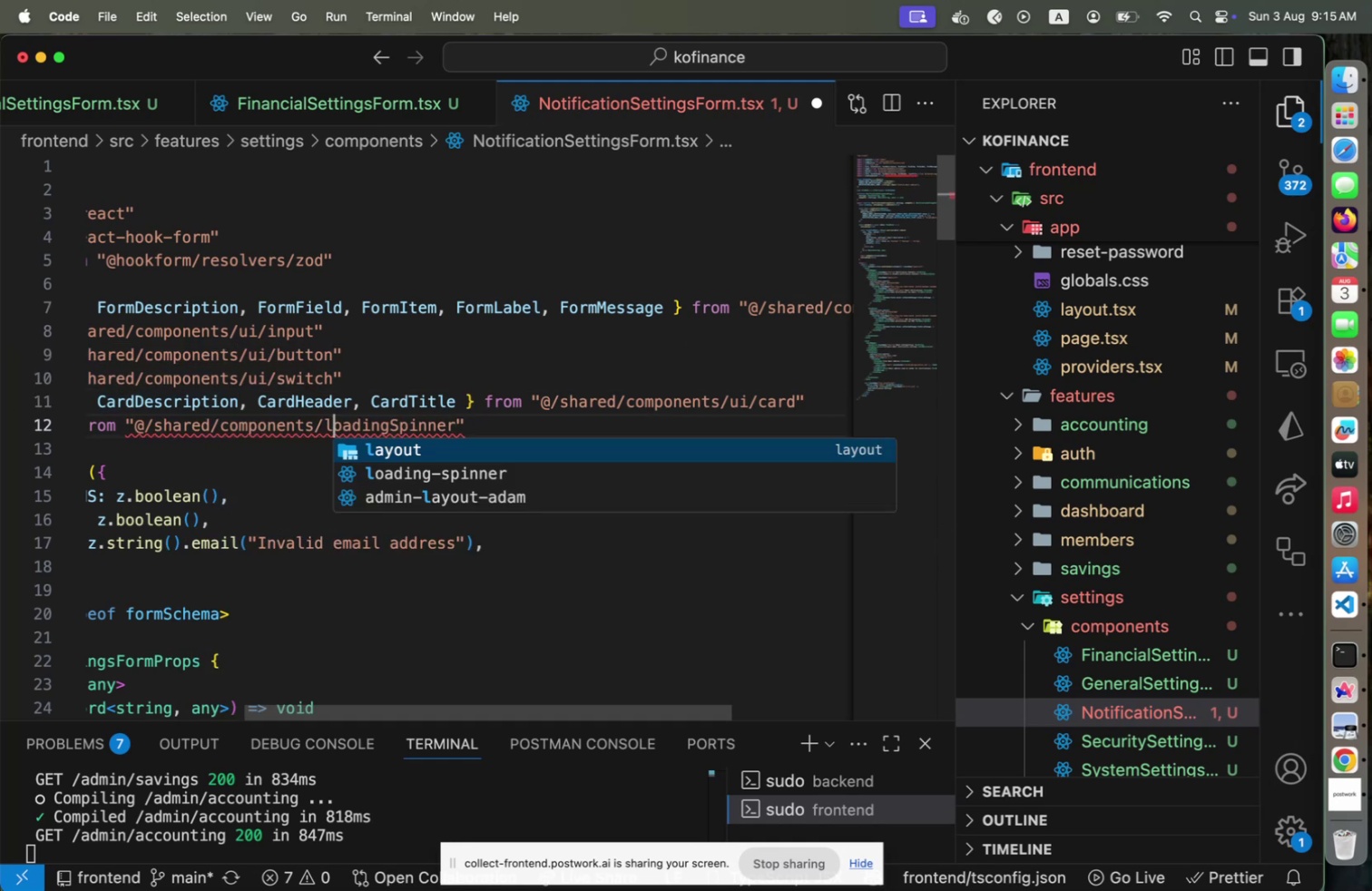 
hold_key(key=ArrowRight, duration=0.86)
 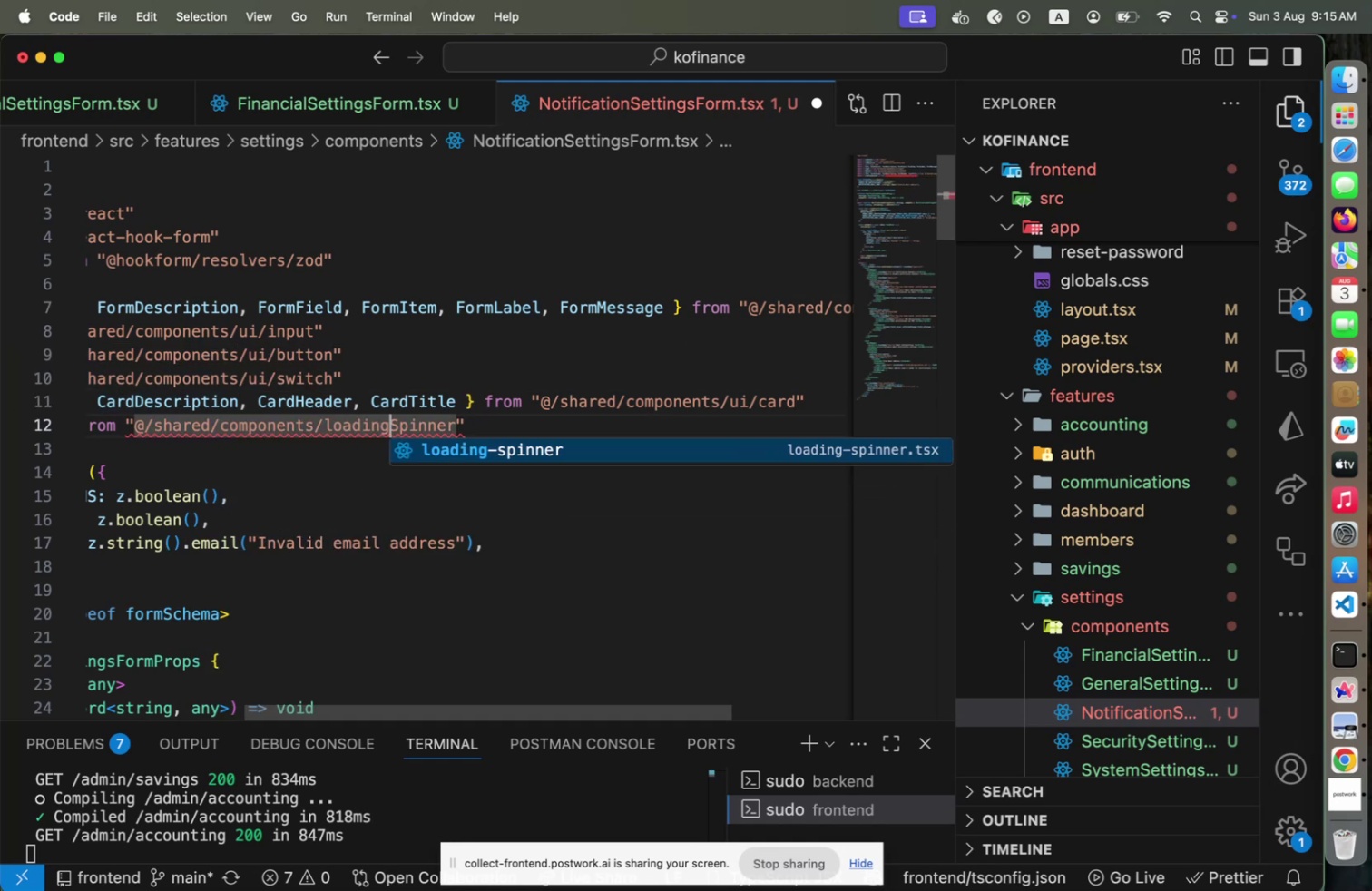 
key(Shift+ArrowRight)
 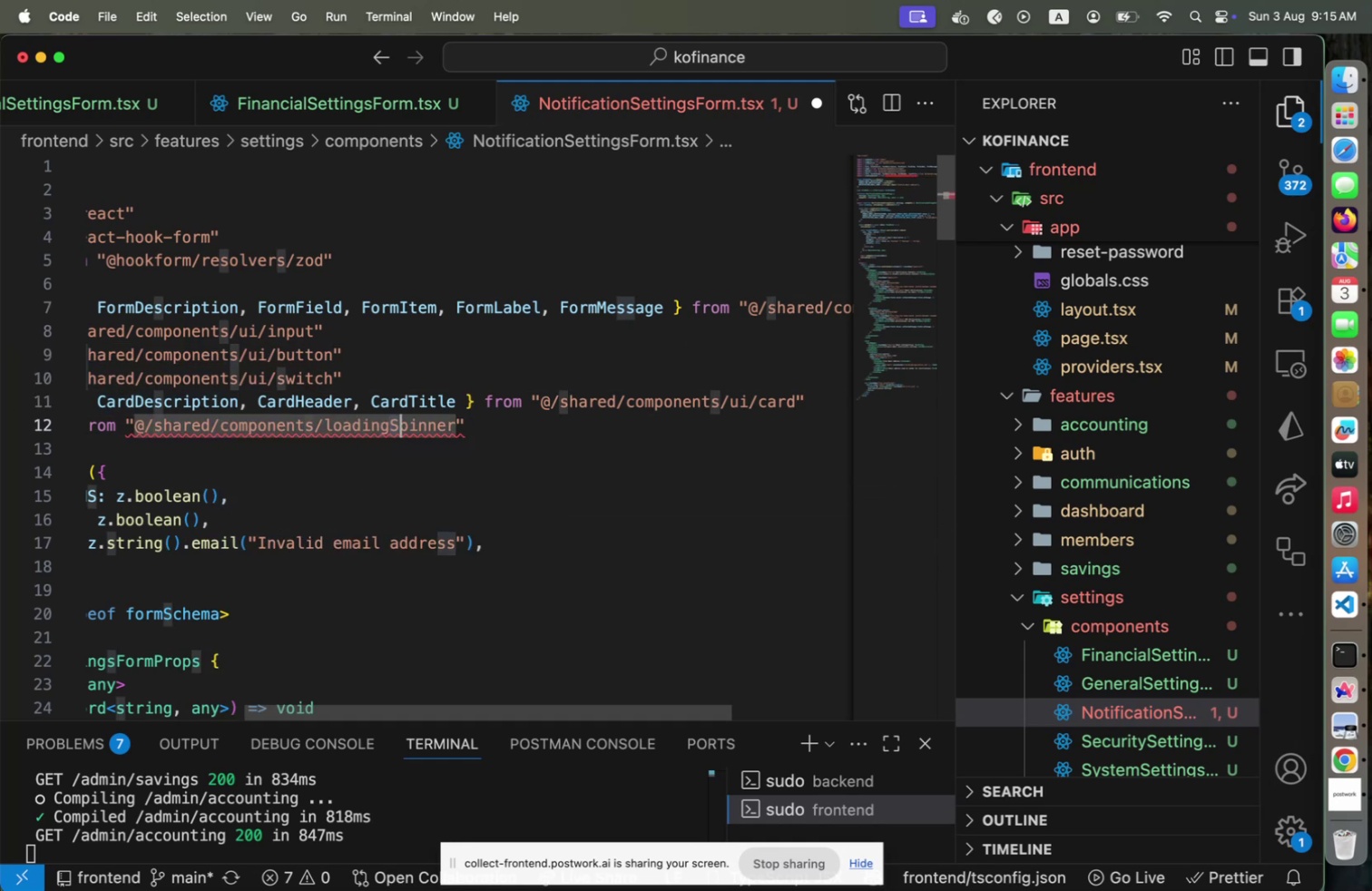 
key(Minus)
 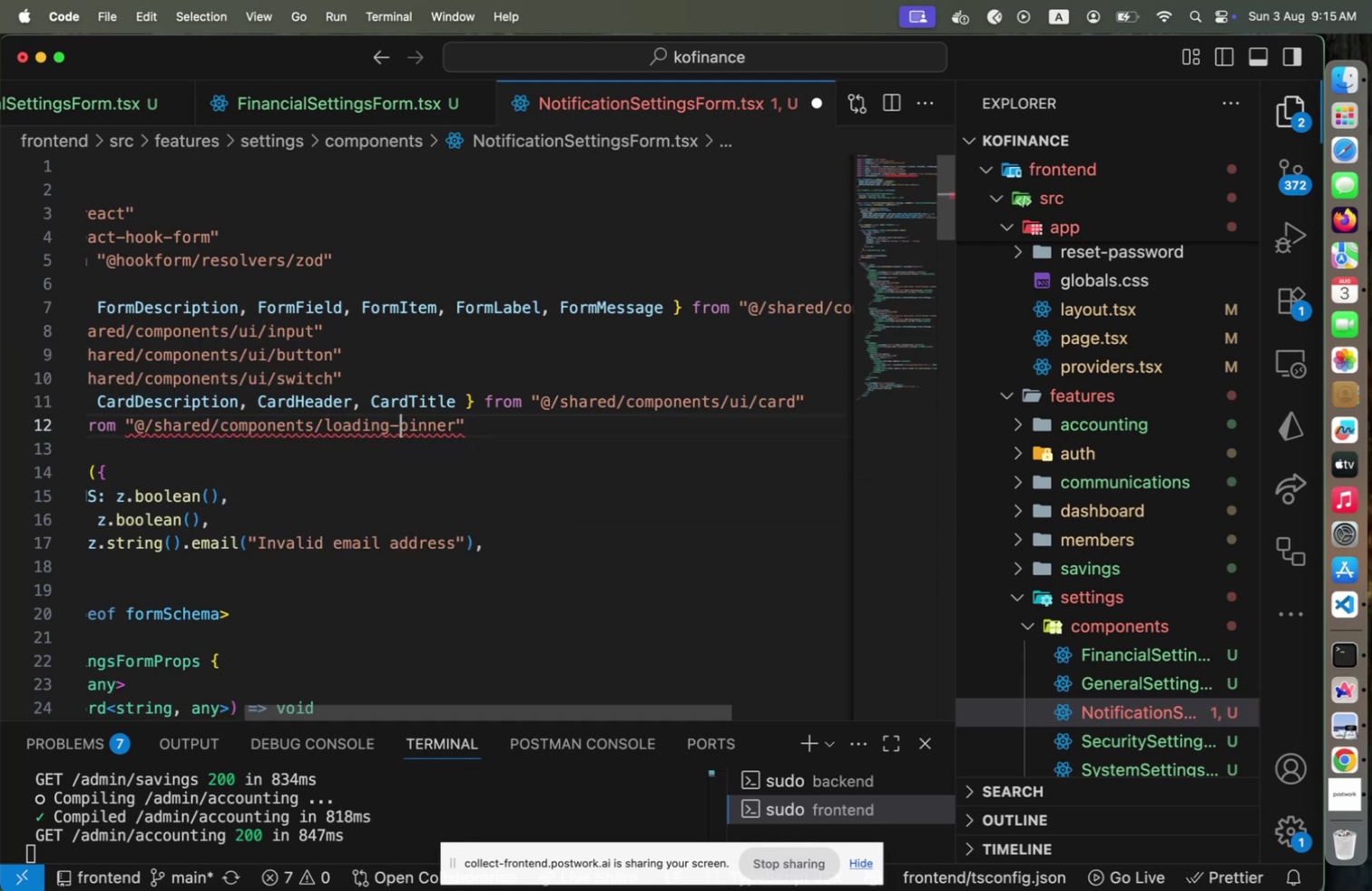 
key(S)
 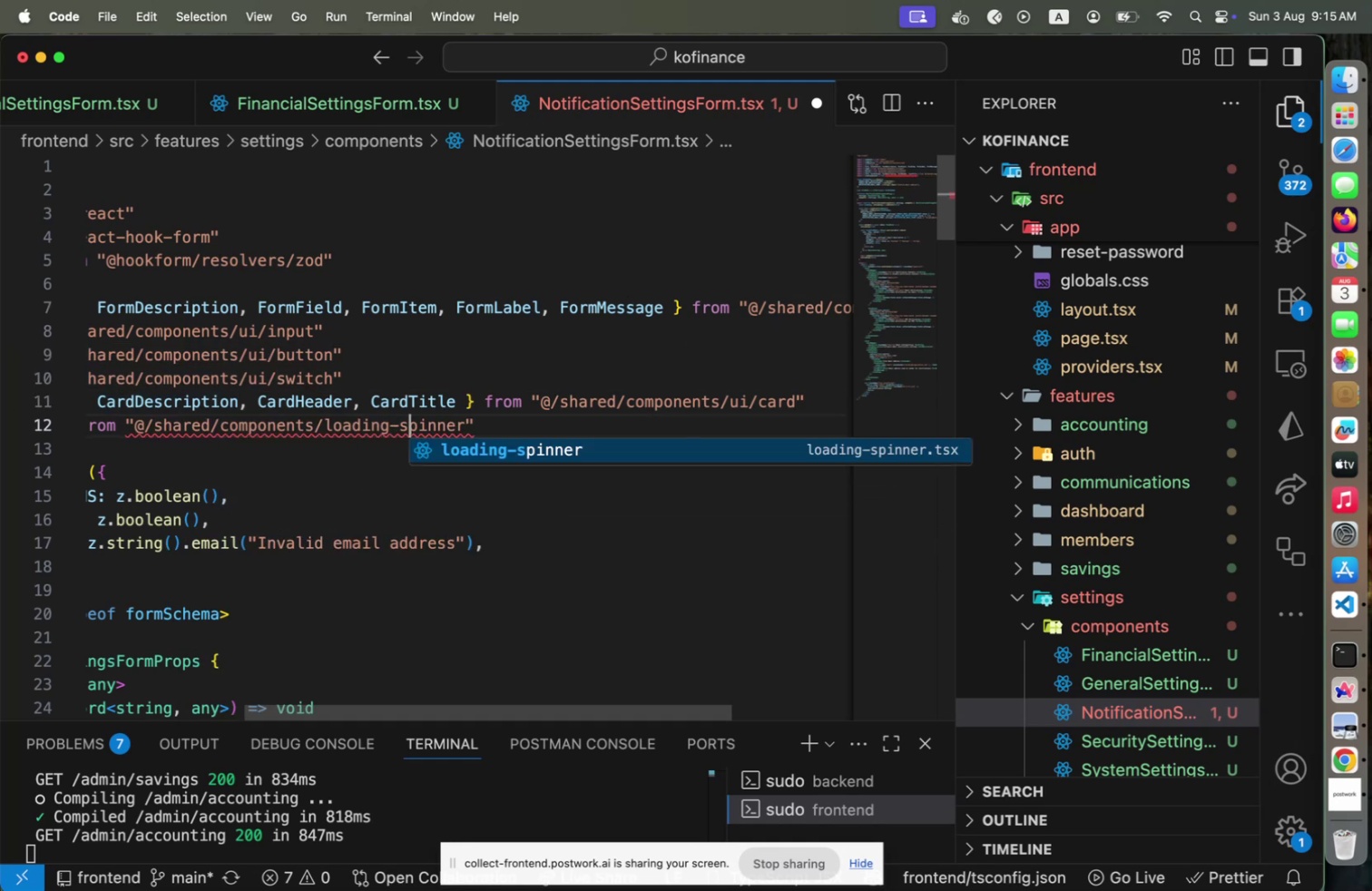 
key(End)
 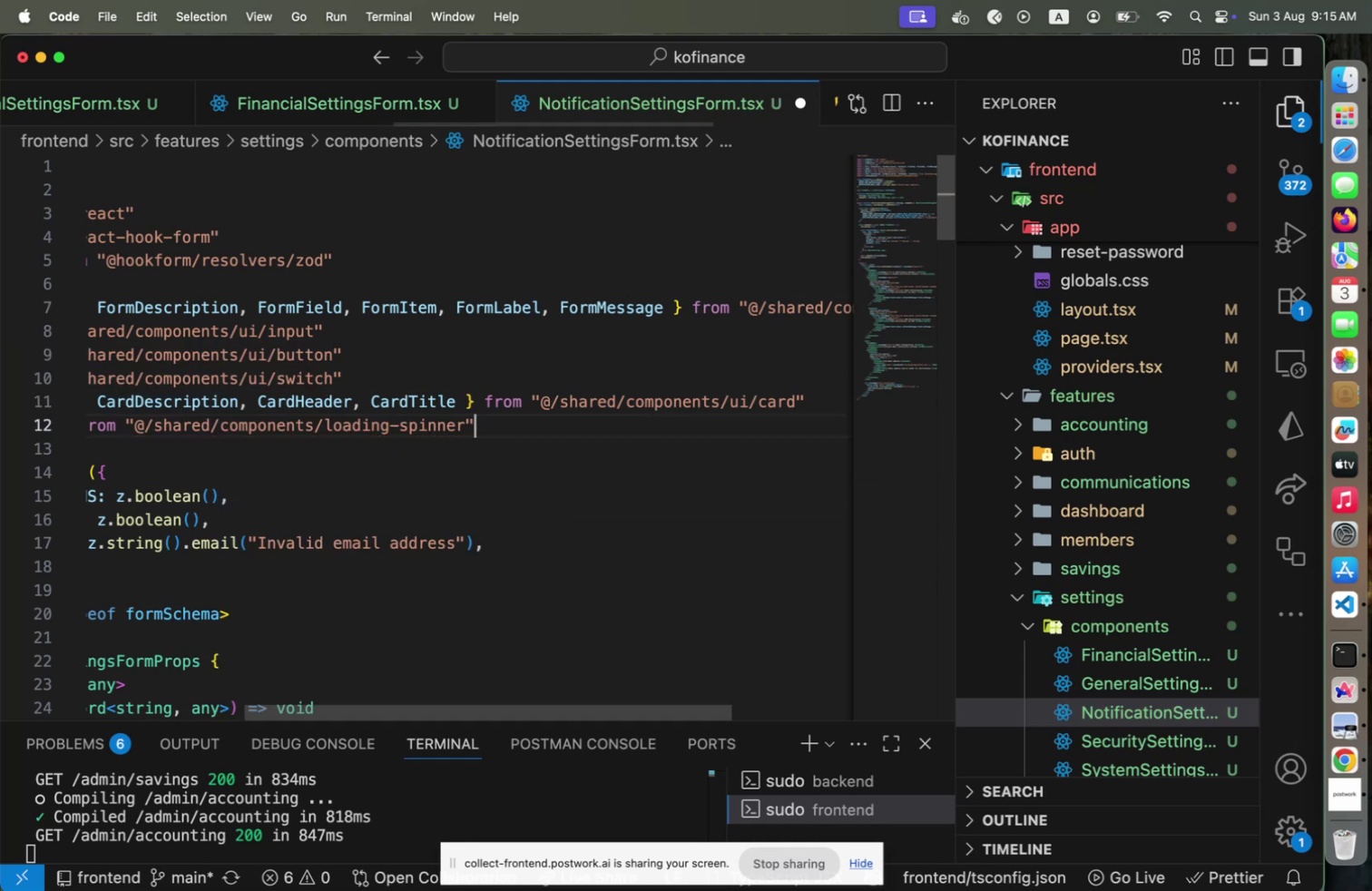 
key(ArrowUp)
 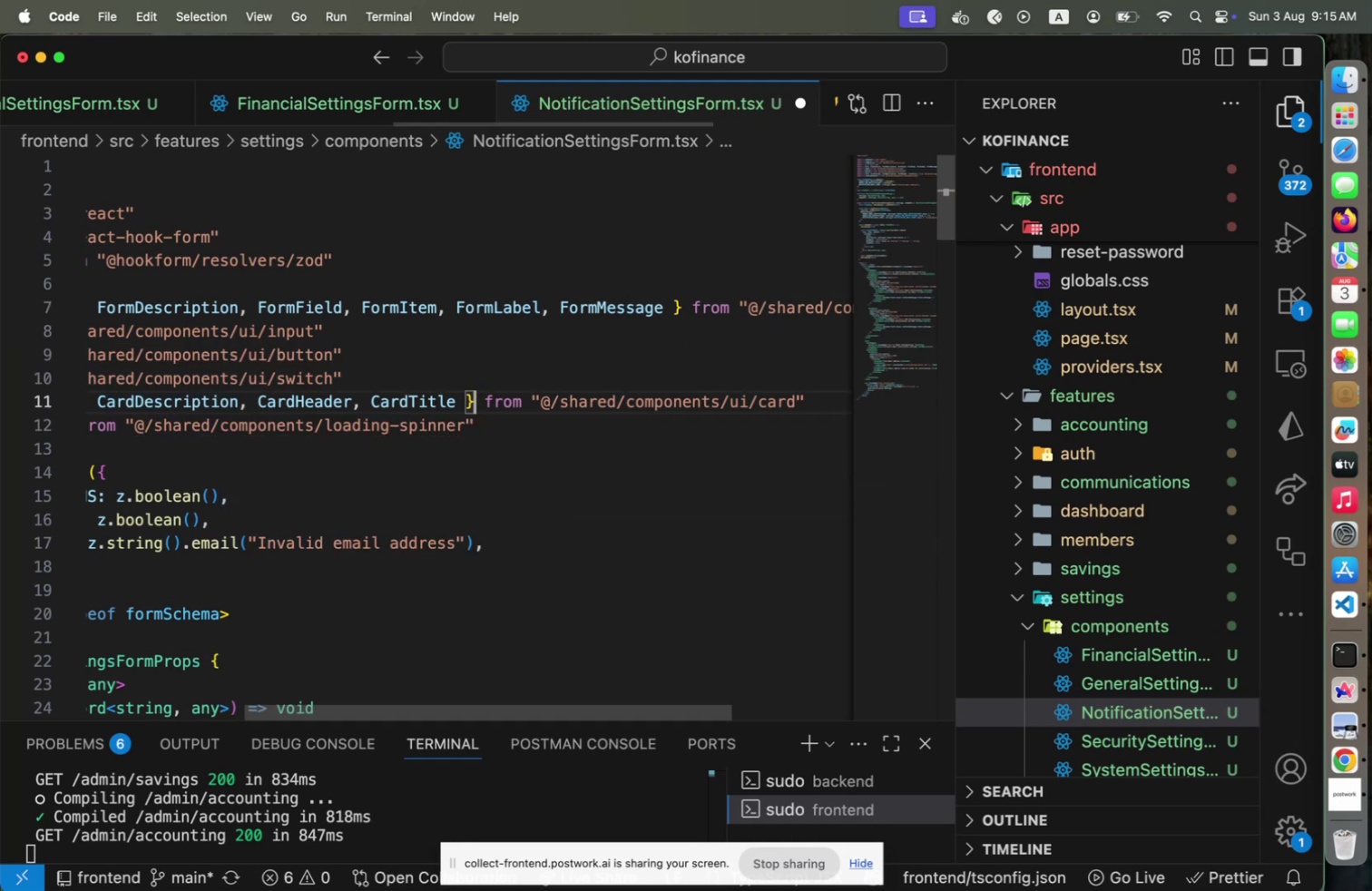 
key(ArrowUp)
 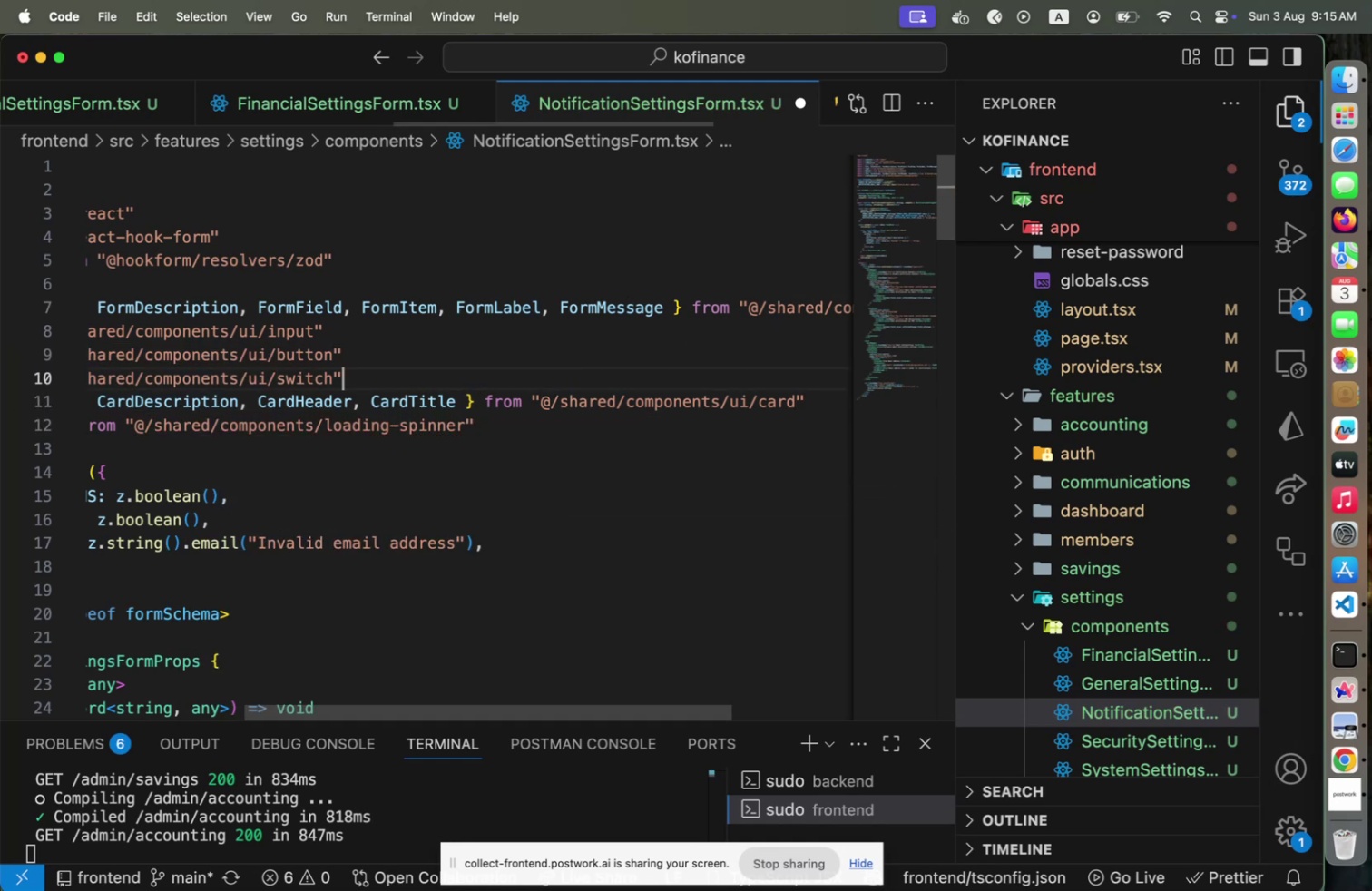 
key(ArrowUp)
 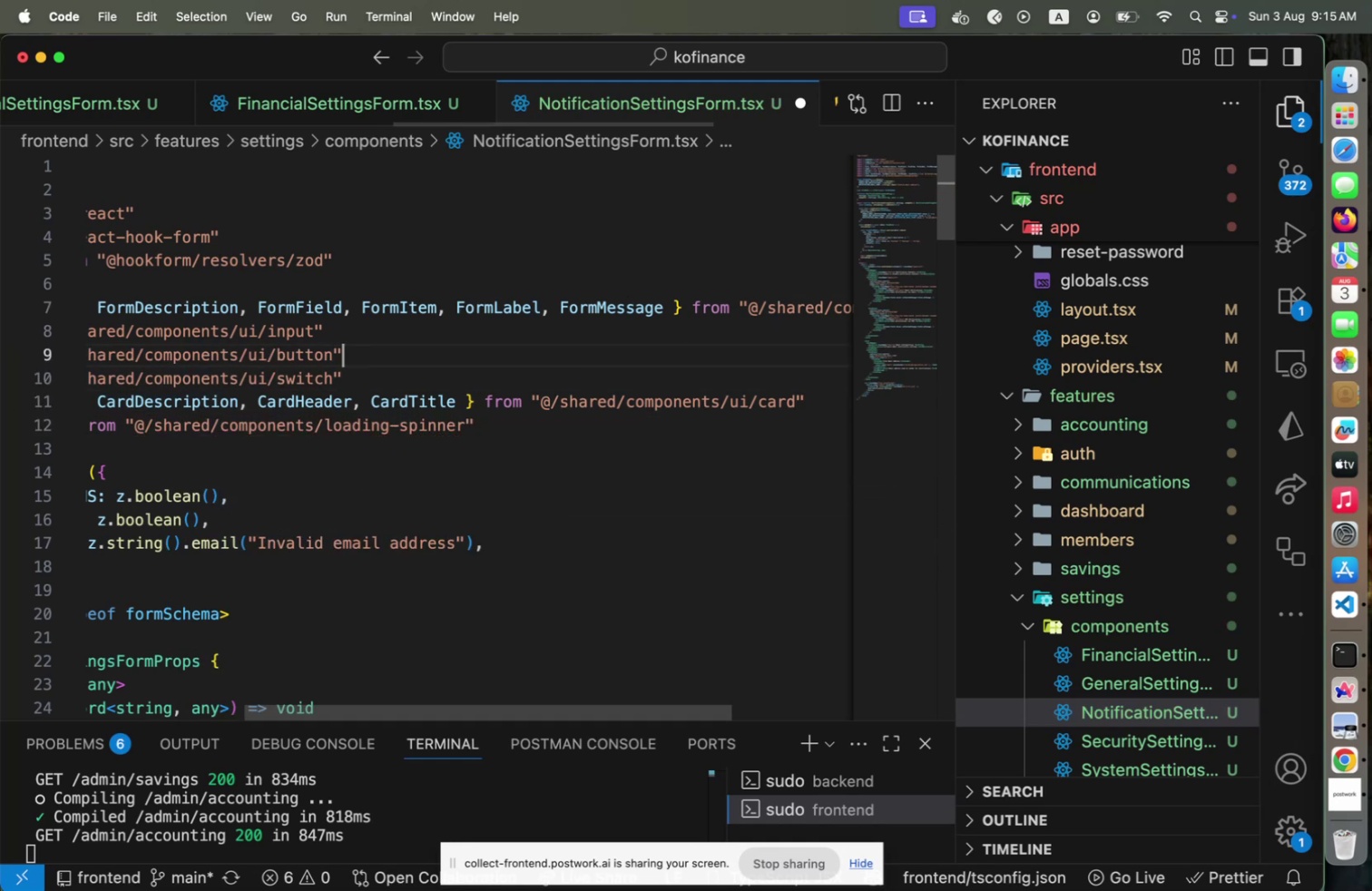 
key(ArrowUp)
 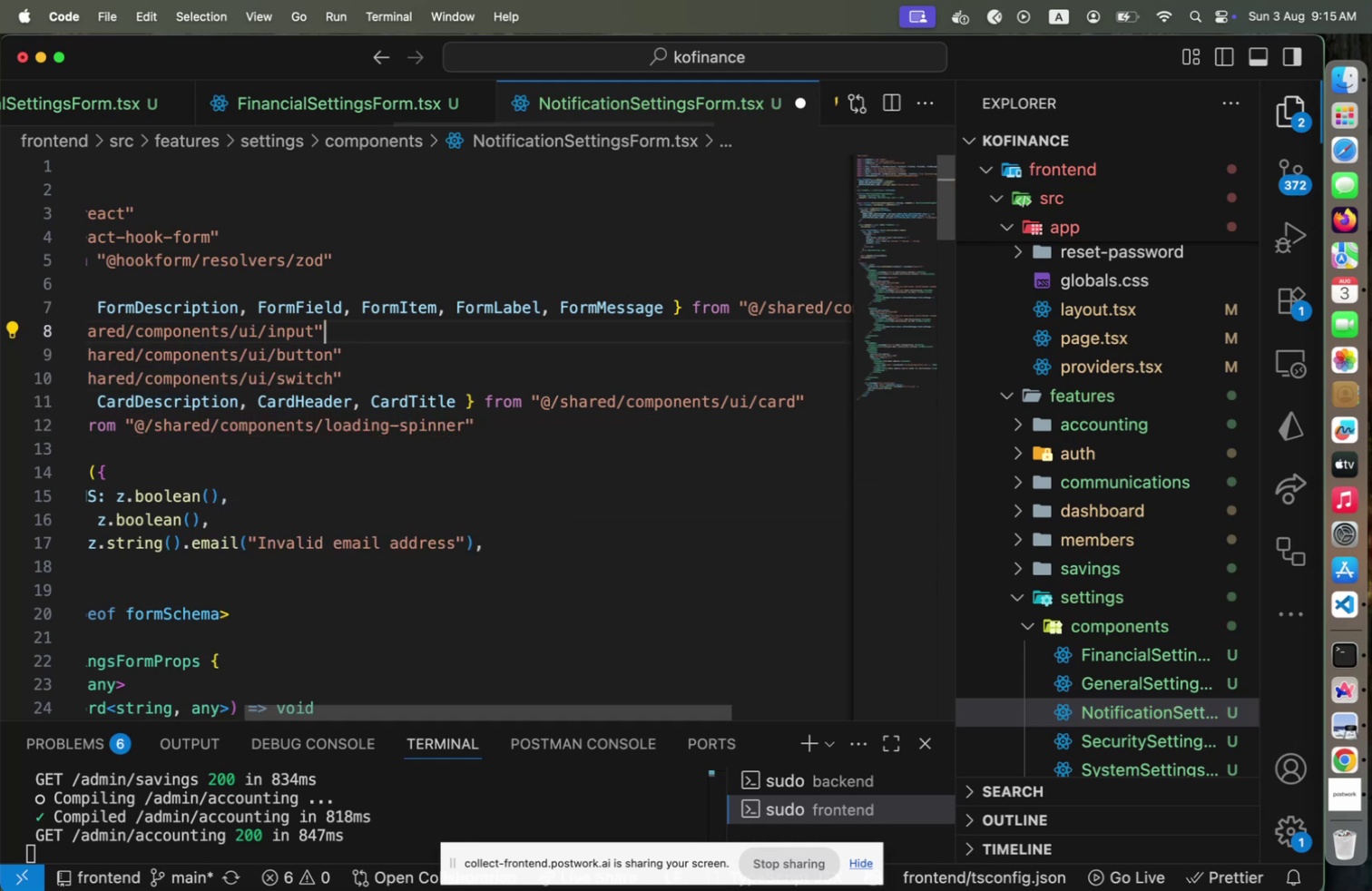 
key(Alt+Shift+F)
 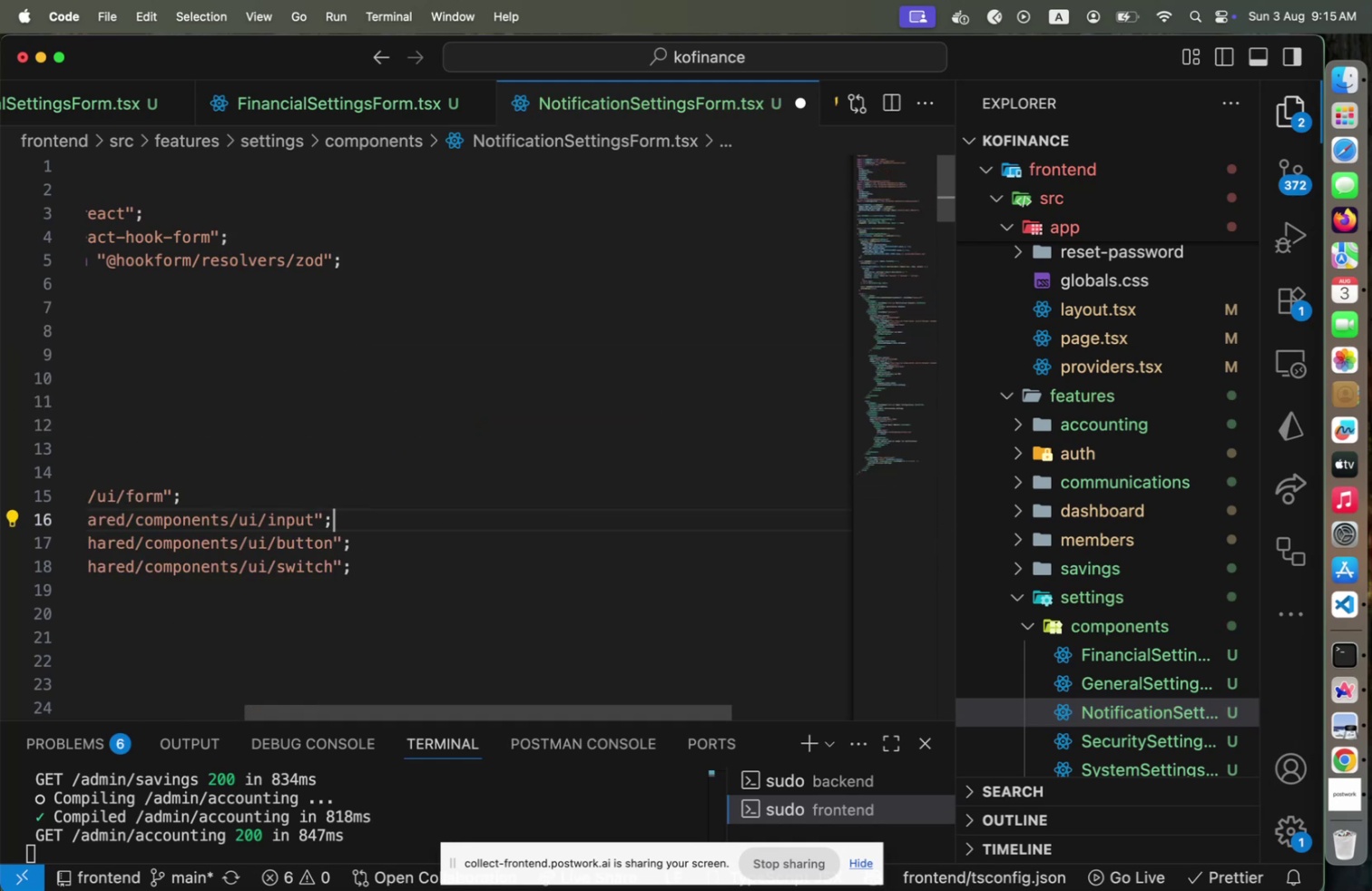 
key(Meta+CommandLeft)
 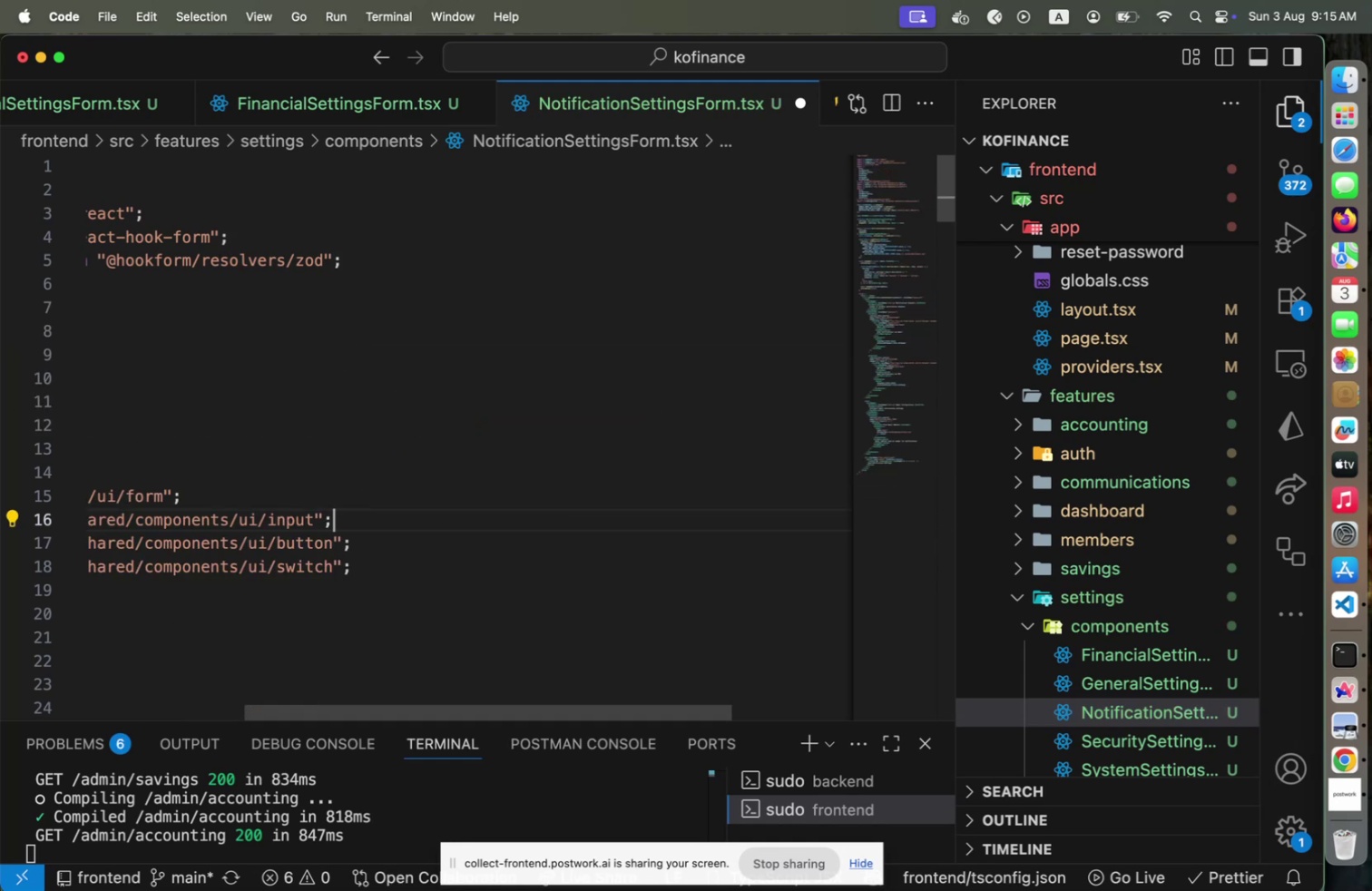 
key(Meta+S)
 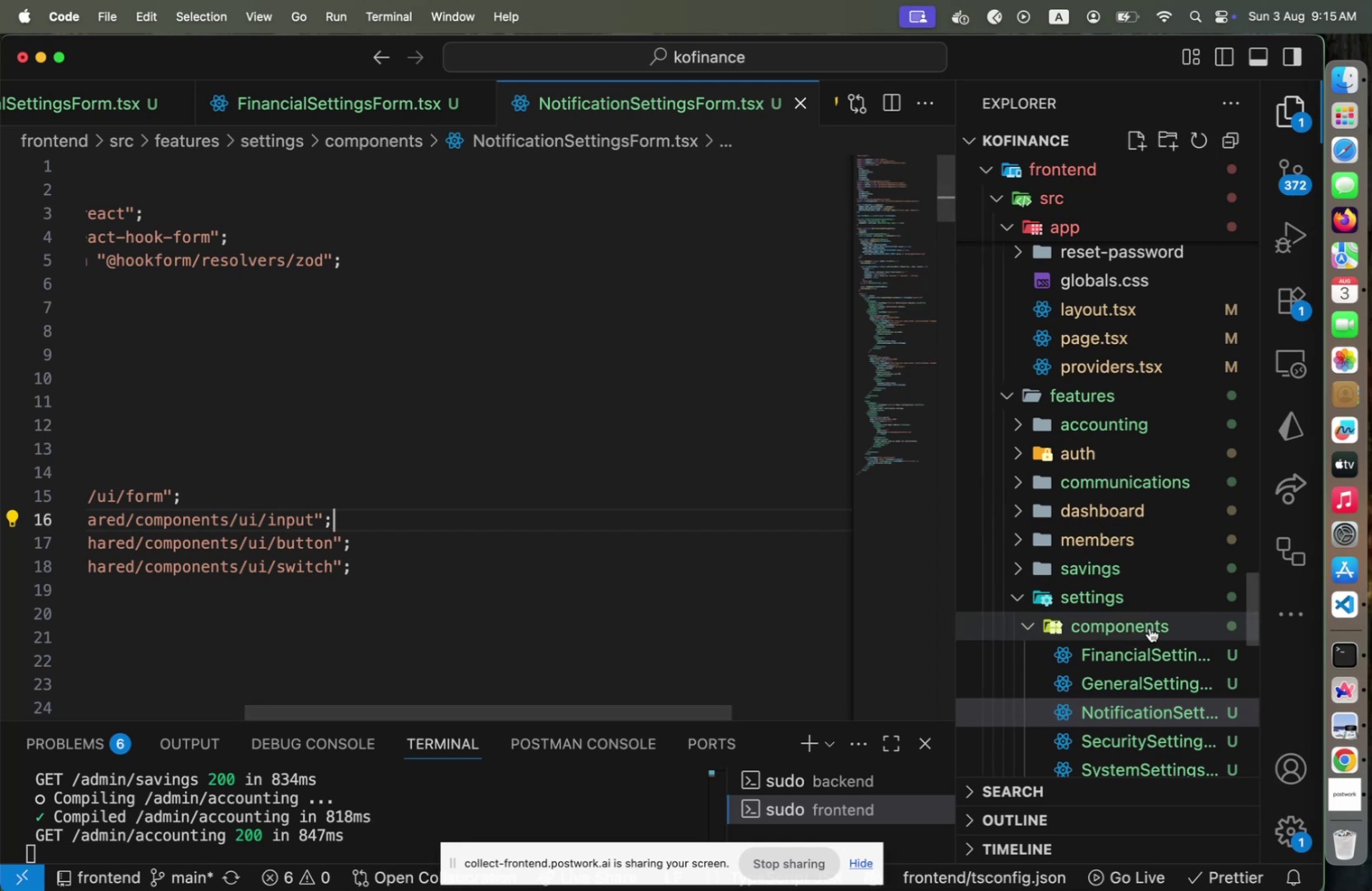 
scroll: coordinate [1141, 639], scroll_direction: down, amount: 2.0
 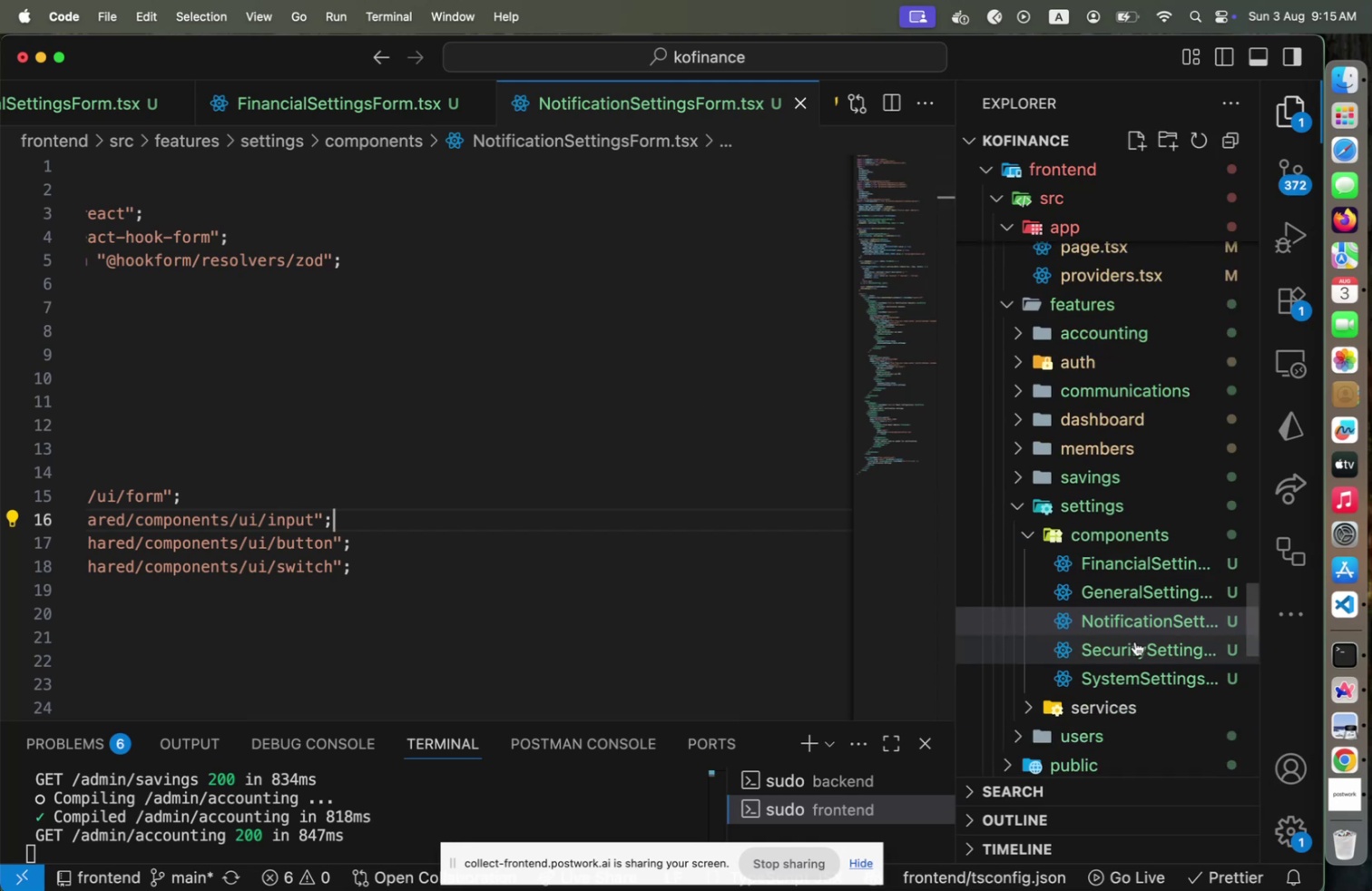 
left_click([1135, 641])
 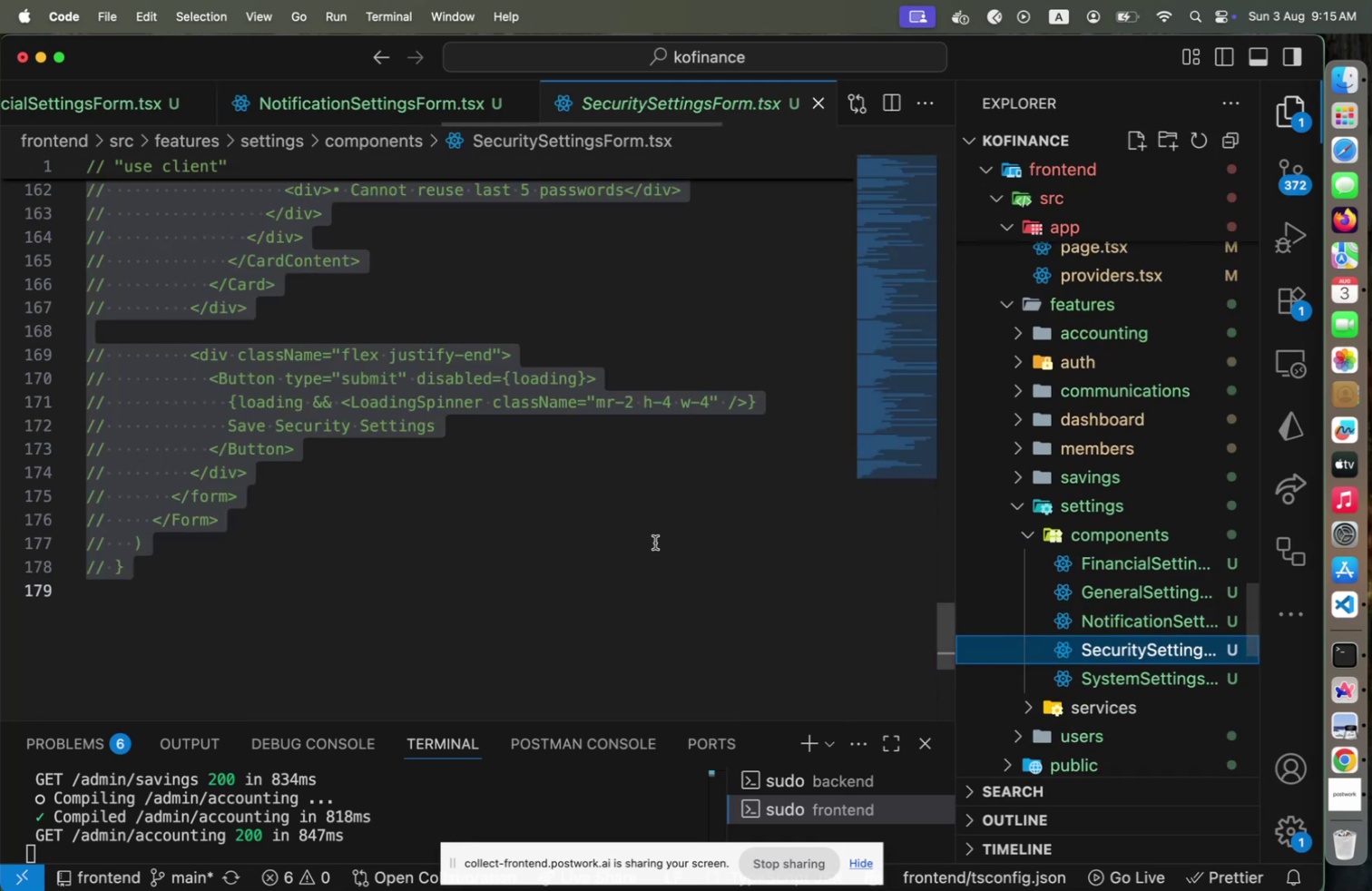 
left_click([655, 542])
 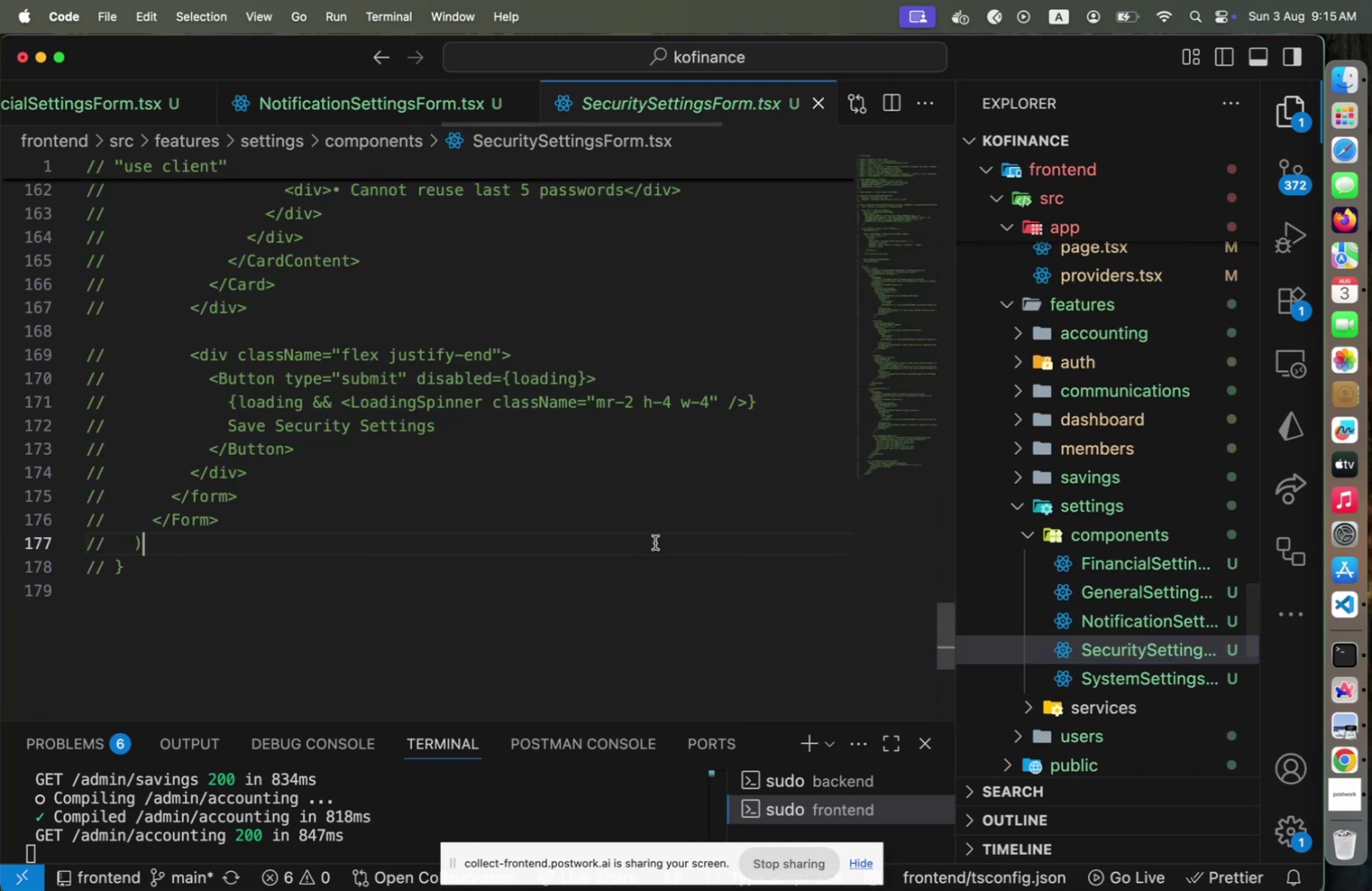 
key(Meta+CommandLeft)
 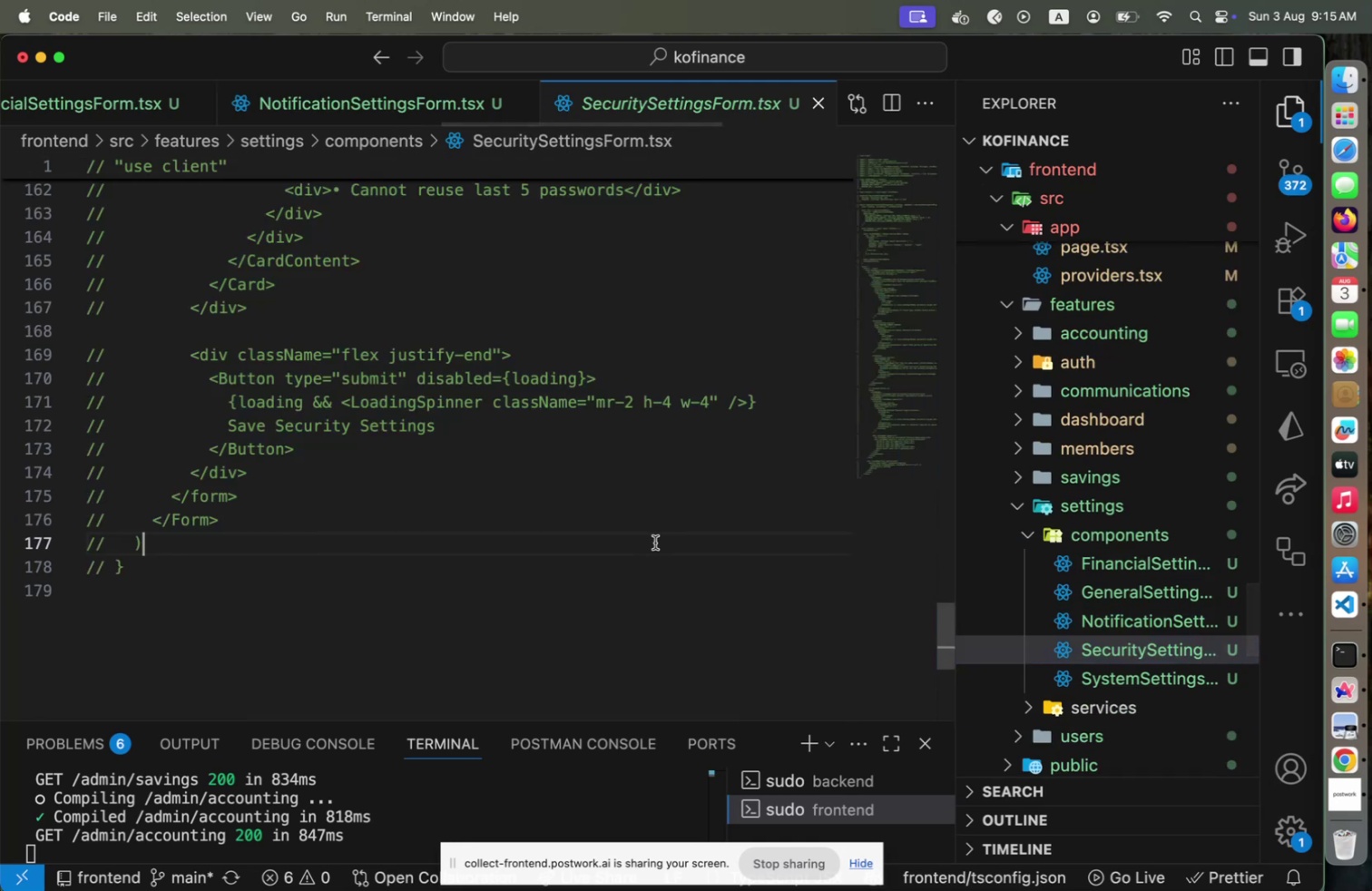 
key(Meta+A)
 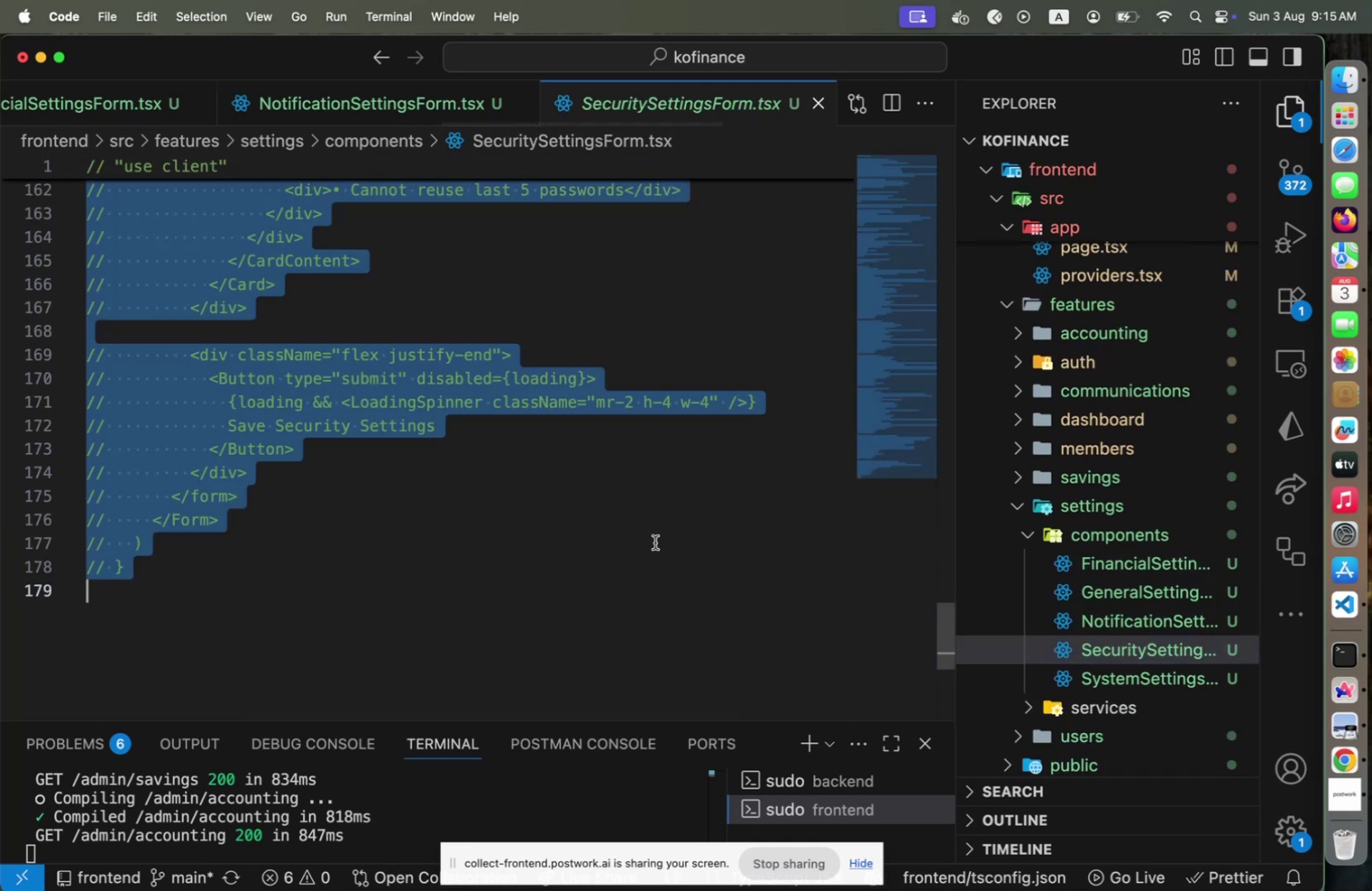 
key(Meta+Slash)
 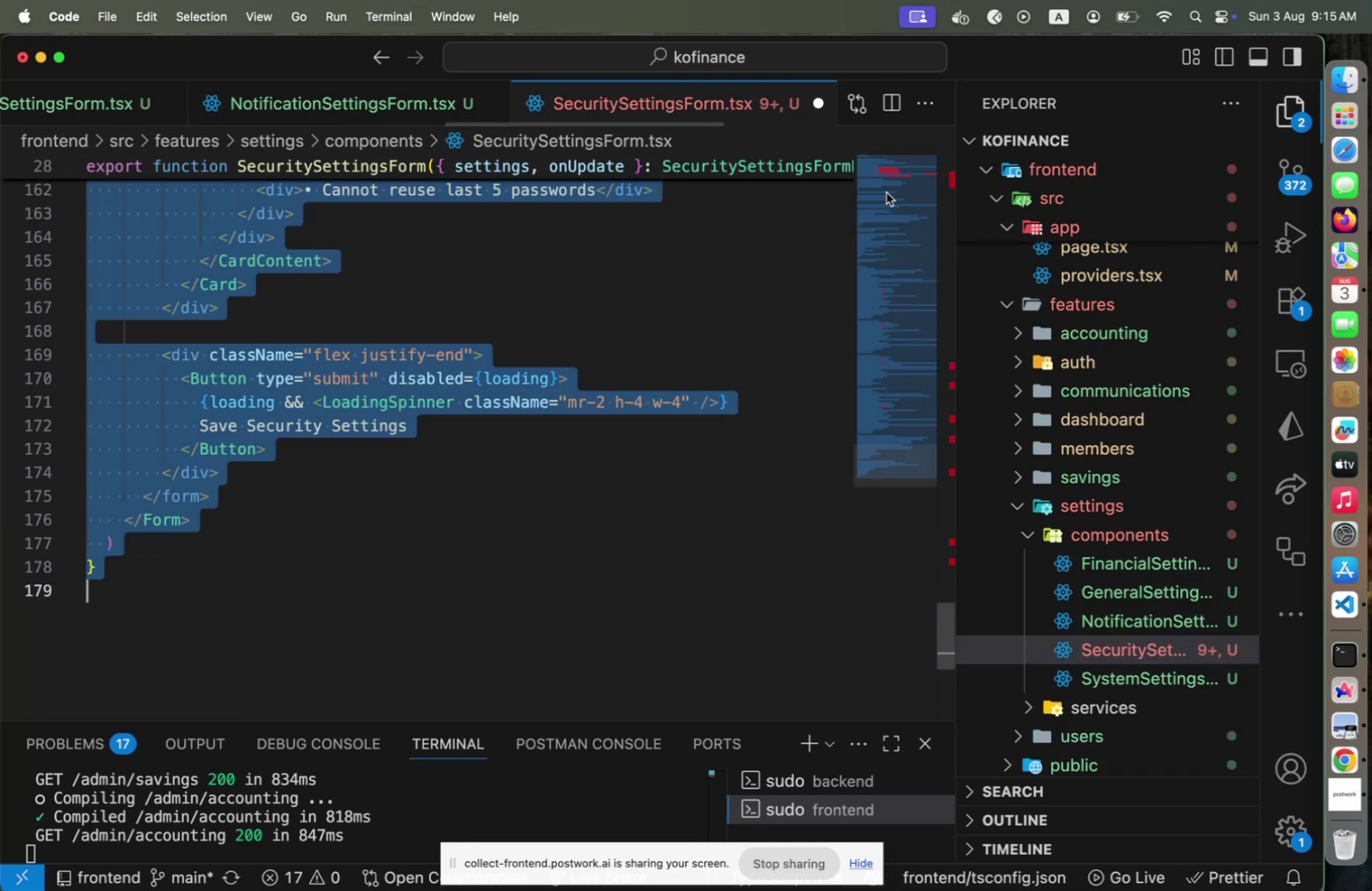 
left_click([892, 180])
 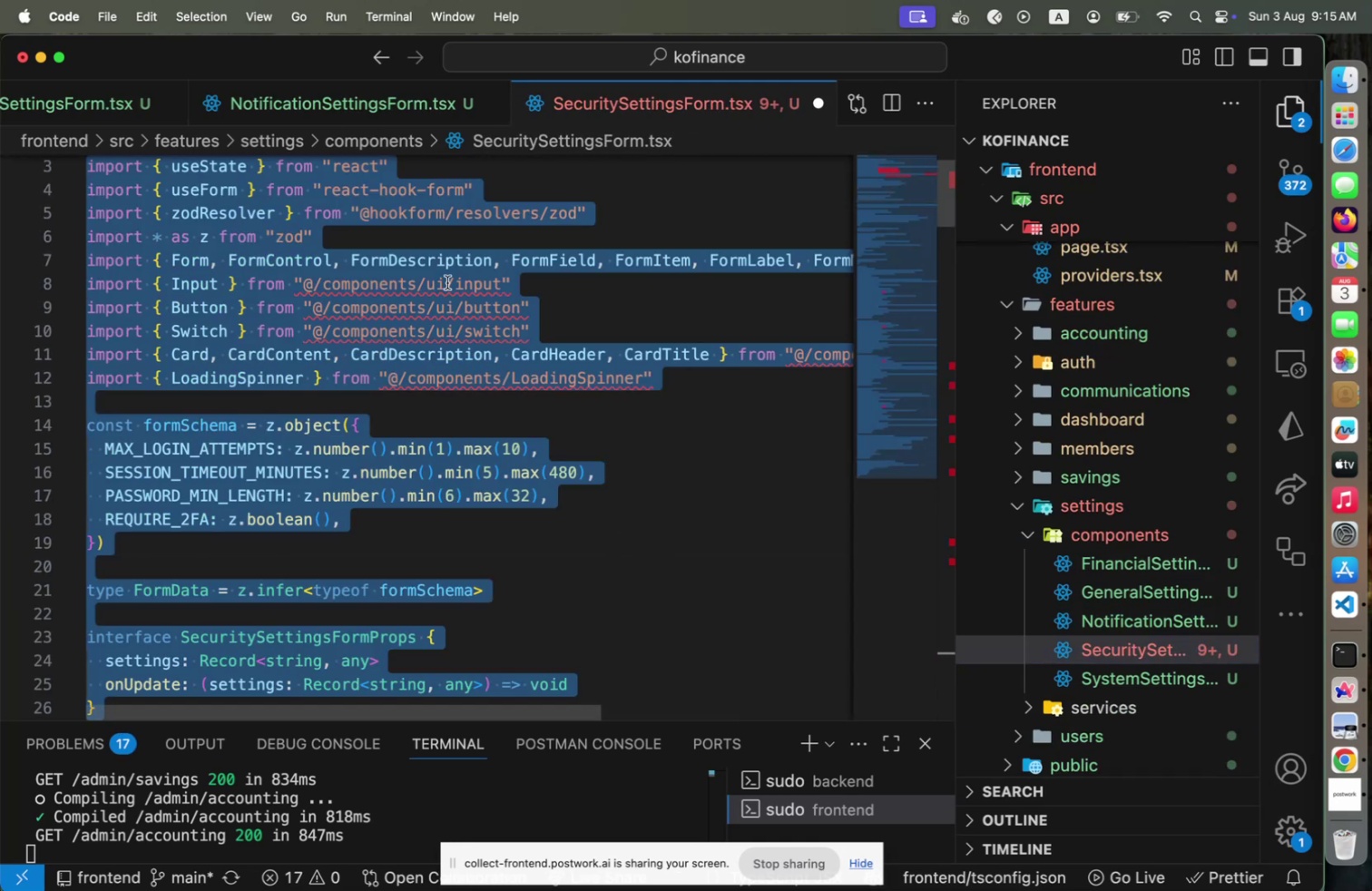 
left_click([443, 283])
 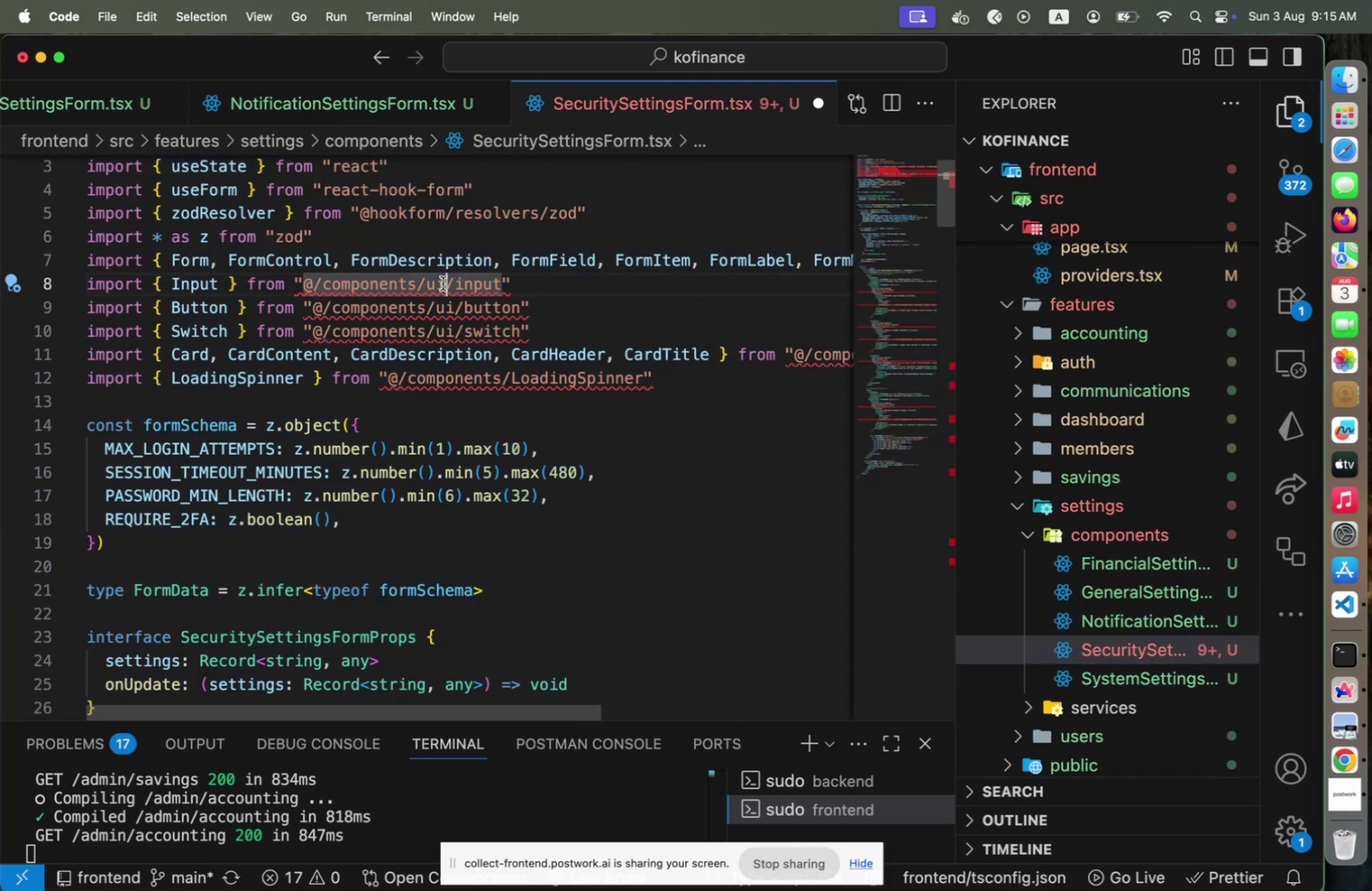 
key(ArrowRight)
 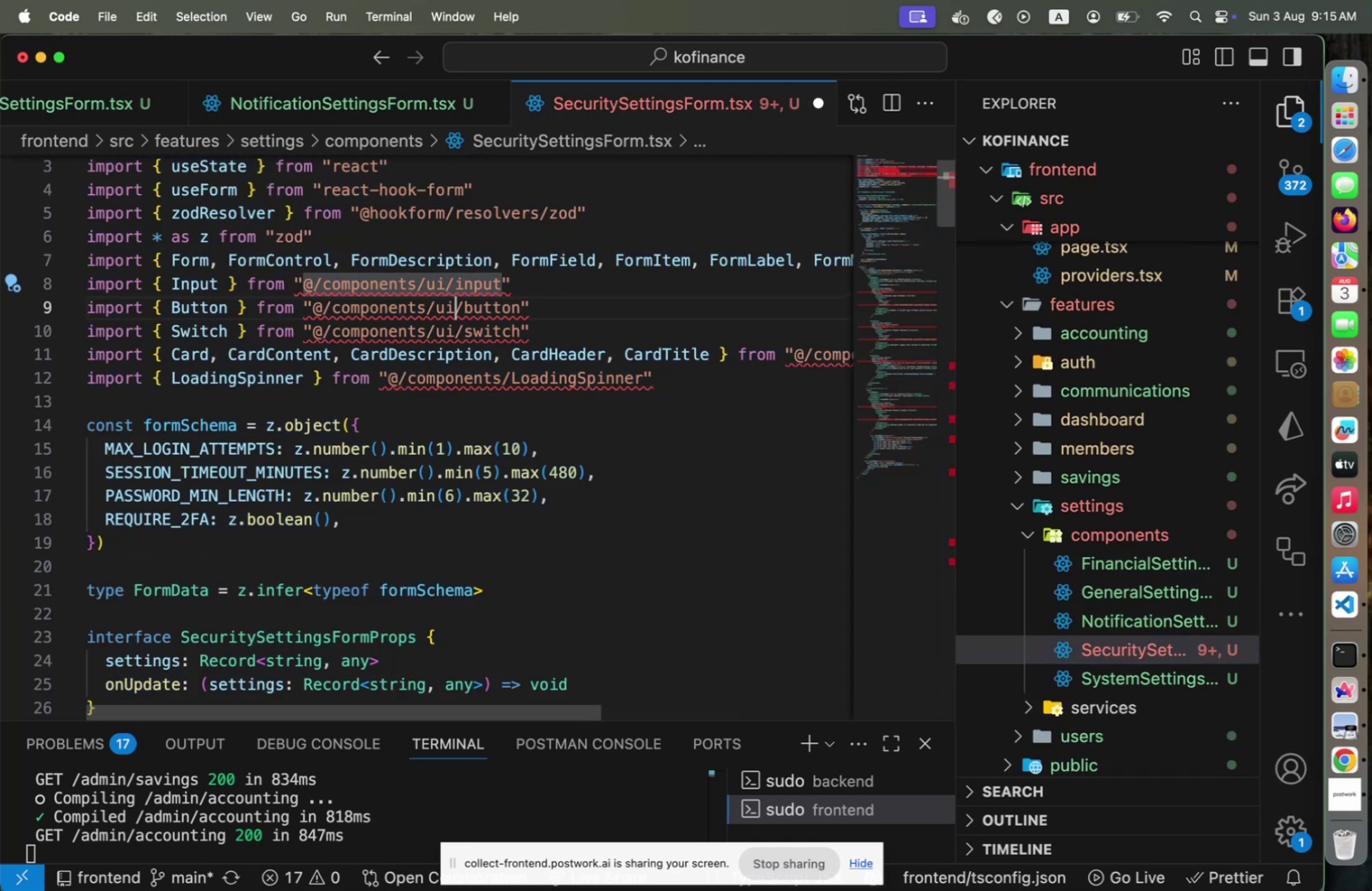 
key(ArrowDown)
 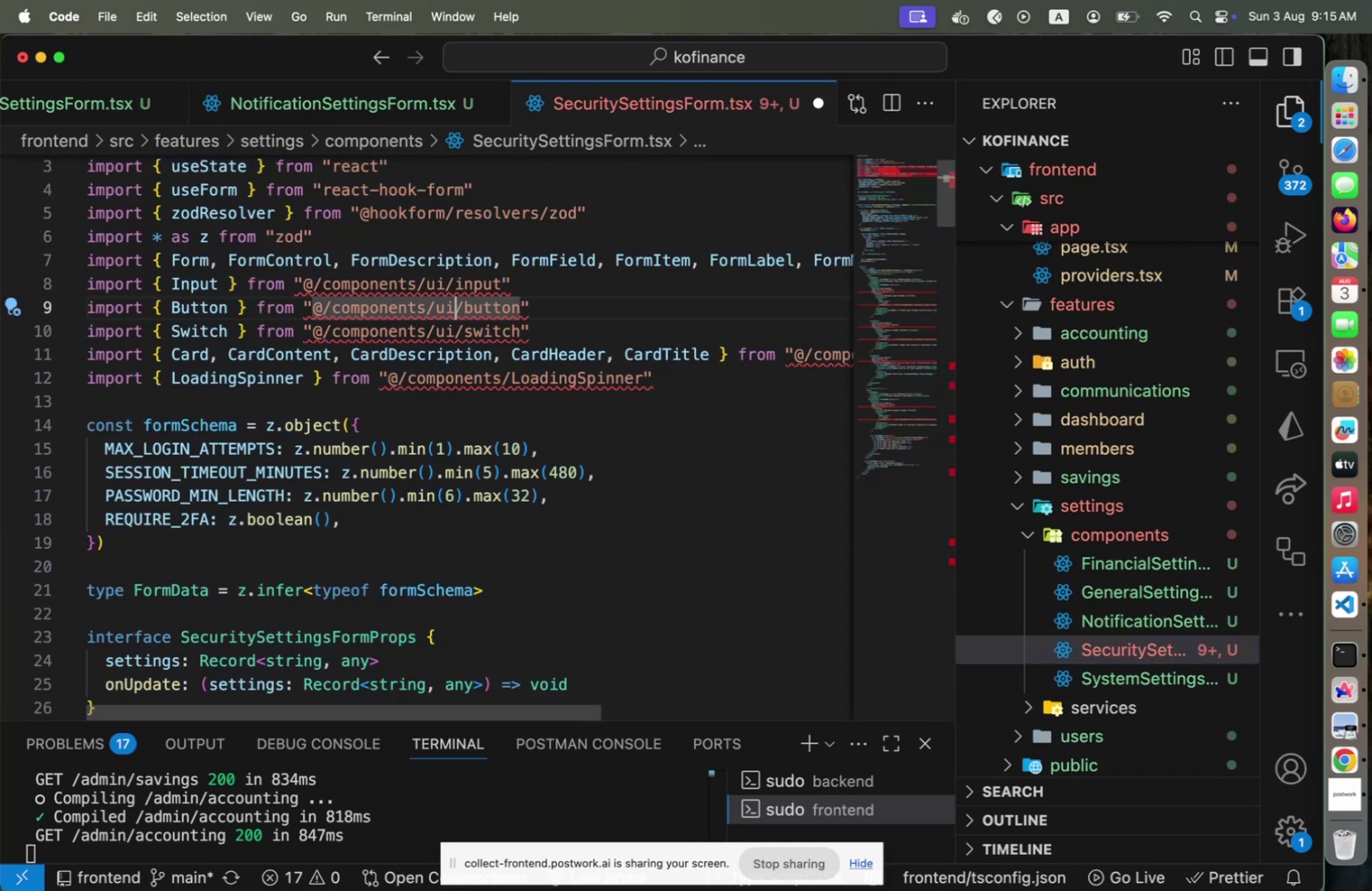 
key(ArrowLeft)
 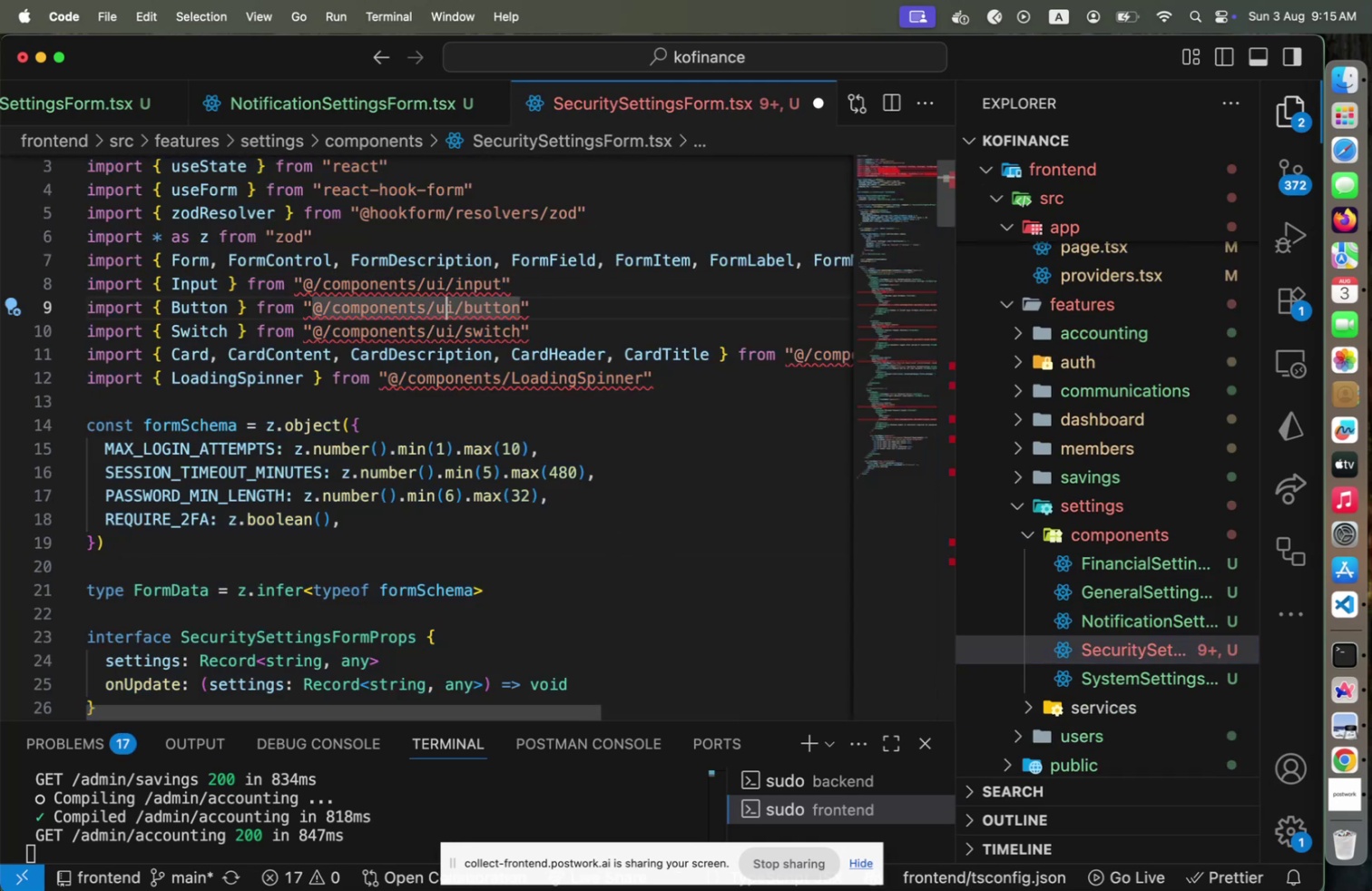 
key(ArrowUp)
 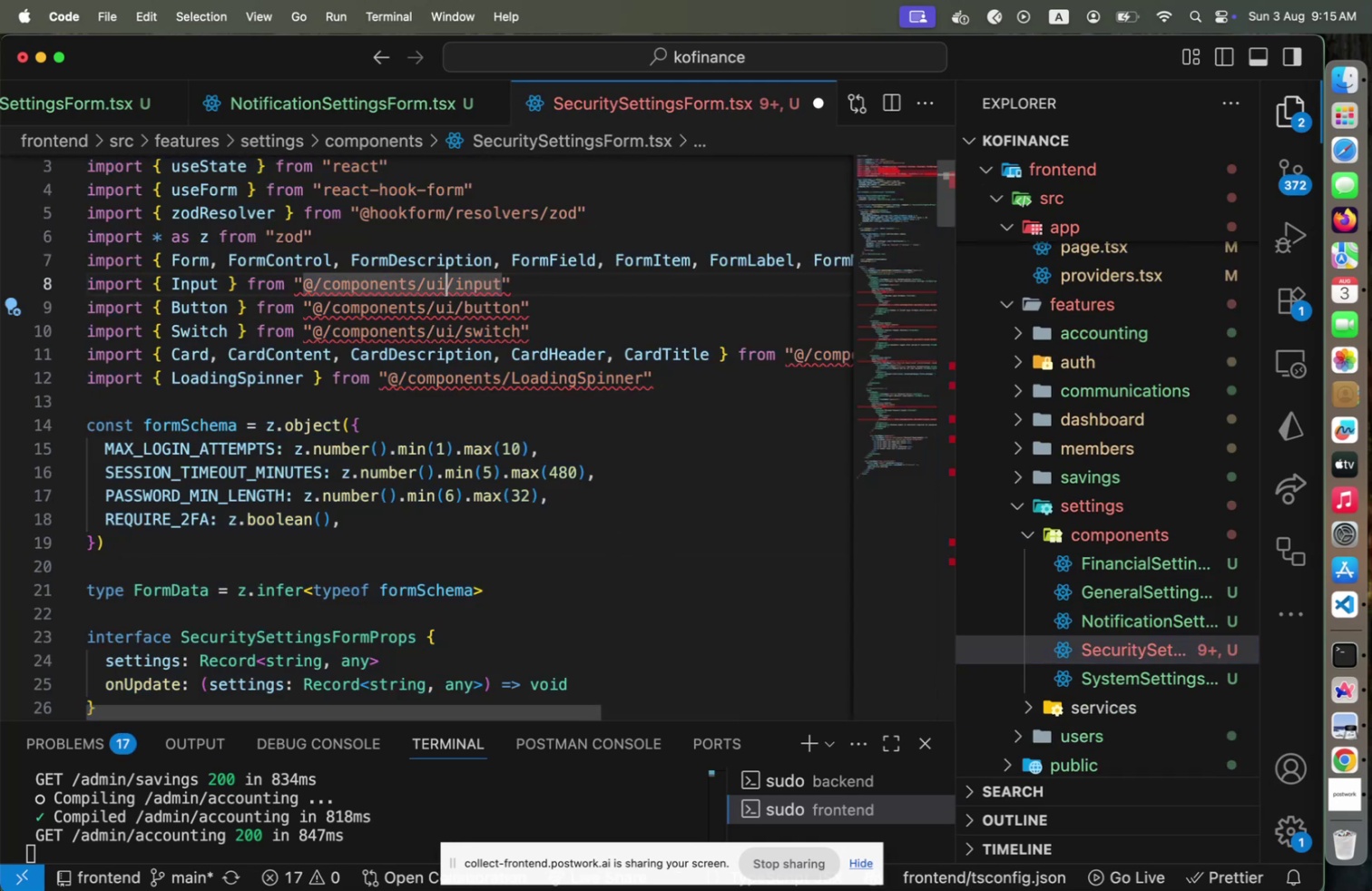 
hold_key(key=ArrowLeft, duration=1.51)
 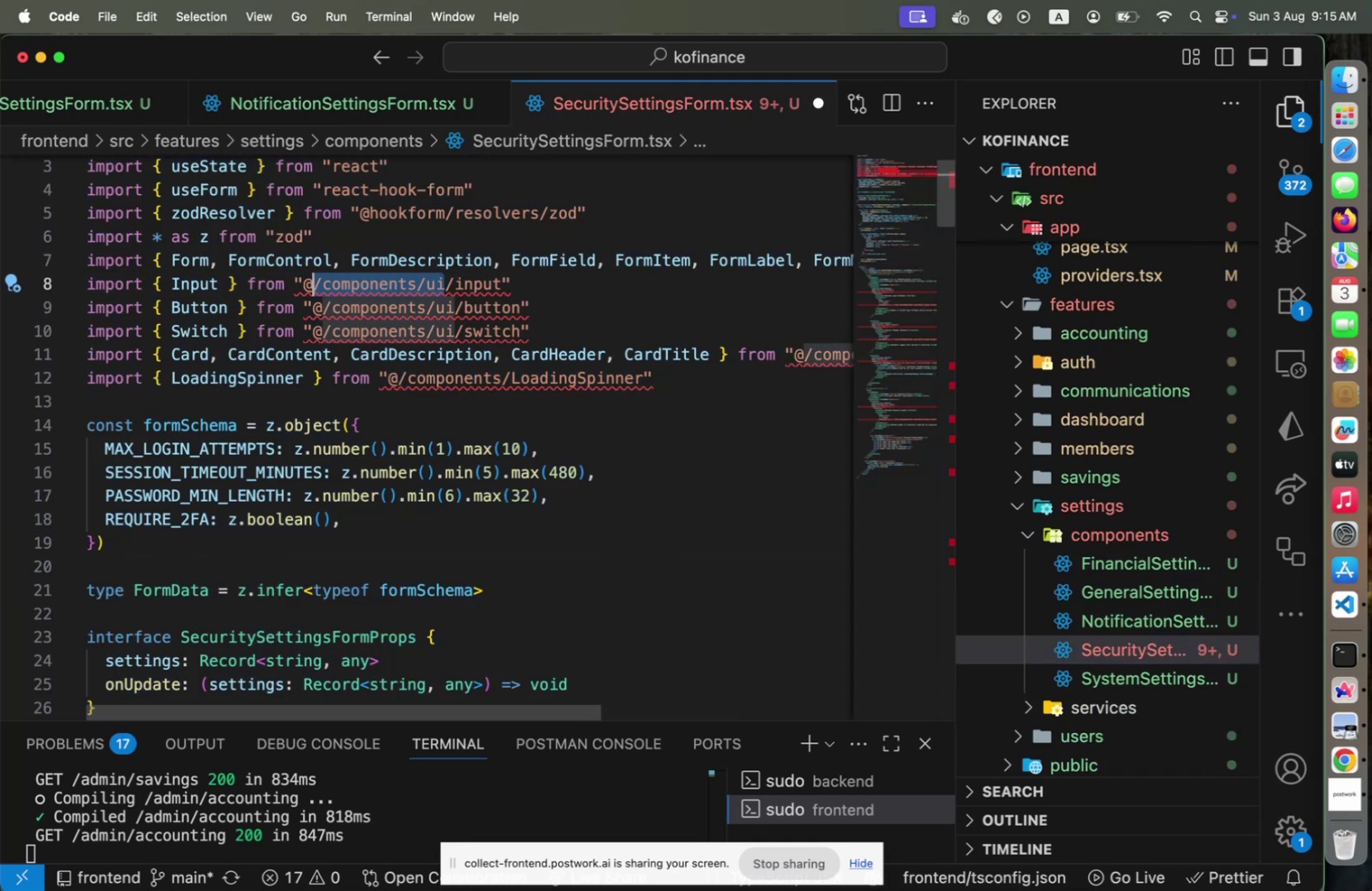 
key(Shift+ArrowLeft)
 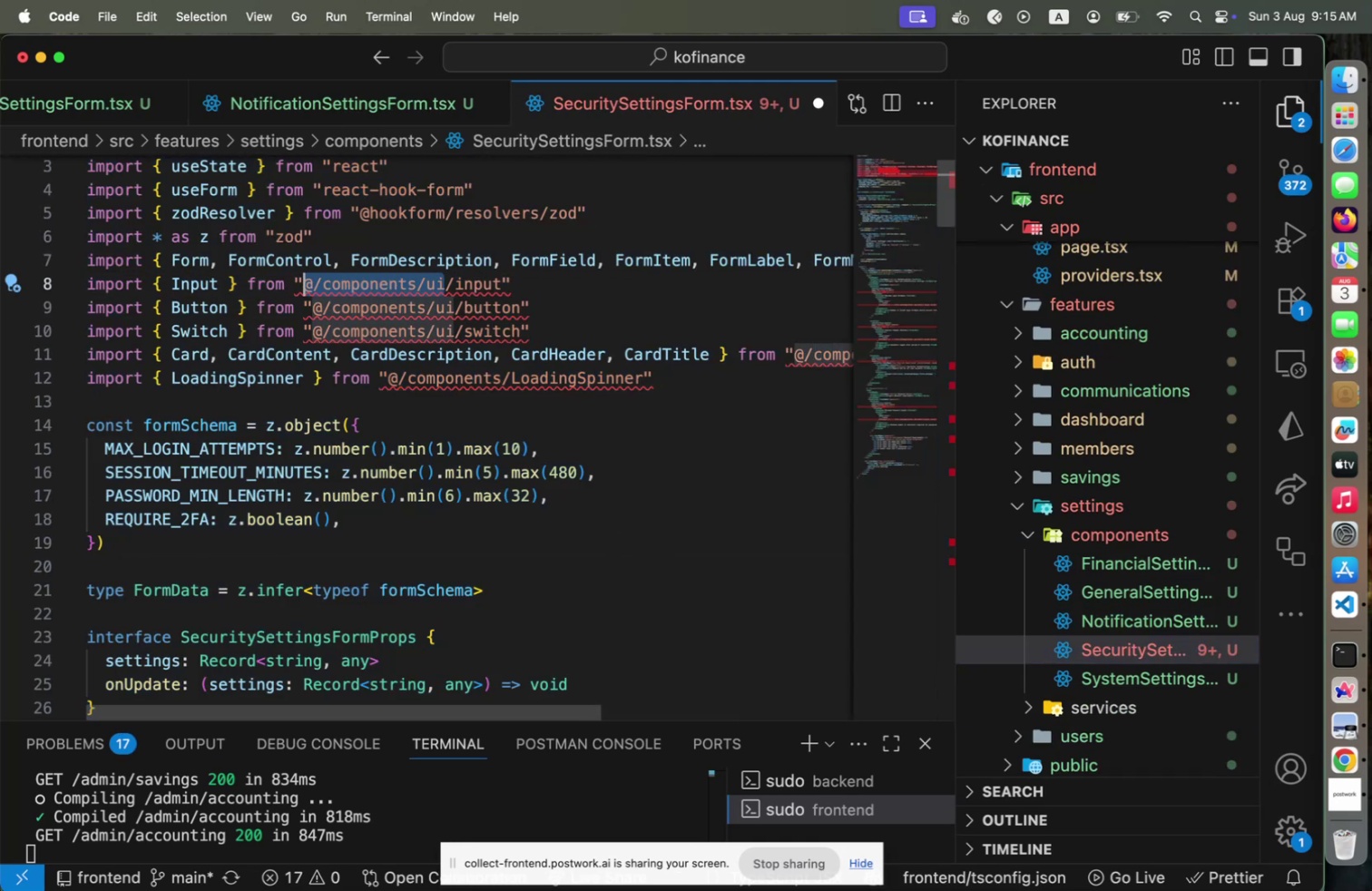 
key(Meta+Shift+L)
 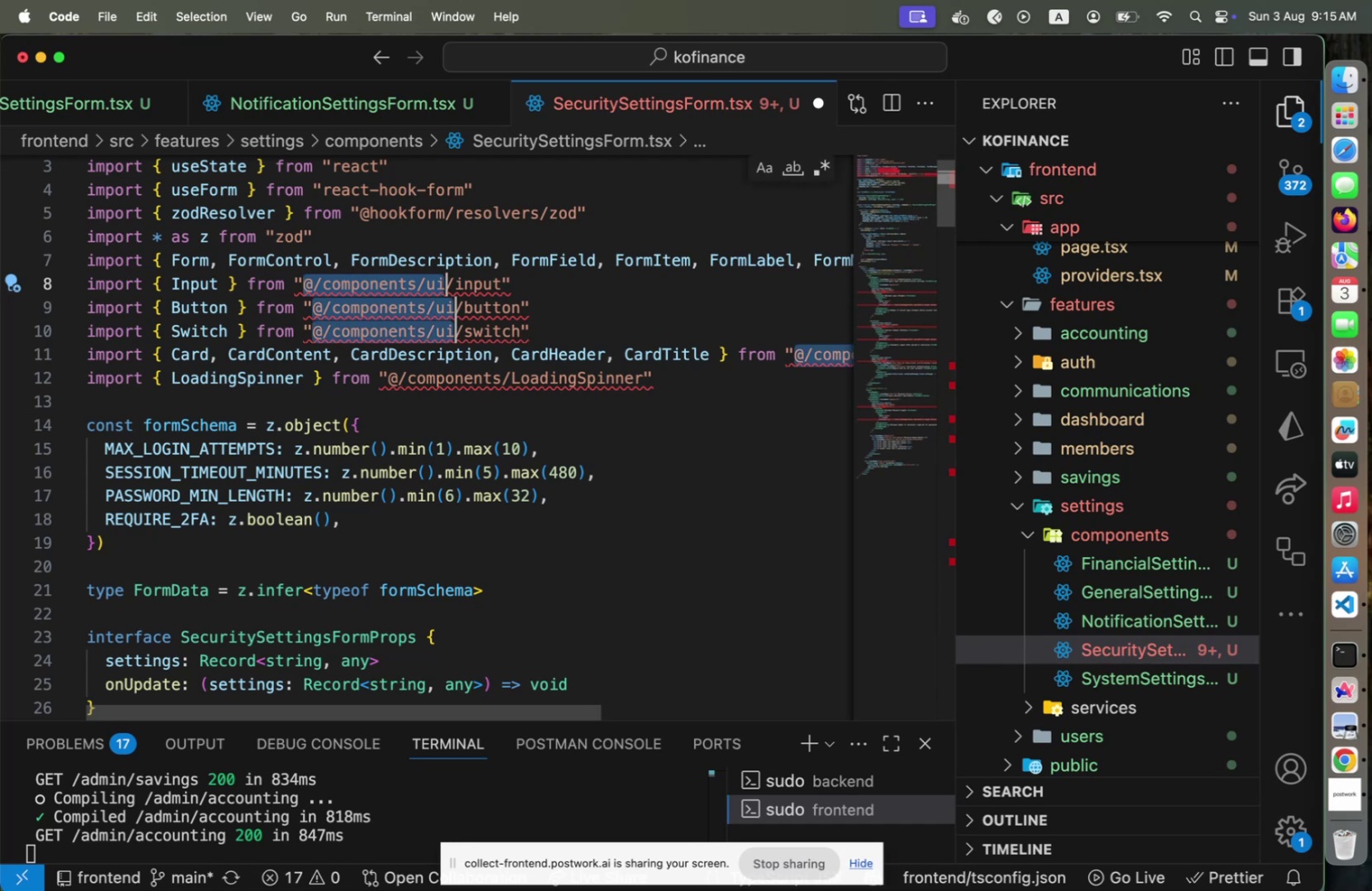 
key(ArrowLeft)
 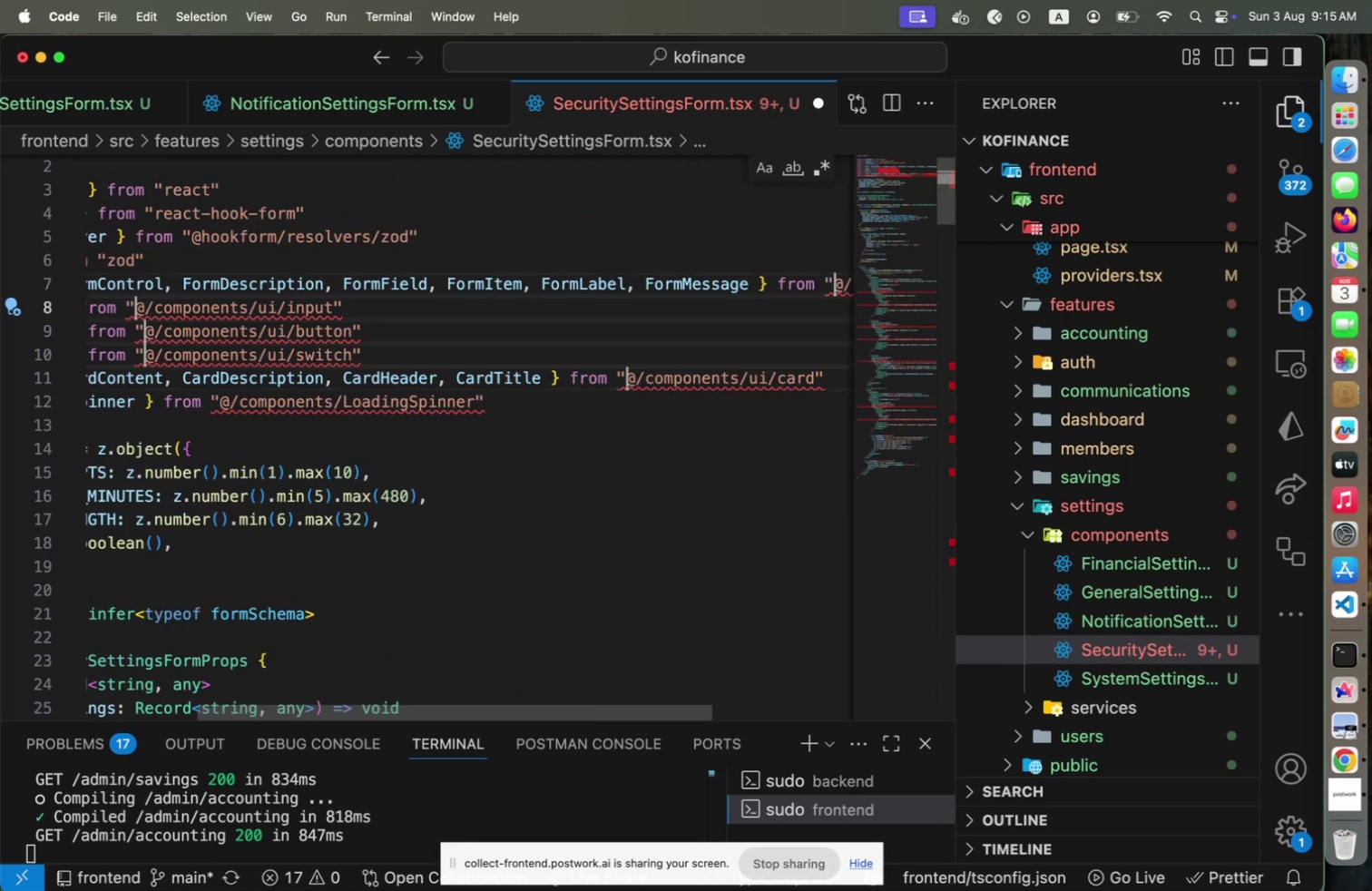 
key(ArrowRight)
 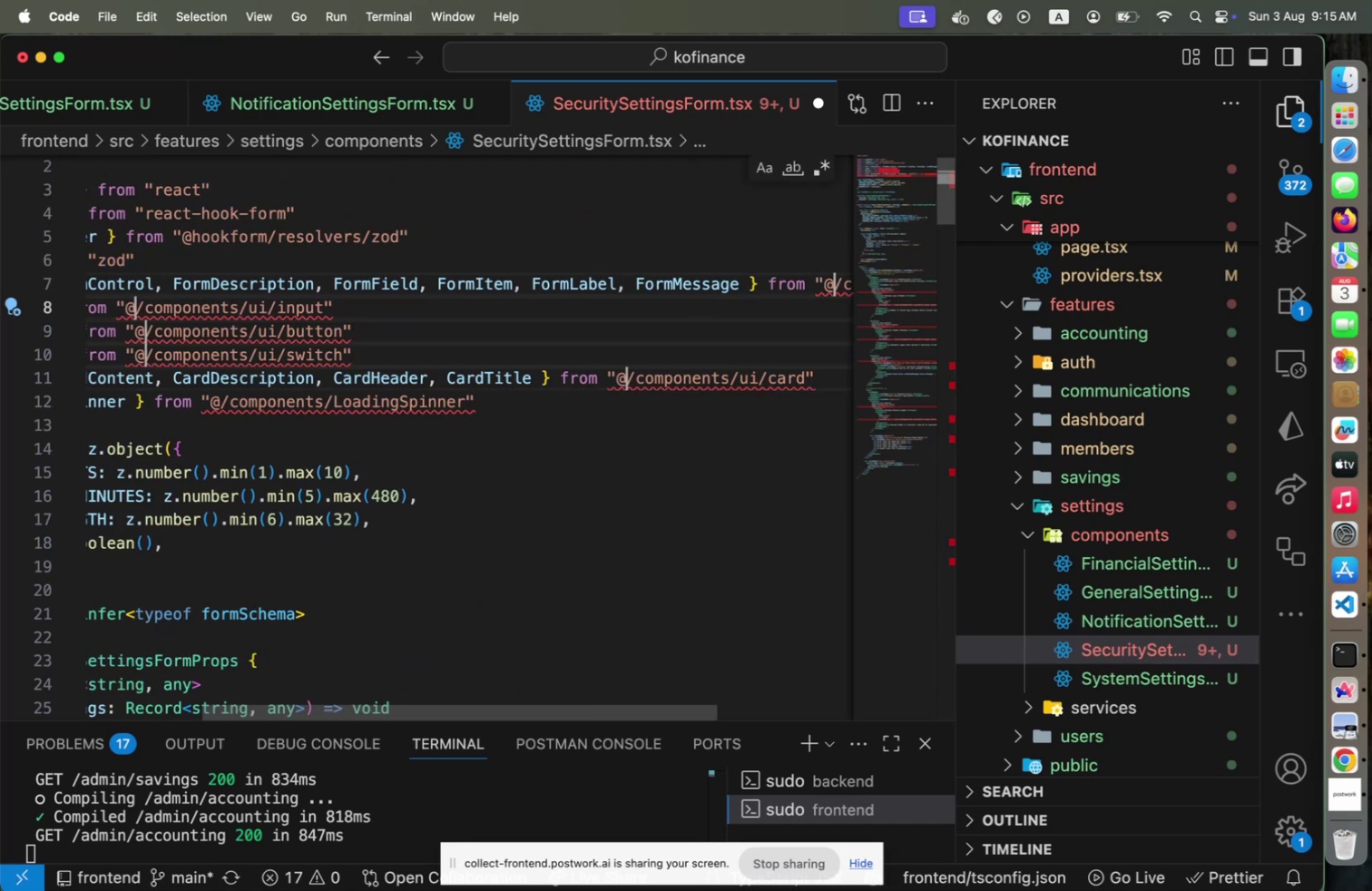 
key(ArrowRight)
 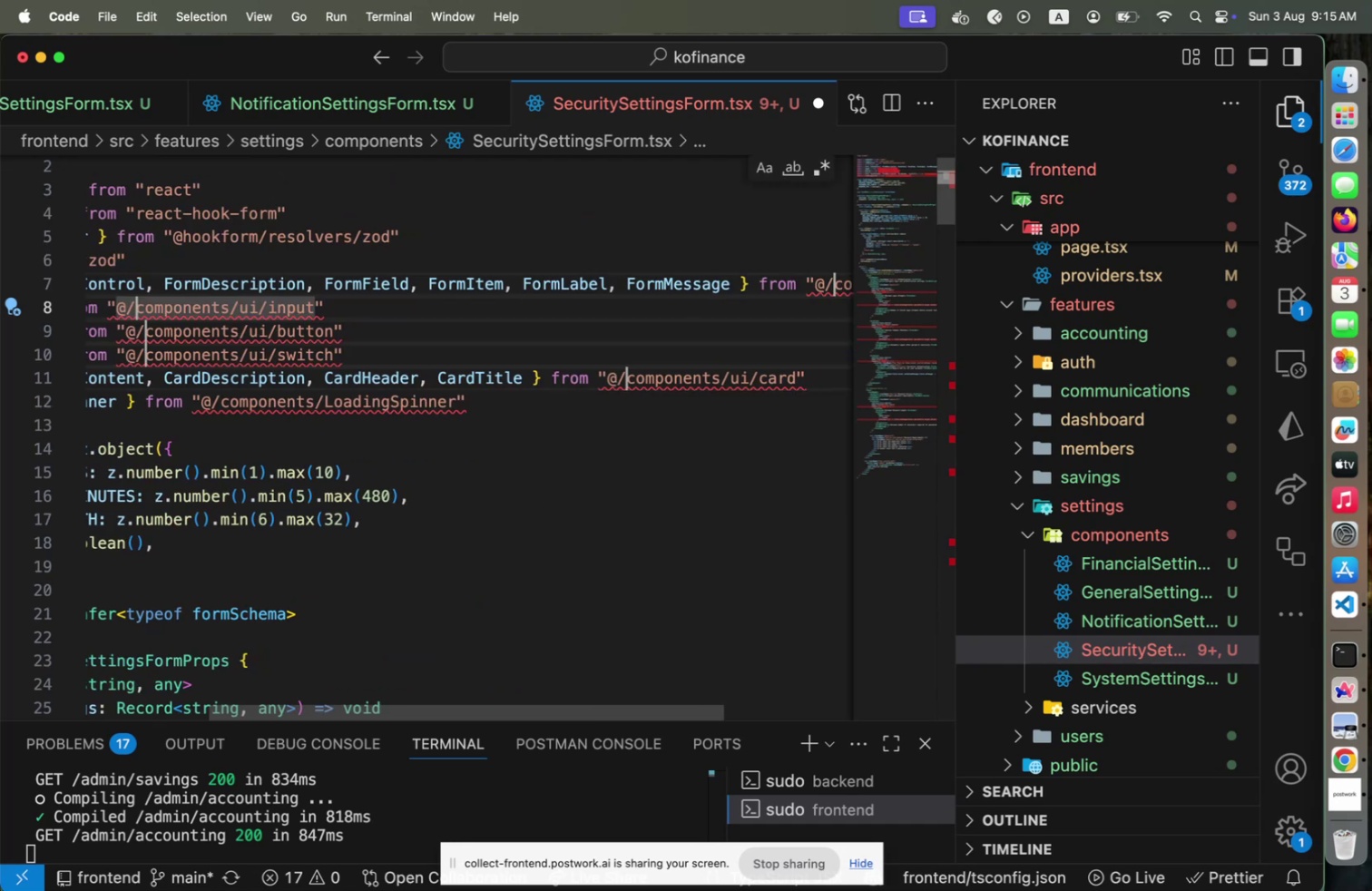 
type(shared/)
key(Escape)
key(Escape)
 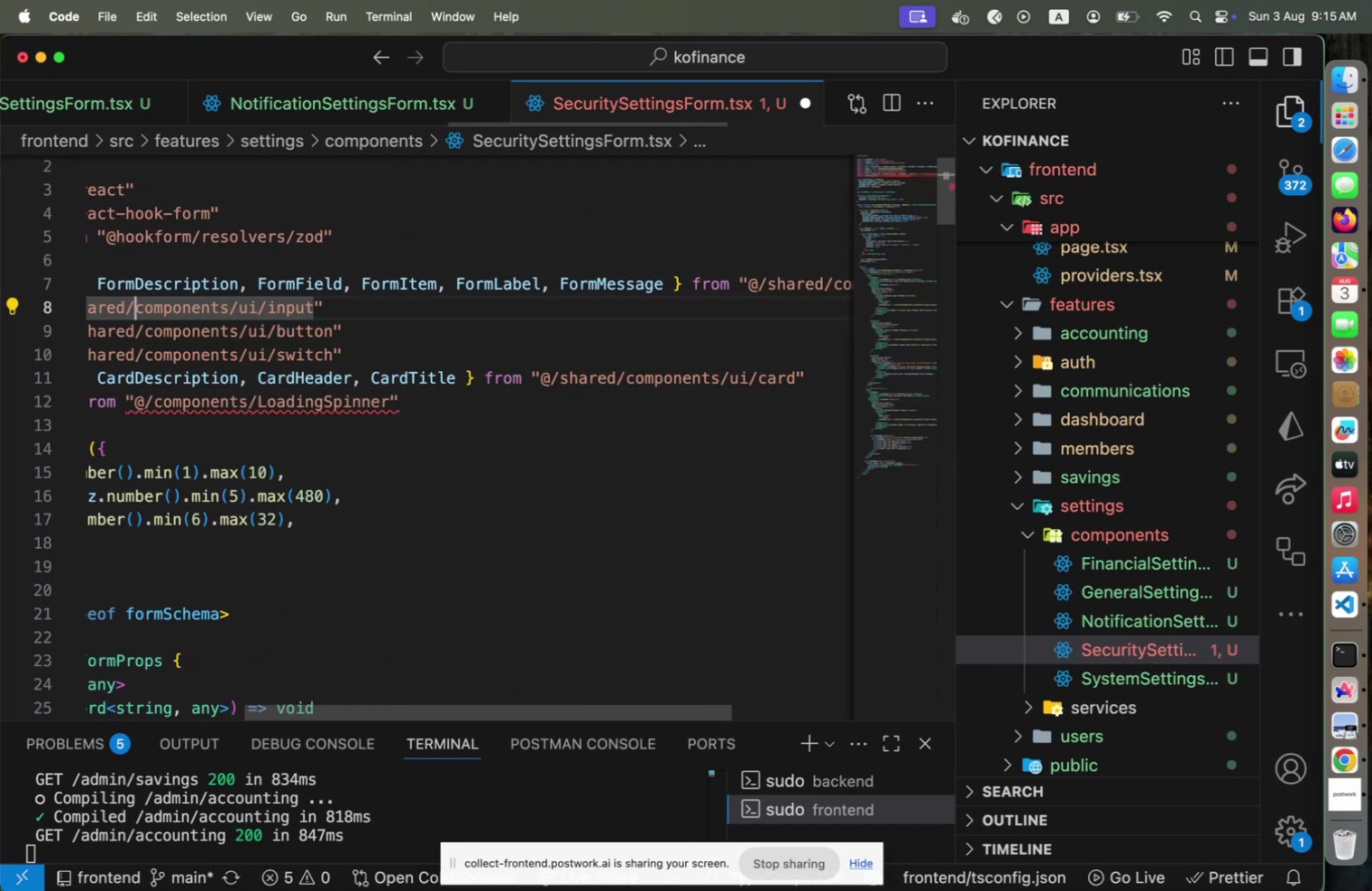 
key(ArrowDown)
 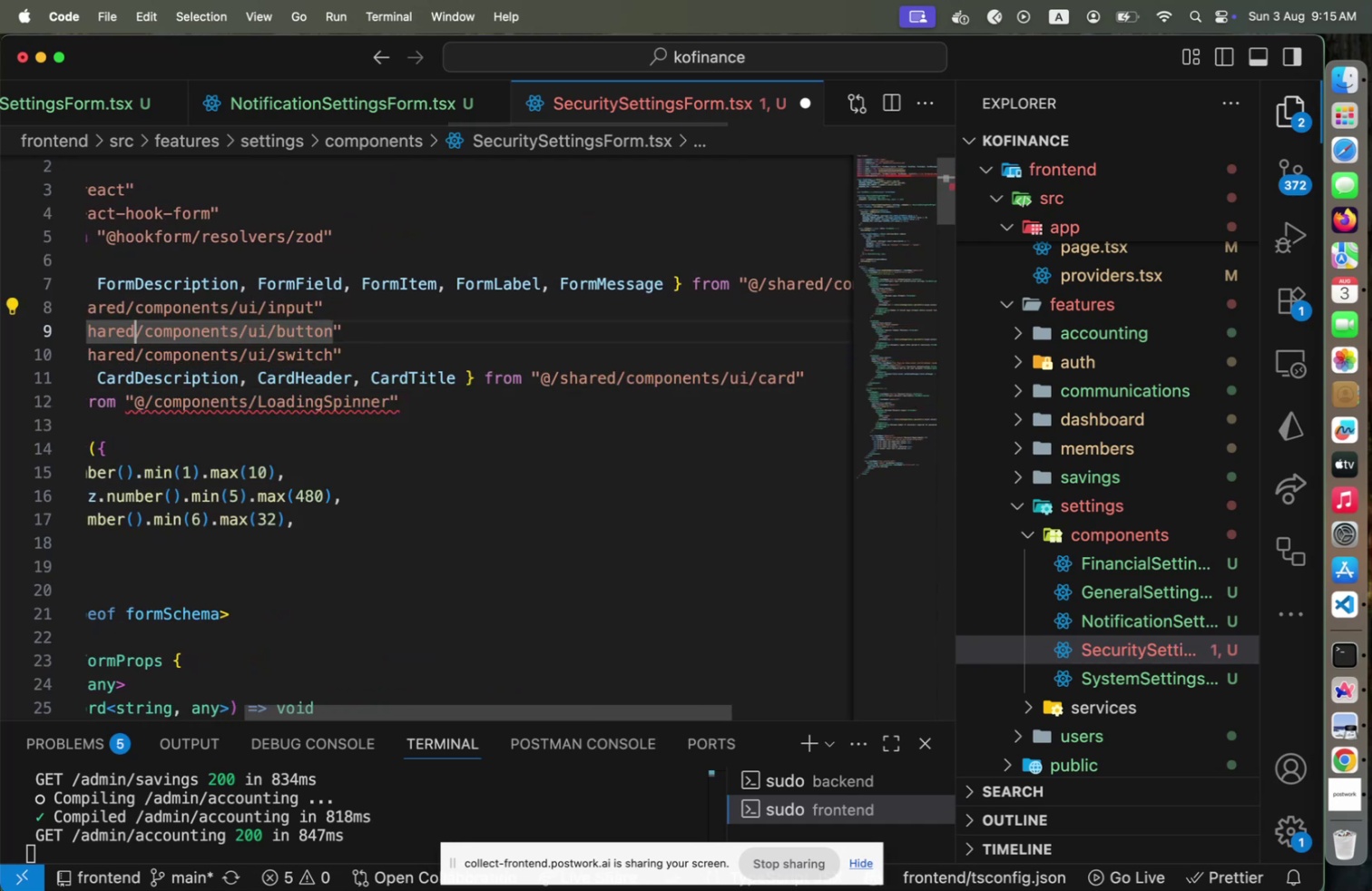 
key(ArrowDown)
 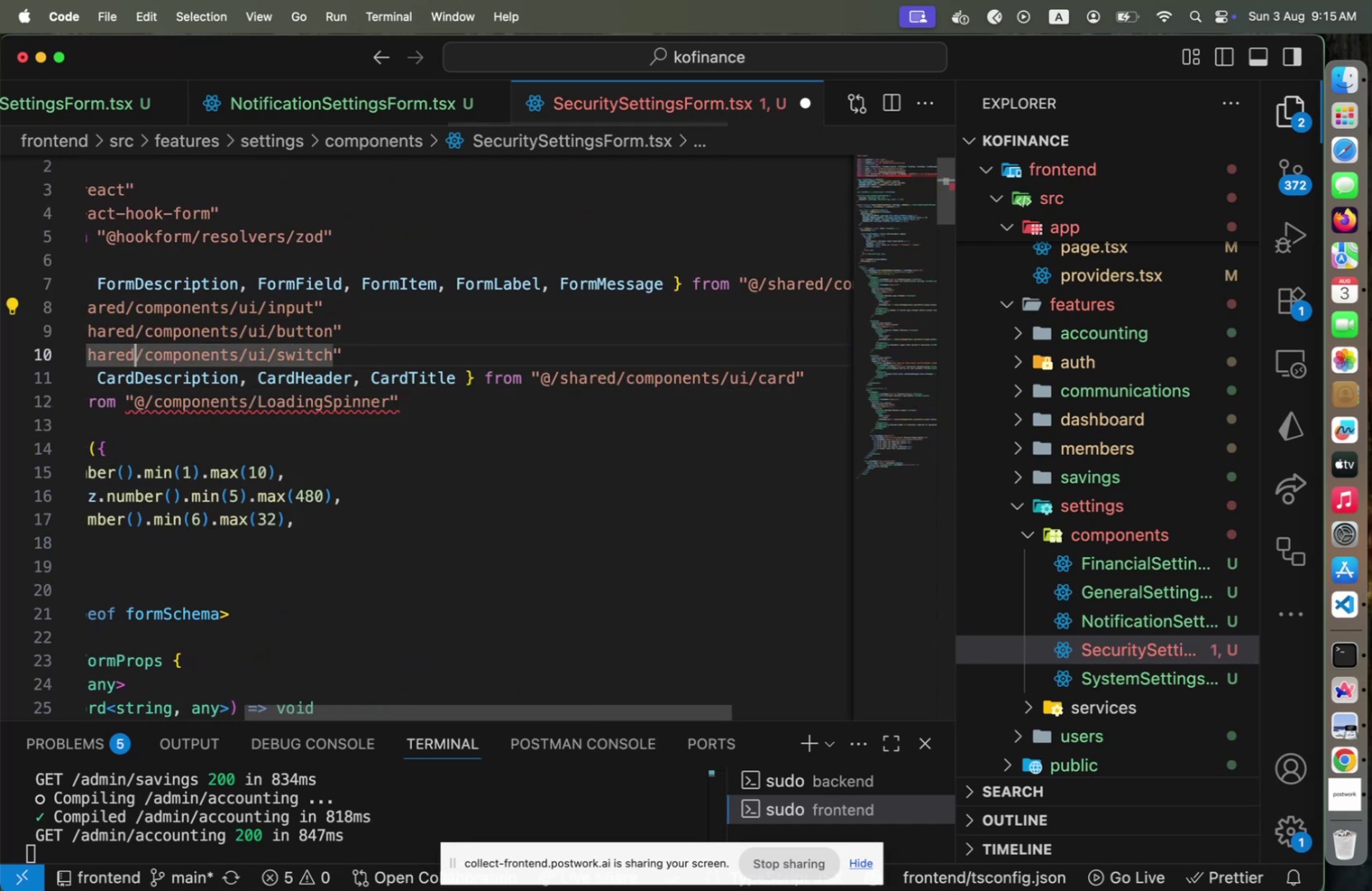 
key(ArrowDown)
 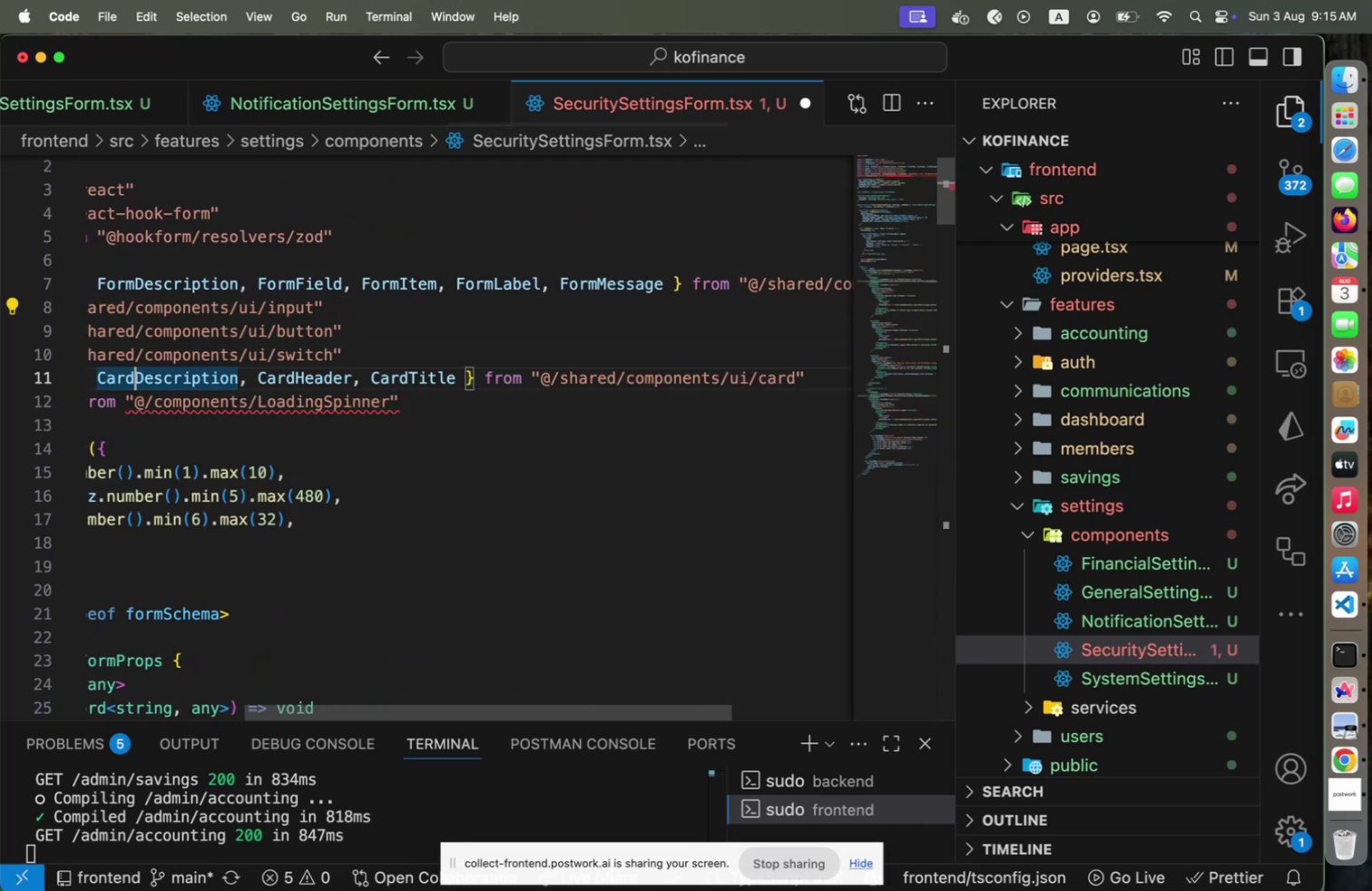 
key(ArrowDown)
 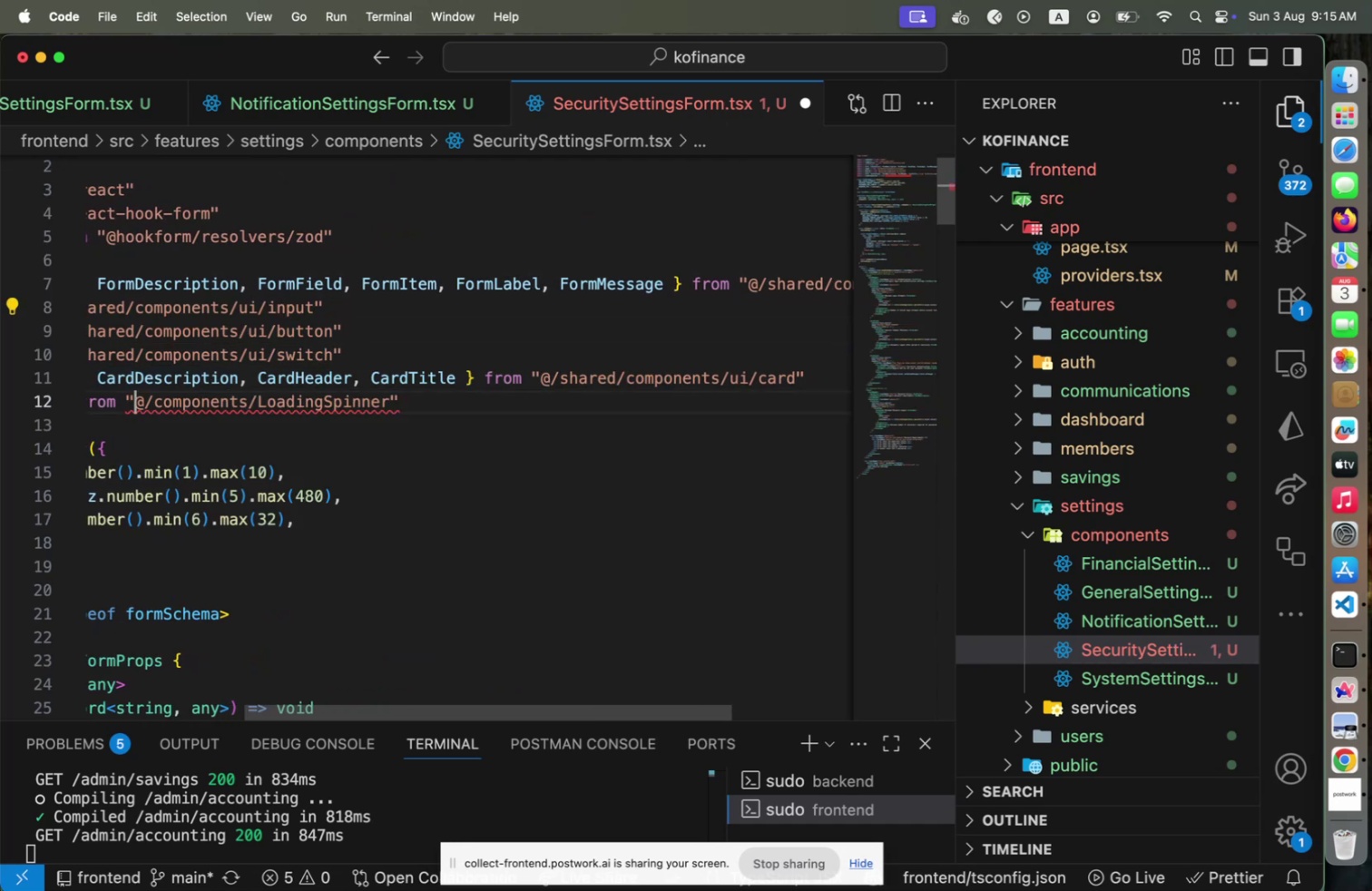 
key(ArrowRight)
 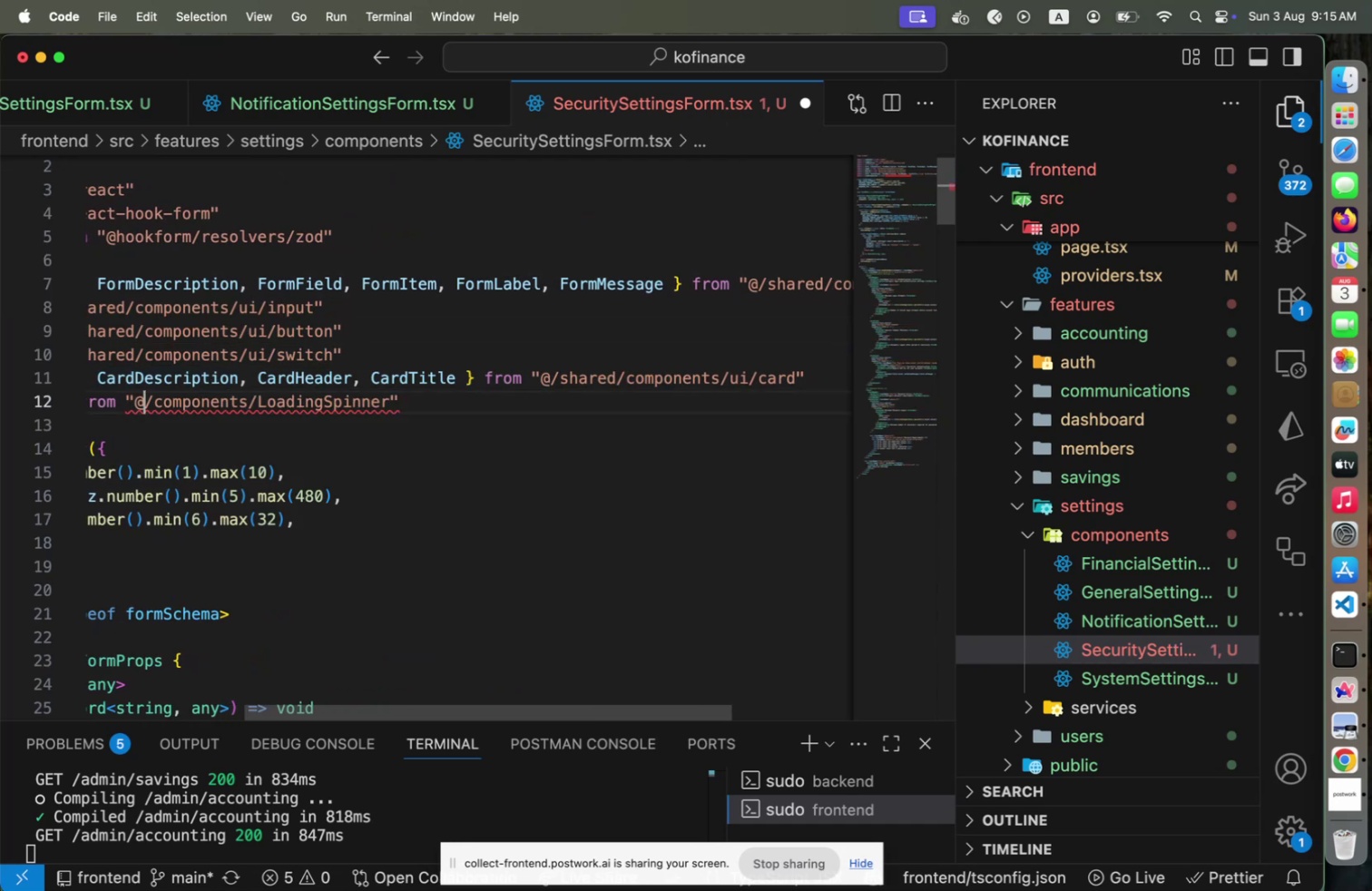 
key(ArrowRight)
 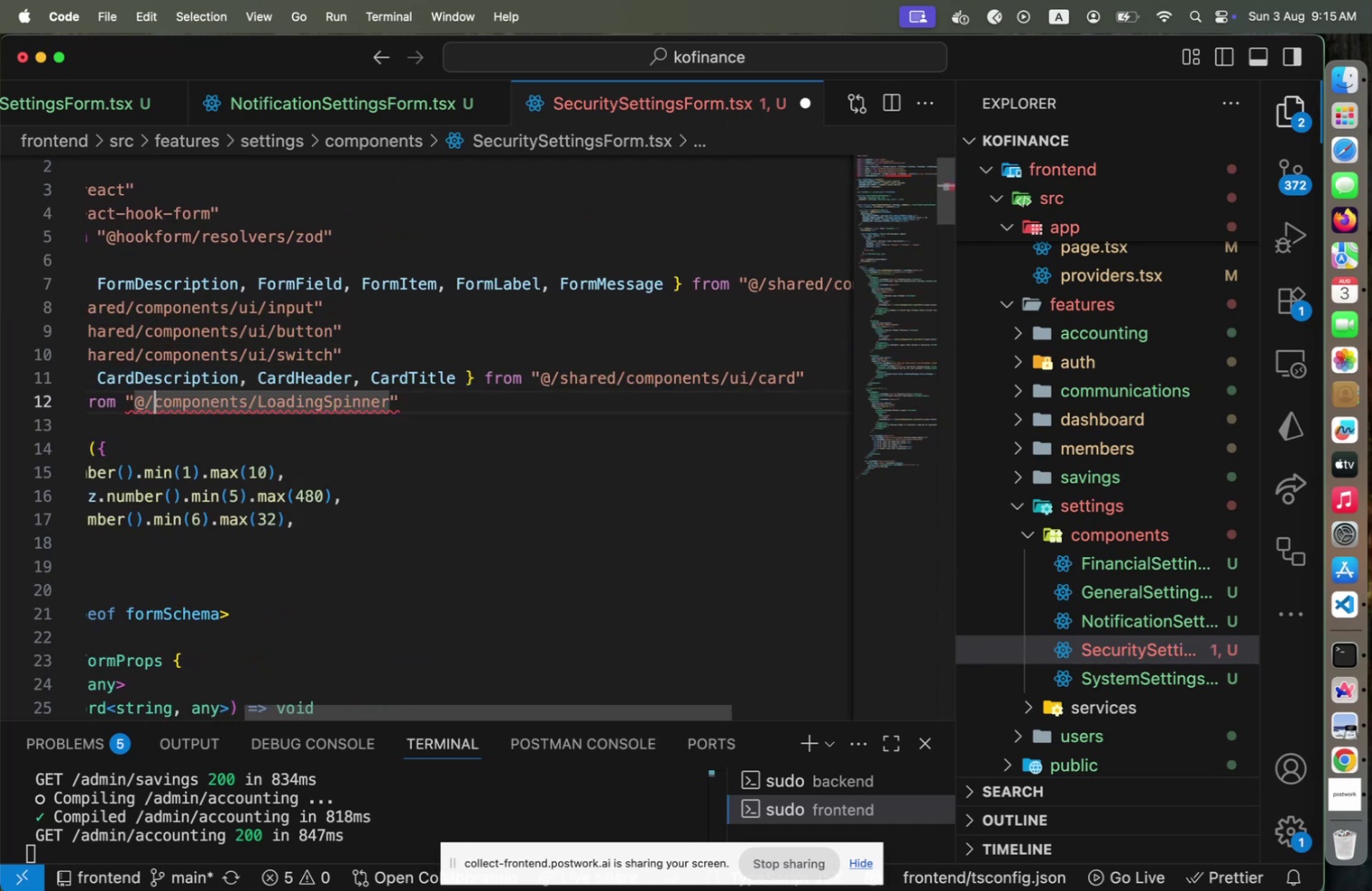 
type(shared/)
 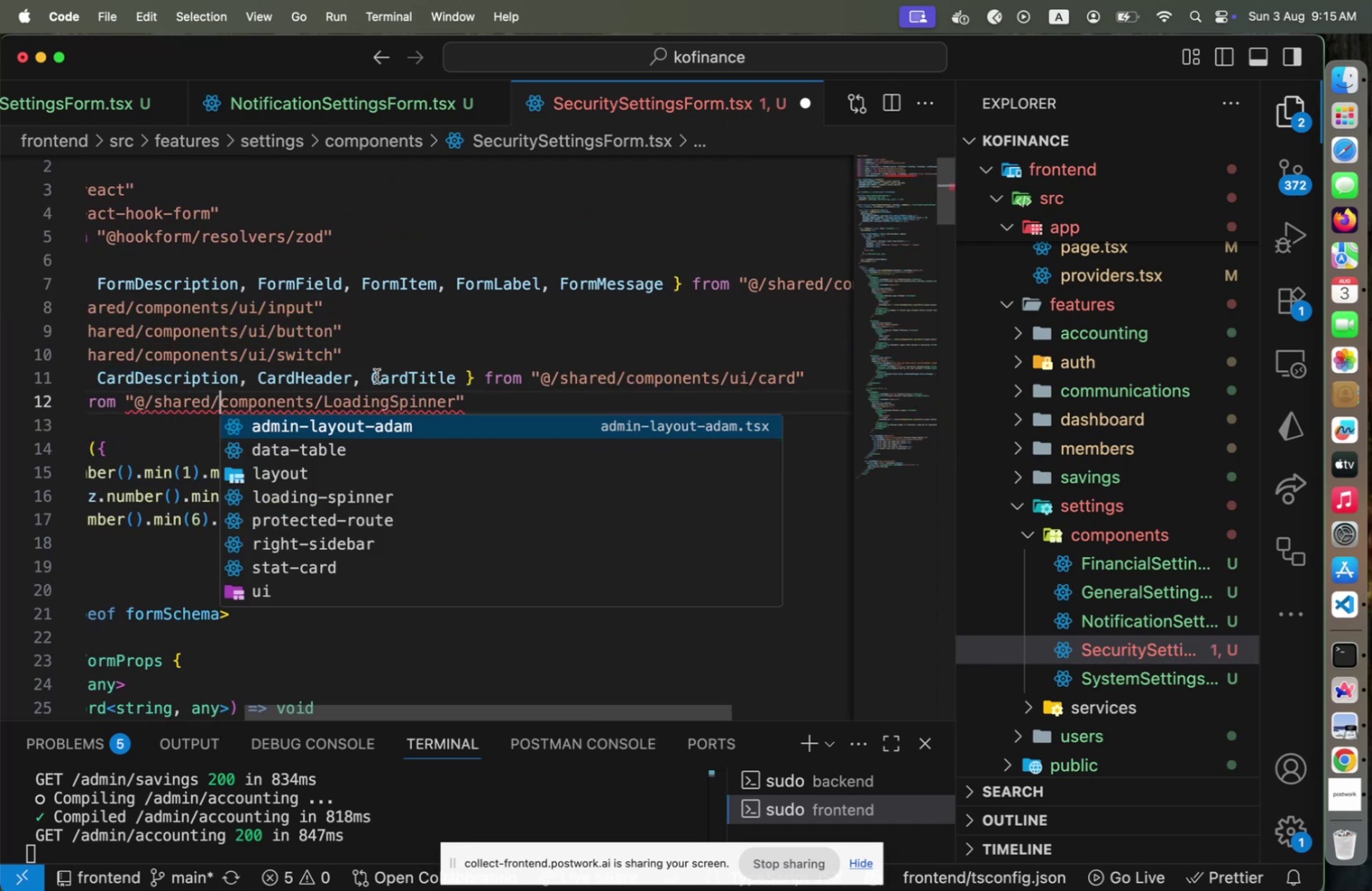 
left_click([326, 398])
 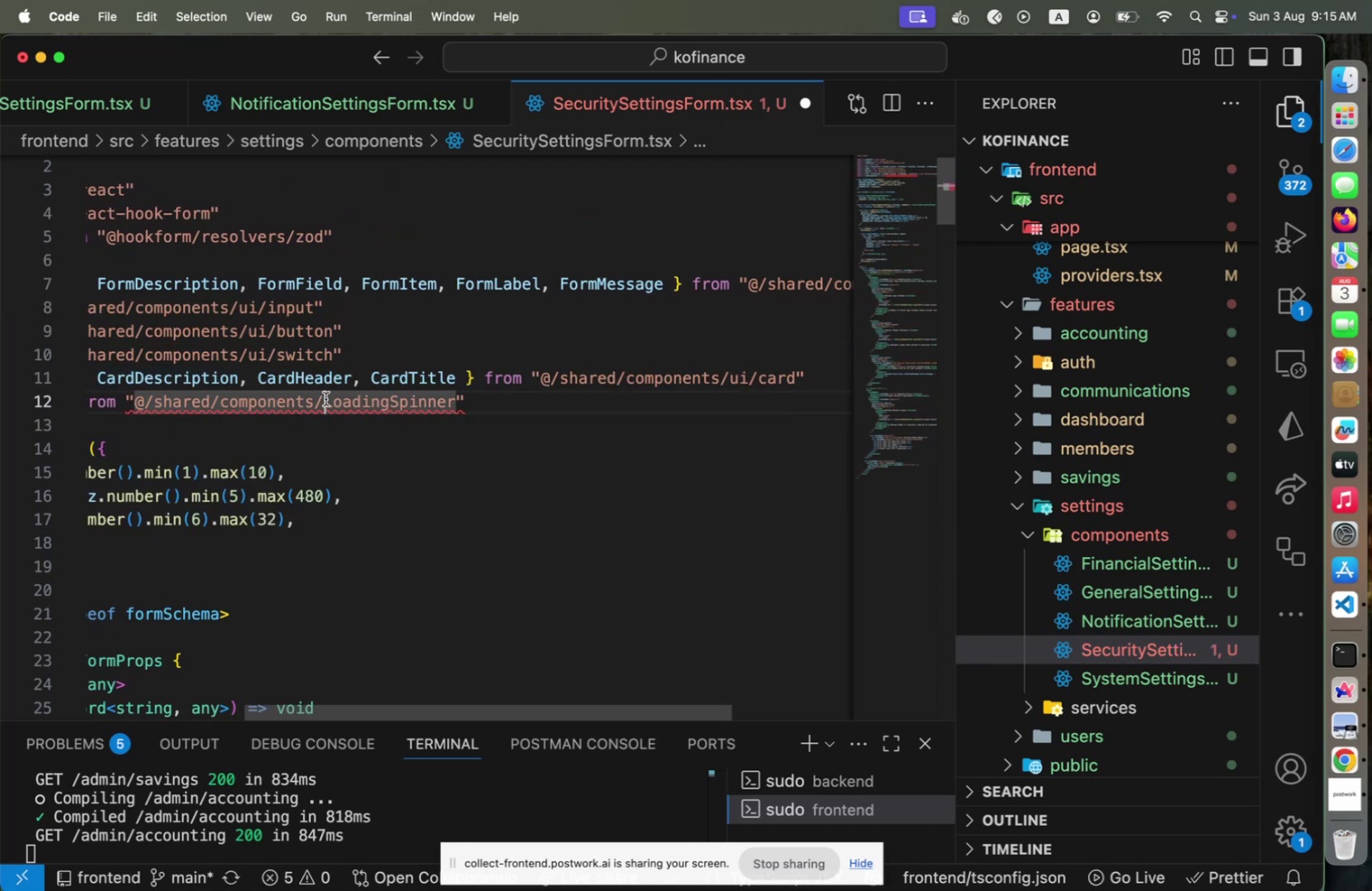 
key(Shift+ArrowRight)
 